 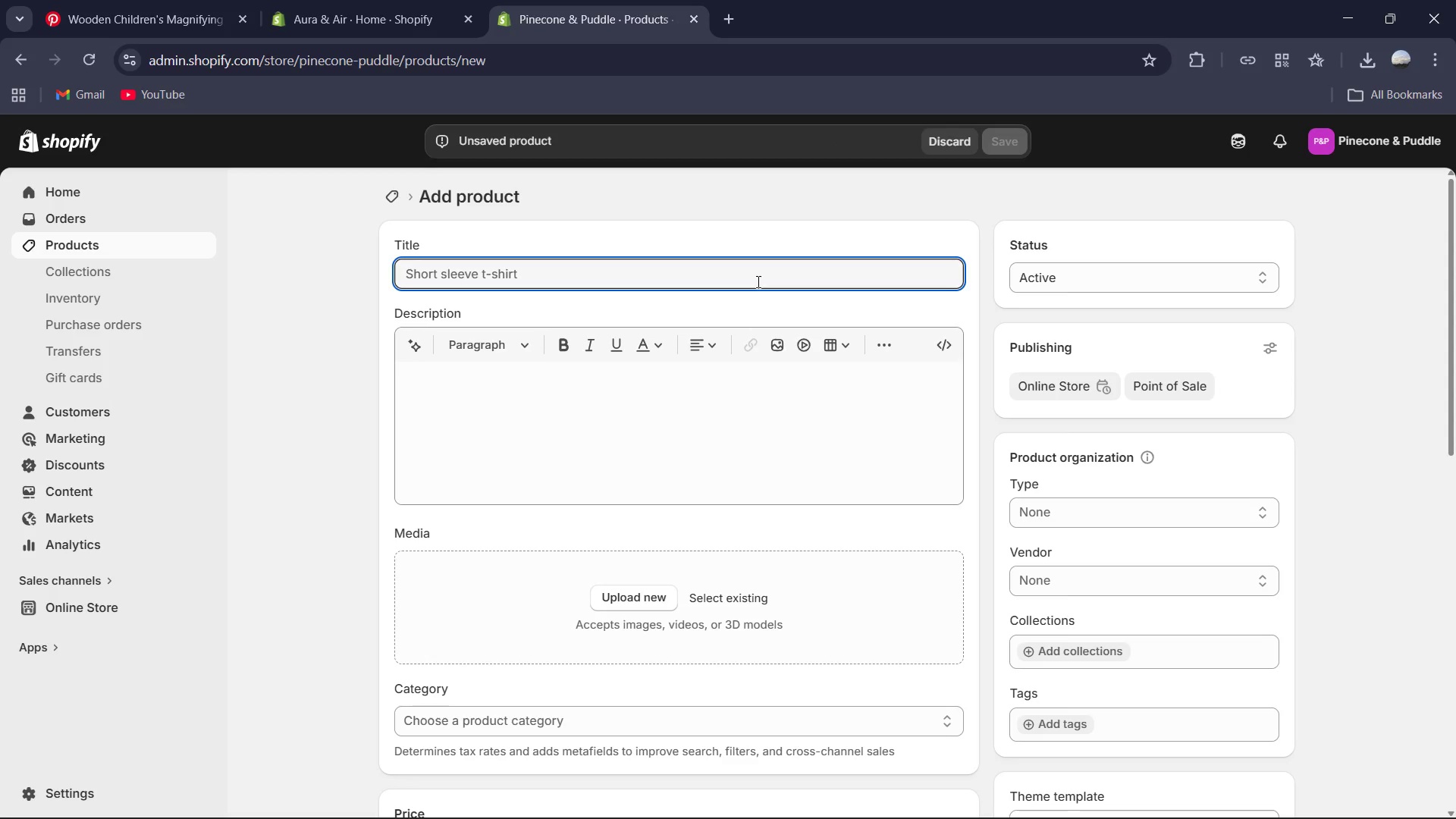 
type(Autumn Dicovery Kit)
key(Backspace)
key(Backspace)
key(Backspace)
key(Backspace)
key(Backspace)
key(Backspace)
key(Backspace)
key(Backspace)
key(Backspace)
key(Backspace)
type(scovery Kit )
 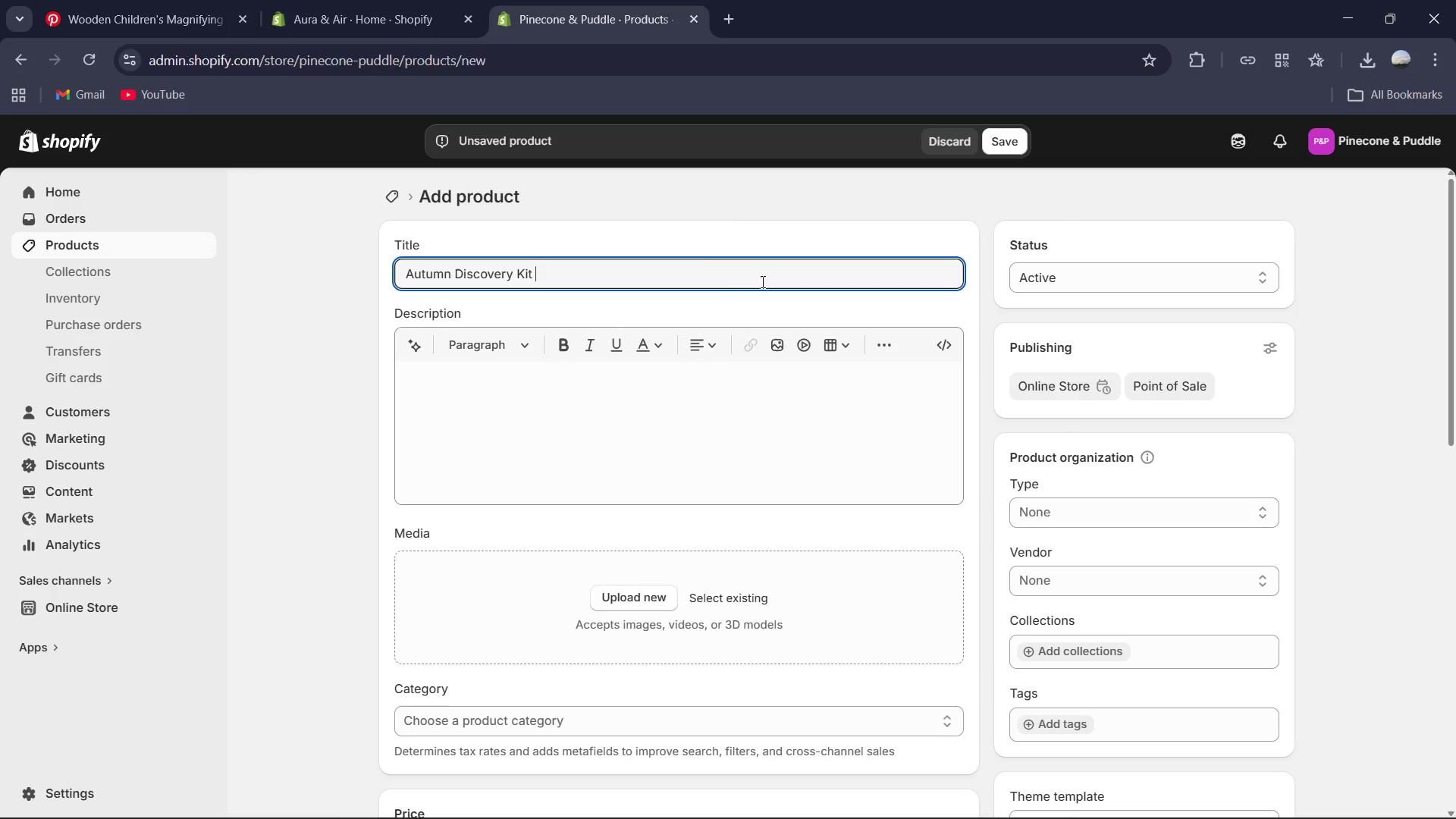 
left_click([607, 397])
 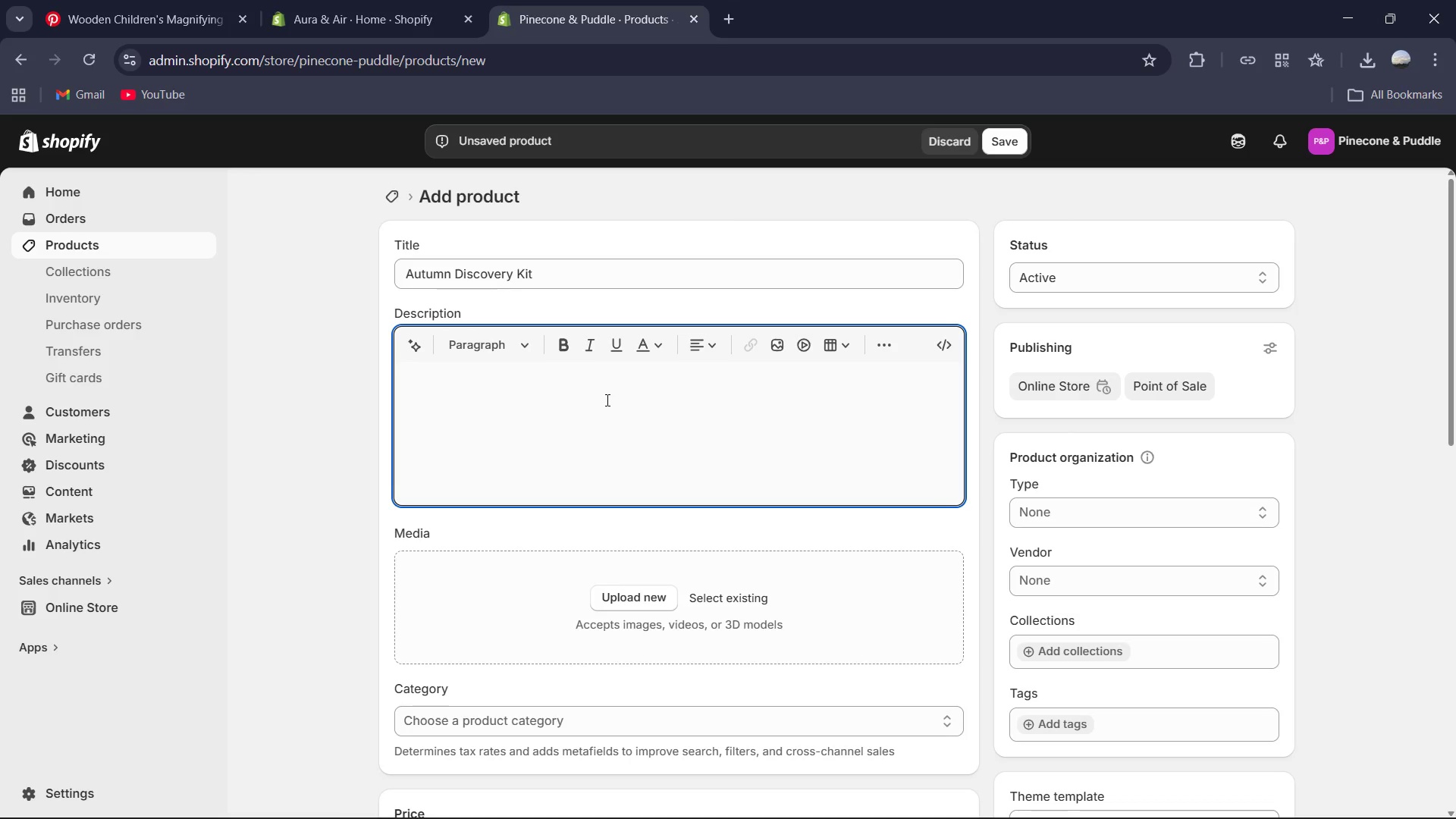 
wait(5.36)
 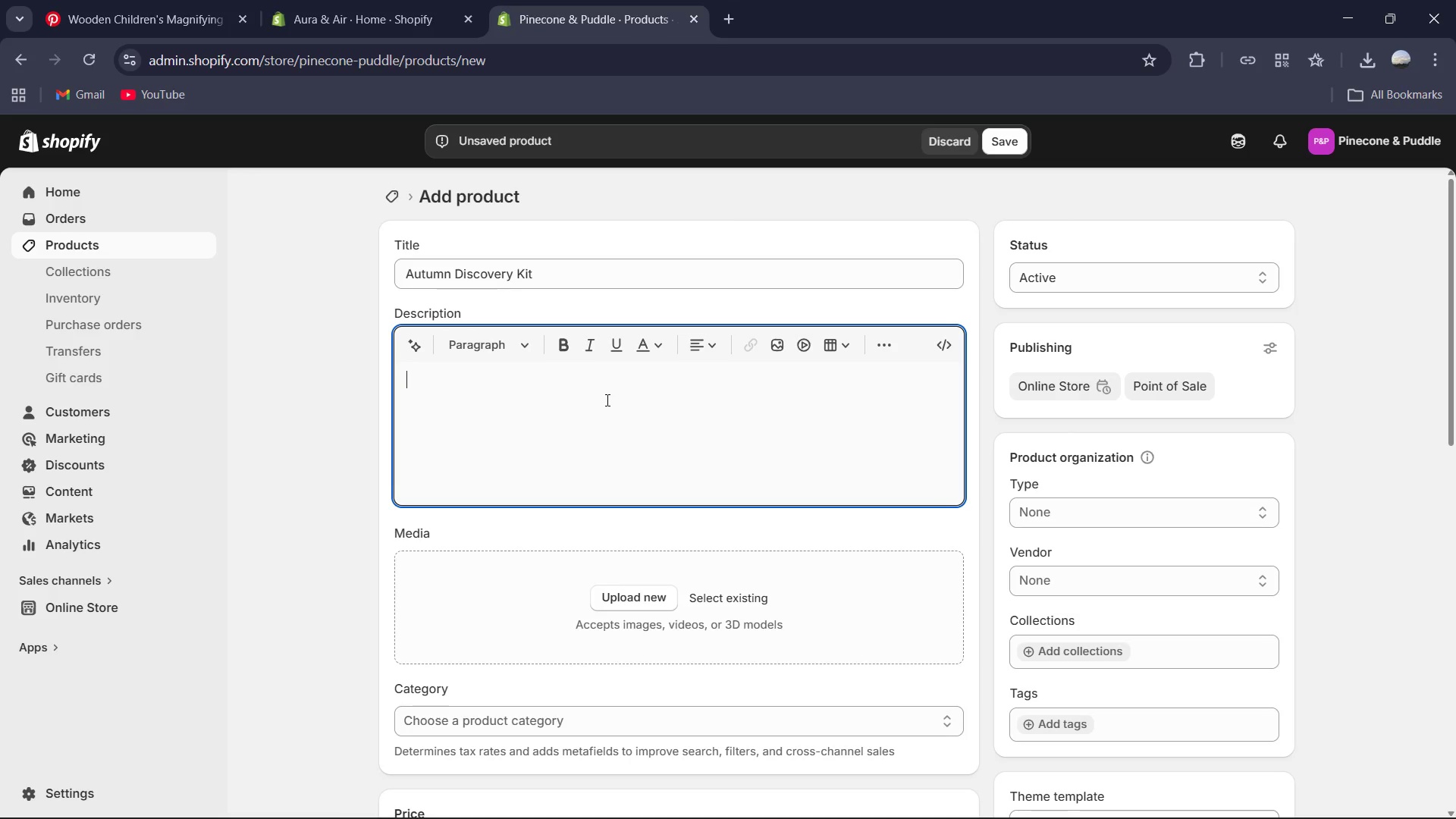 
type(Embrace the Season of Change )
key(Backspace)
type(.)
 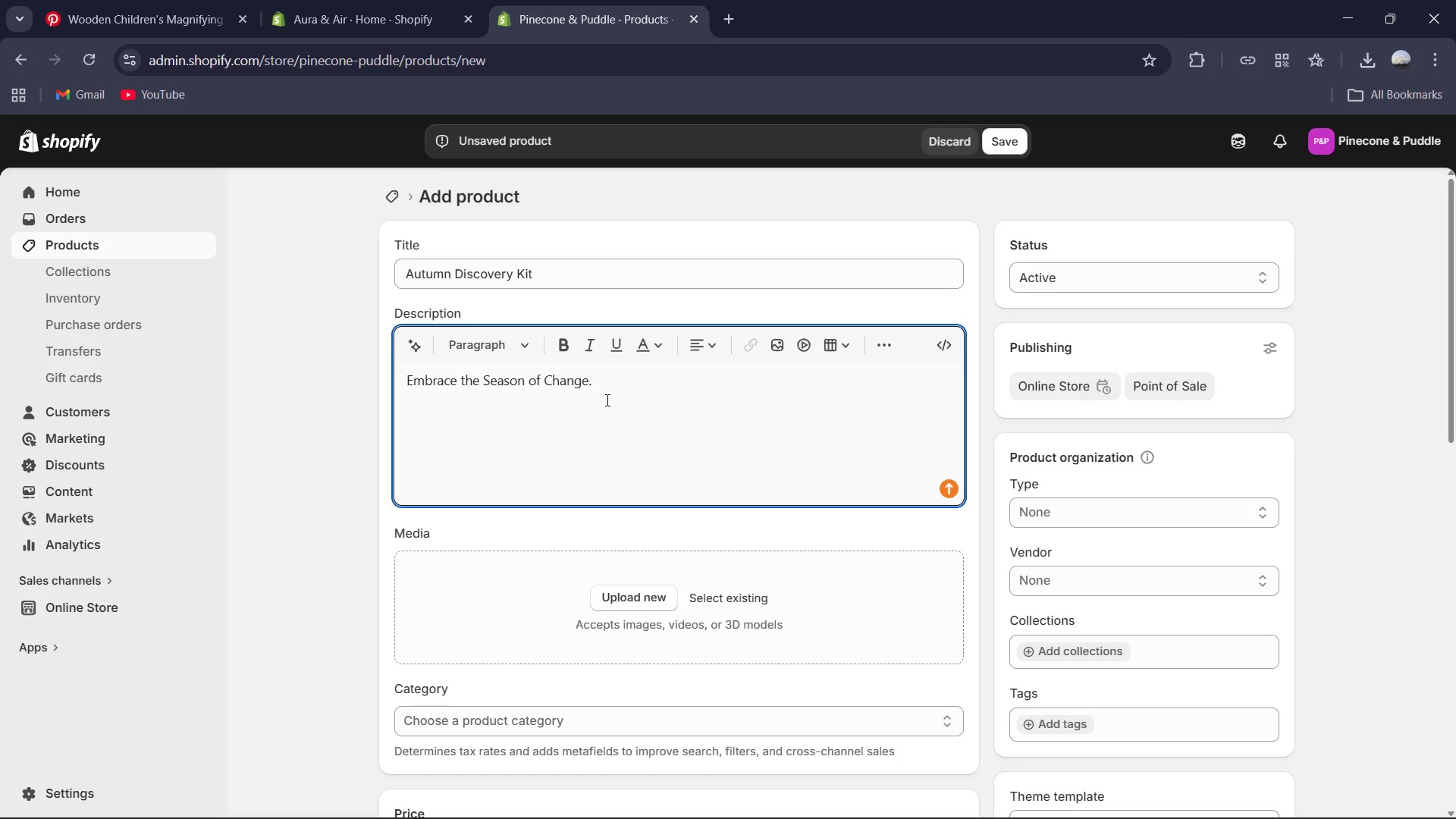 
key(Enter)
 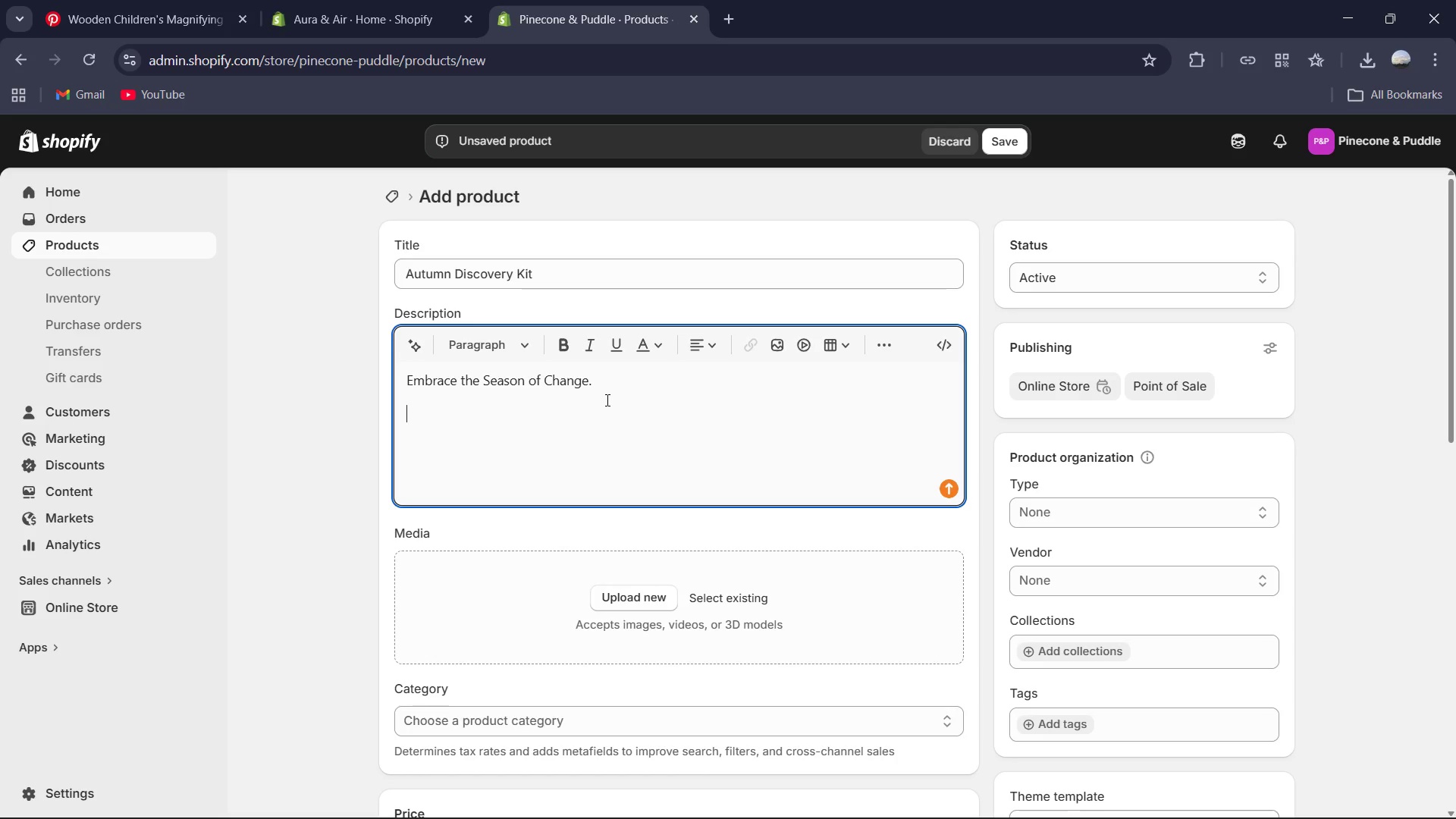 
type(Invite your little expolor)
key(Backspace)
key(Backspace)
type(er)
key(Backspace)
key(Backspace)
key(Backspace)
type(rer)
 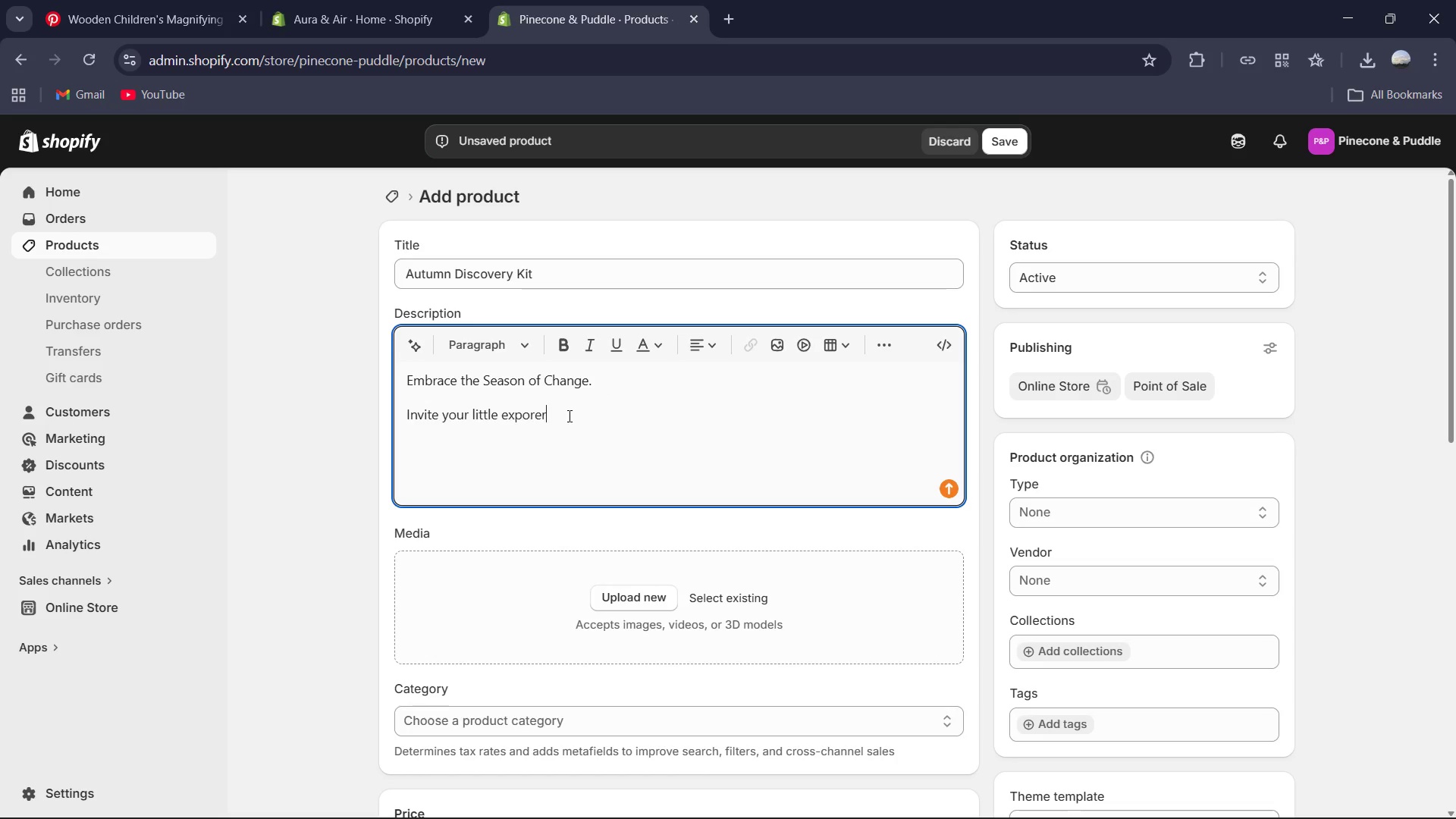 
left_click([519, 421])
 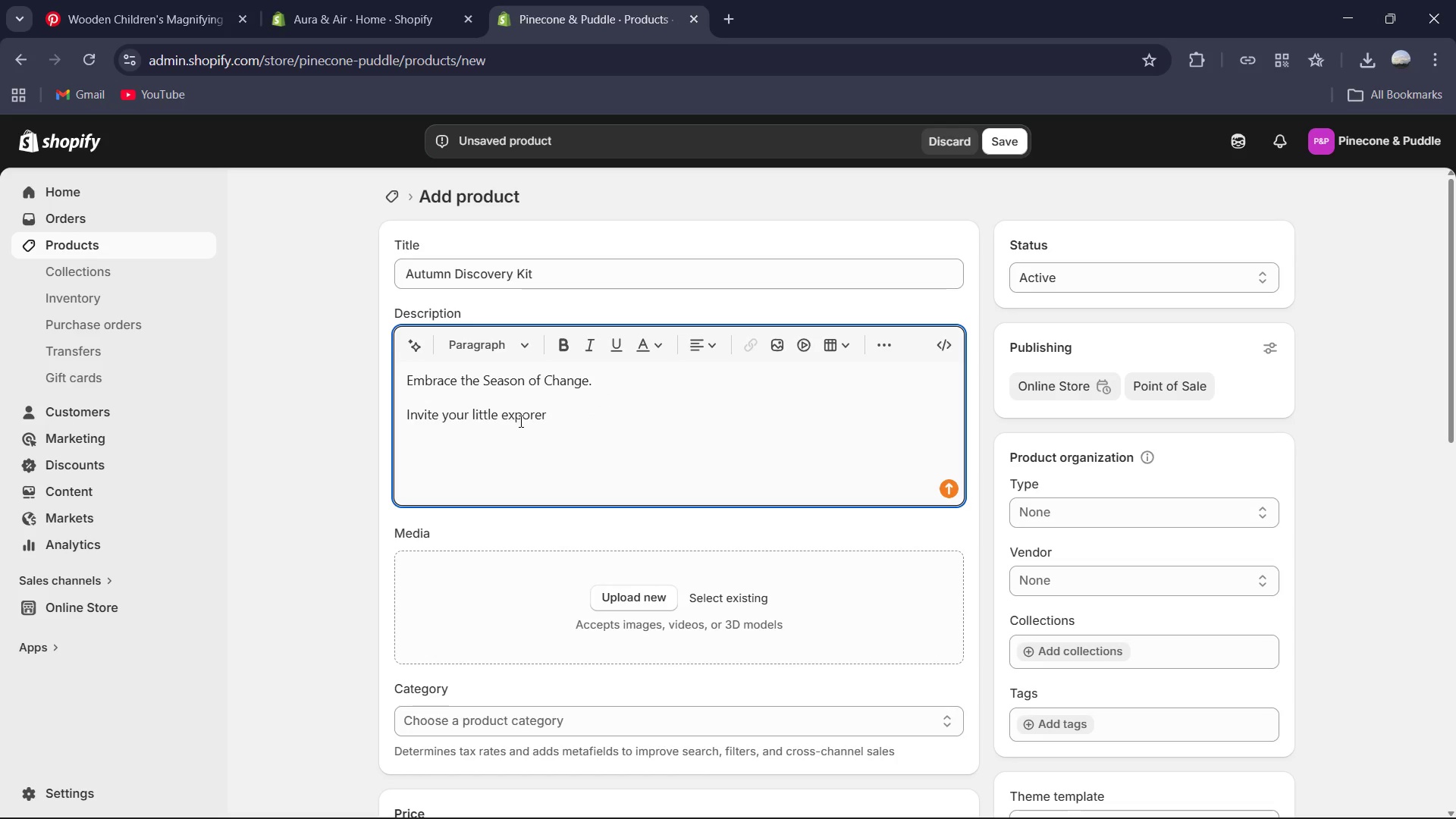 
key(L)
 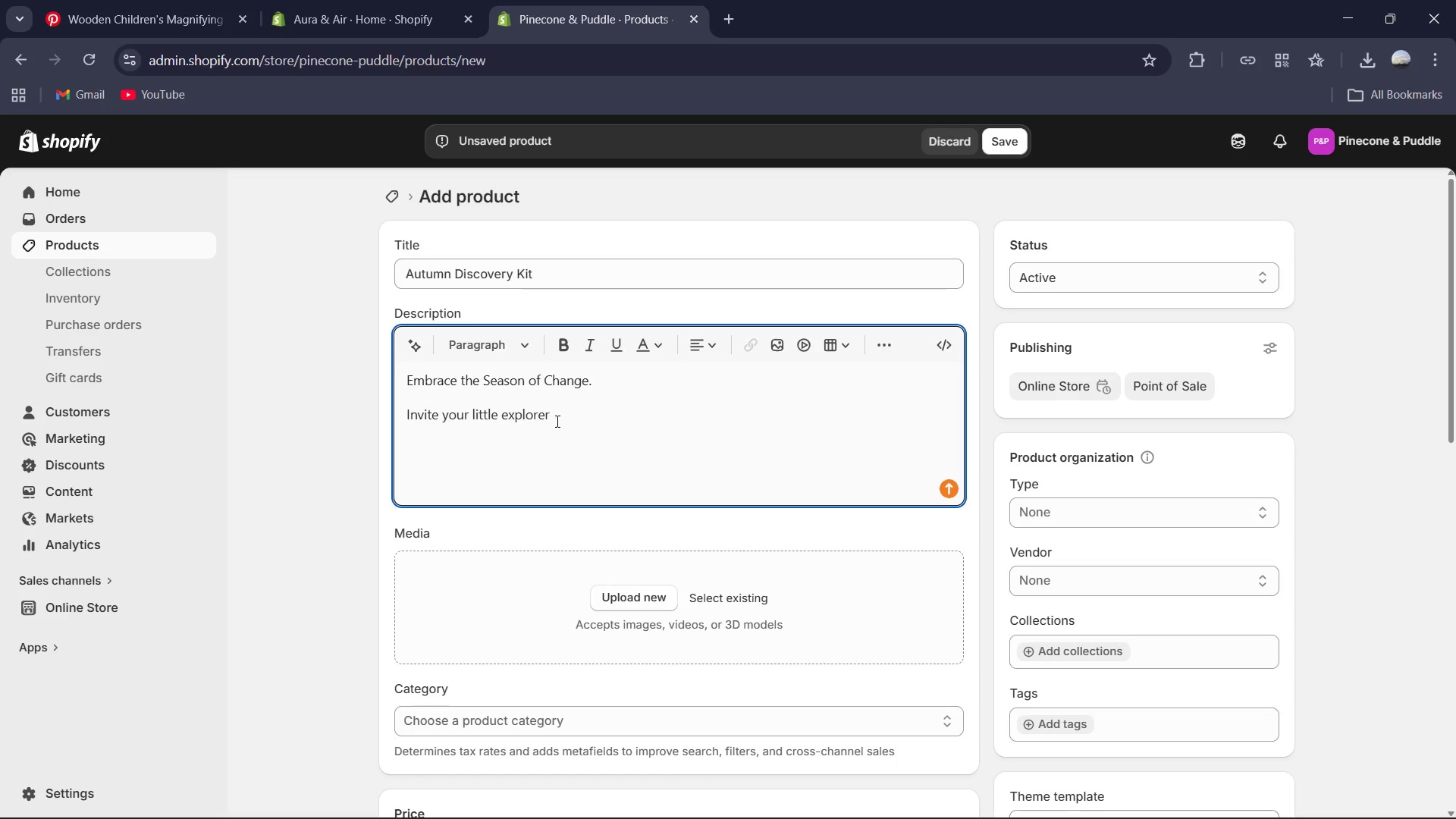 
left_click([557, 420])
 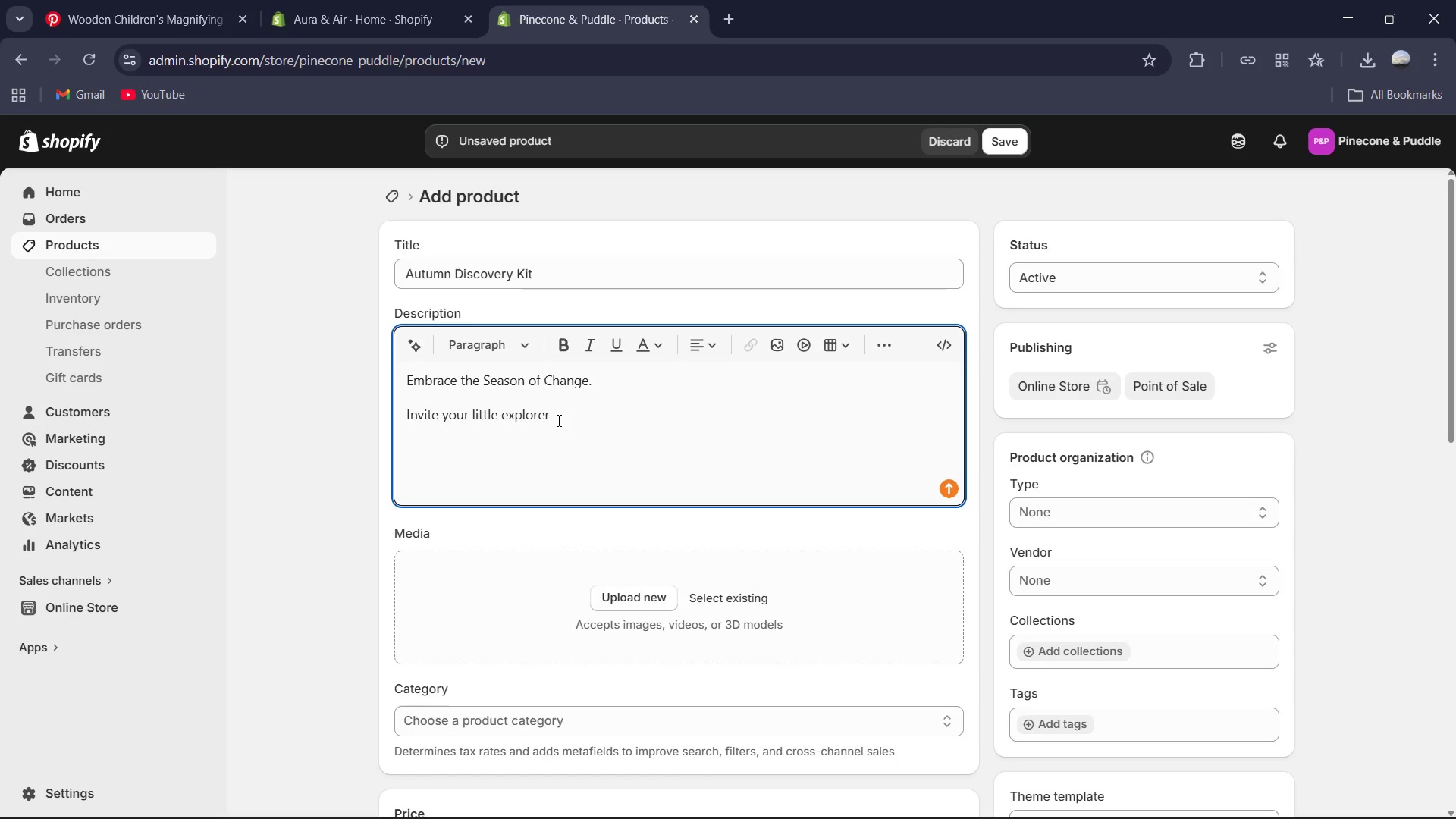 
type( to witness the magic of the forest floor. Out)
key(Backspace)
type(r Autumn Dicovery Kit isa)
key(Backspace)
type( a curated, tactile experience designed to foster curiosity through thr )
key(Backspace)
key(Backspace)
type(e natural cycles of harvesting and decay.)
 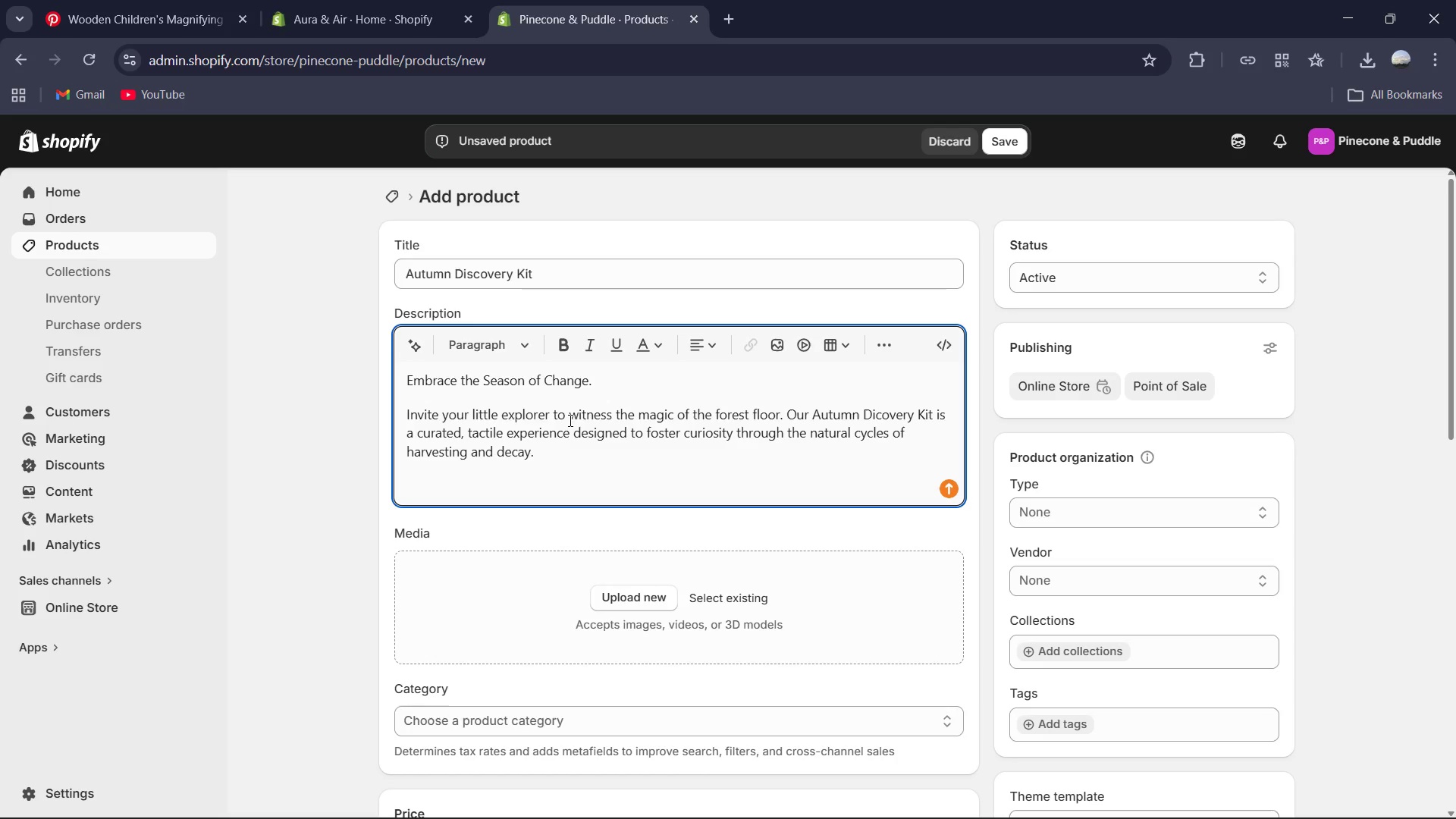 
wait(28.41)
 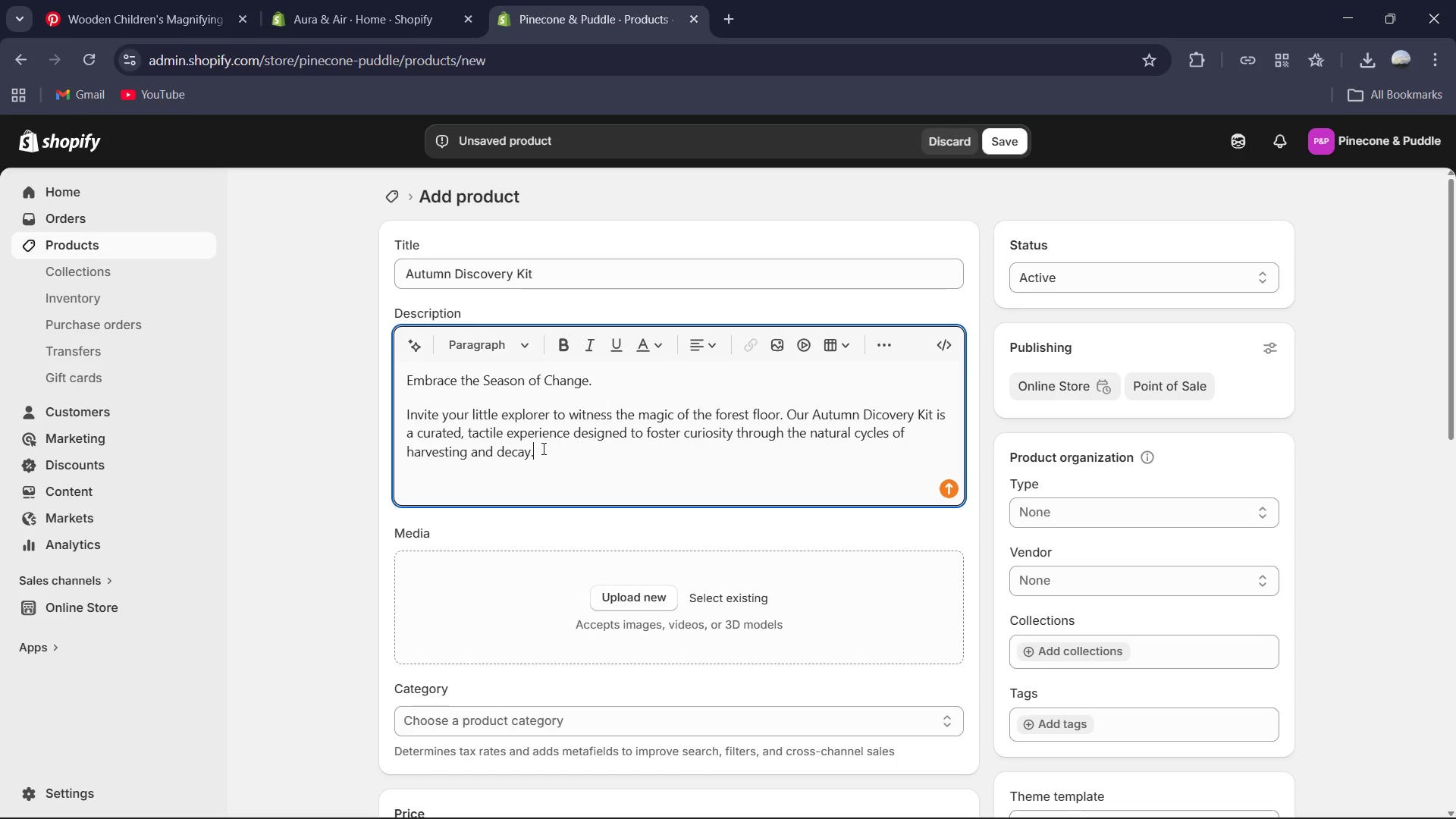 
key(Enter)
 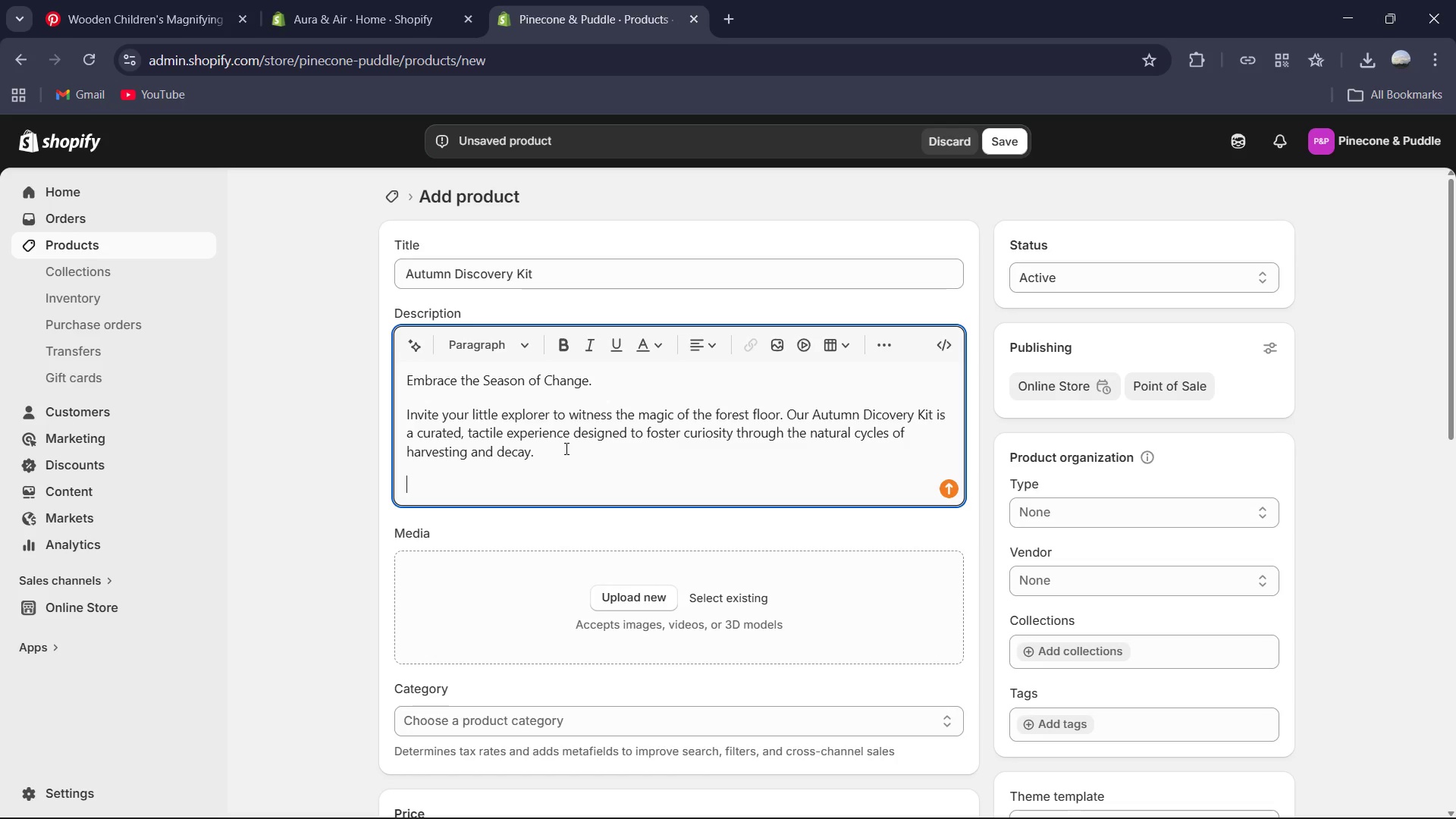 
type(Tactile Learning: Featuring organic materials like hand-dried acrons, varied seed pods, and textured burp)
key(Backspace)
type(lap for sensory sorting )
key(Backspace)
type(.)
 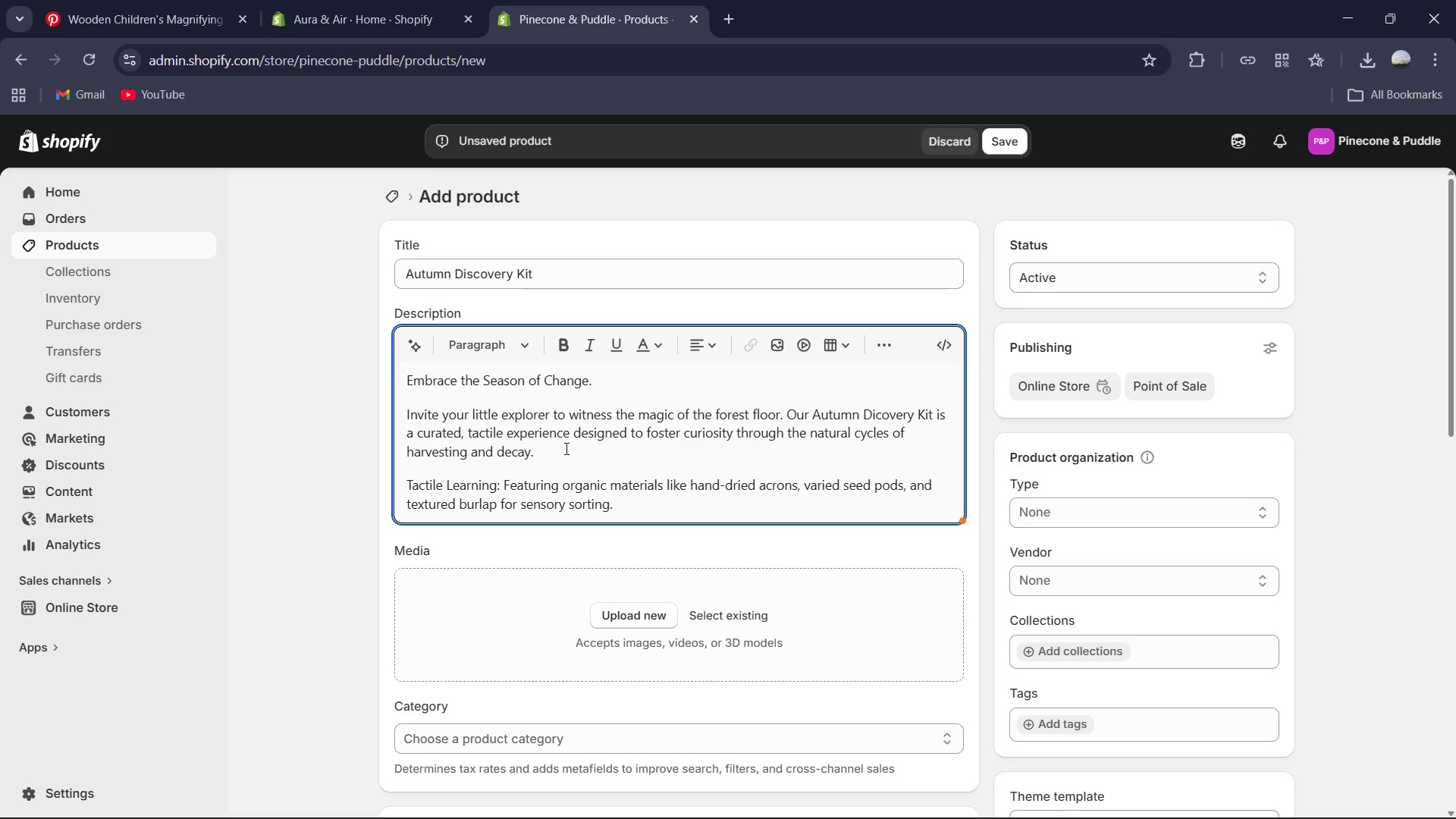 
scroll: coordinate [623, 501], scroll_direction: down, amount: 1.0
 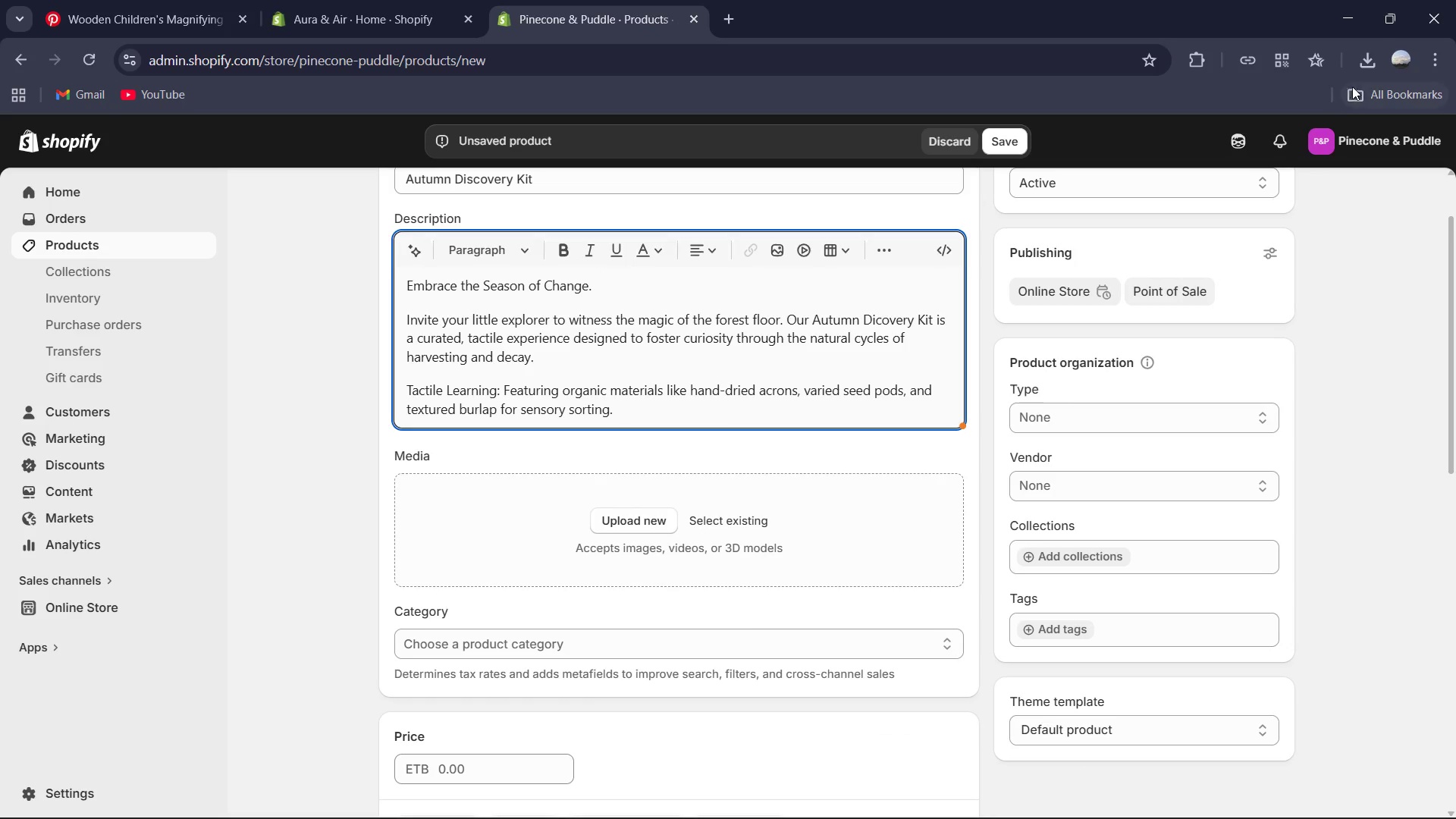 
left_click([1358, 66])
 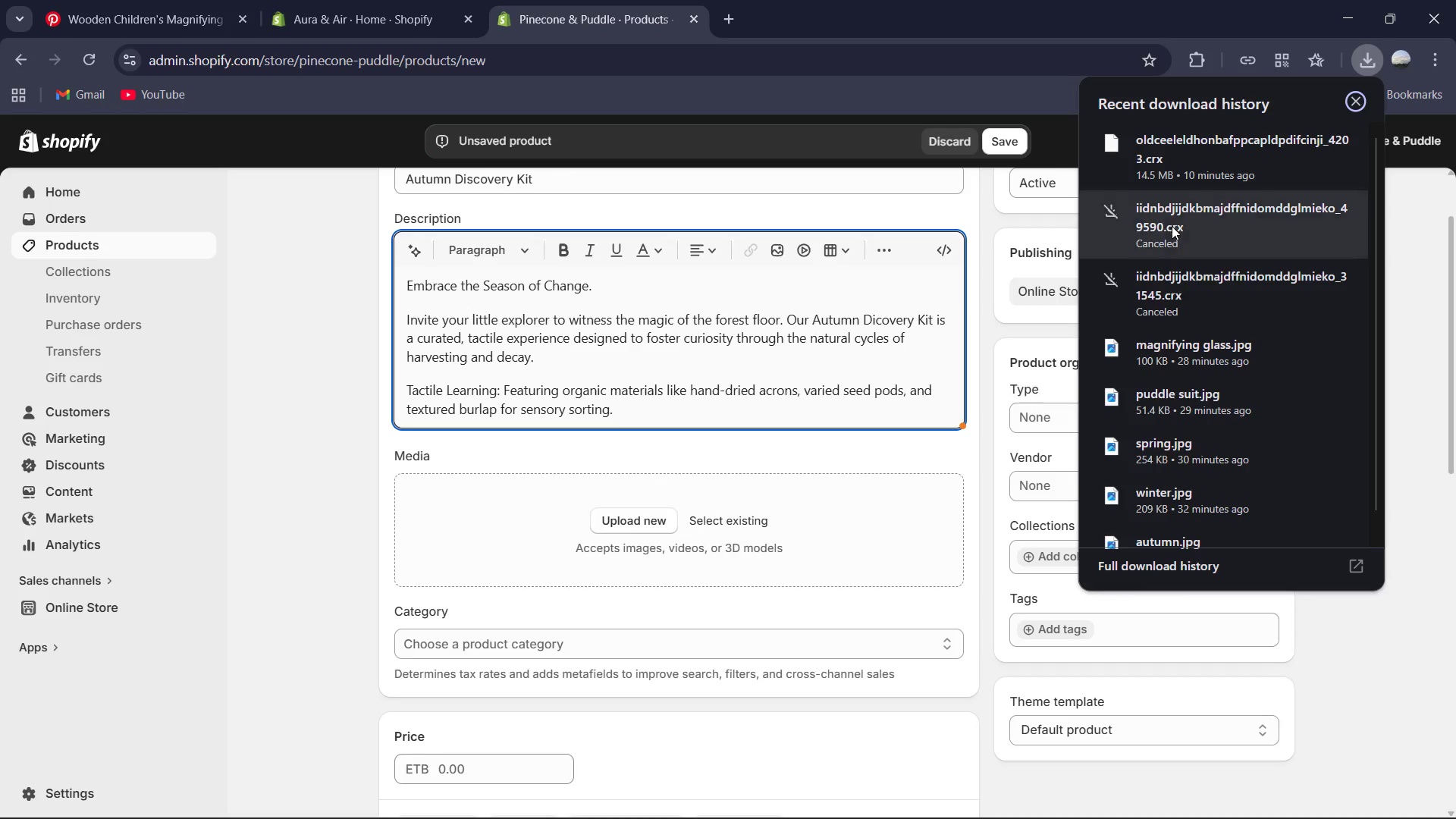 
scroll: coordinate [1177, 343], scroll_direction: down, amount: 3.0
 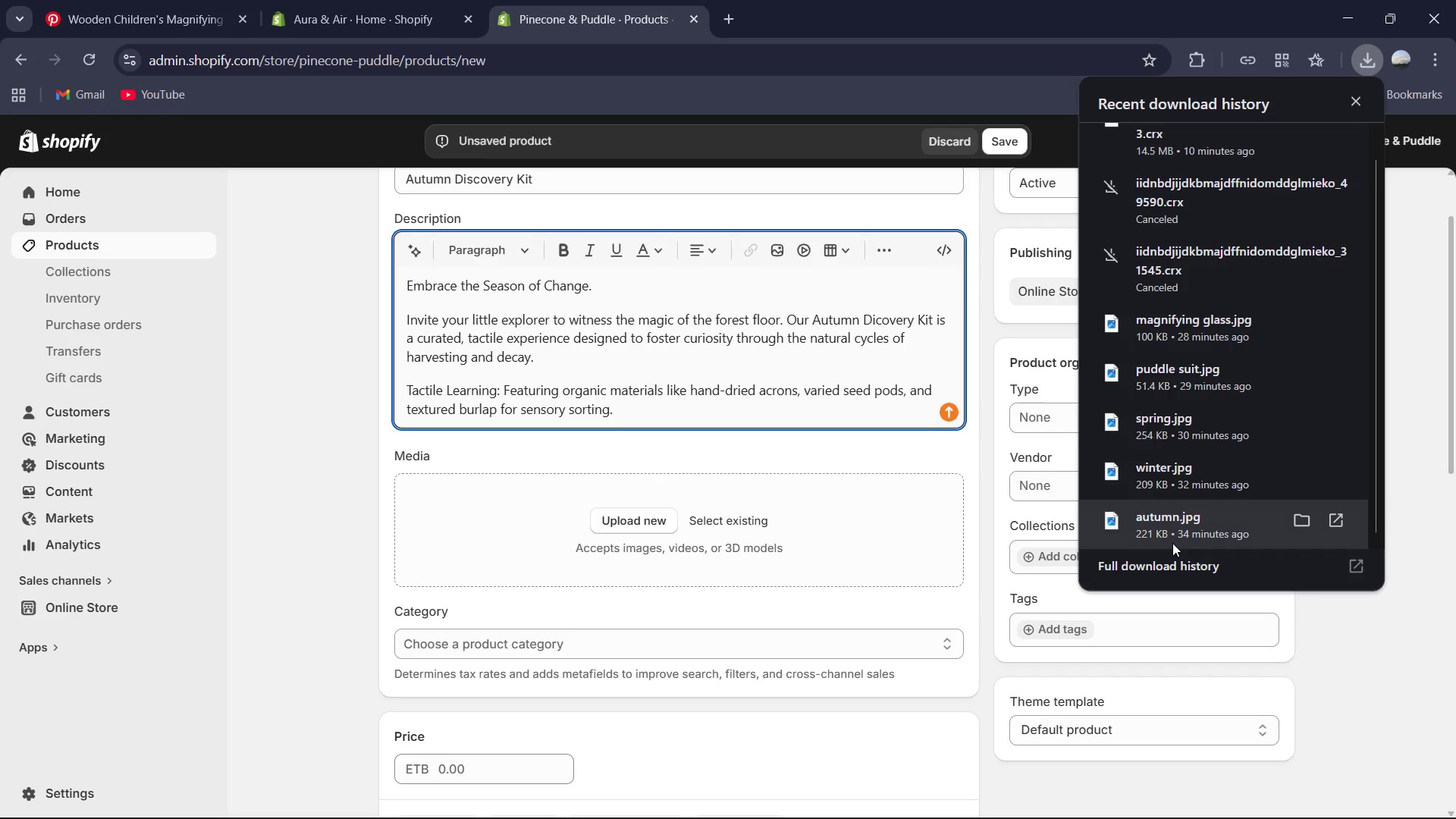 
left_click_drag(start_coordinate=[1171, 528], to_coordinate=[792, 552])
 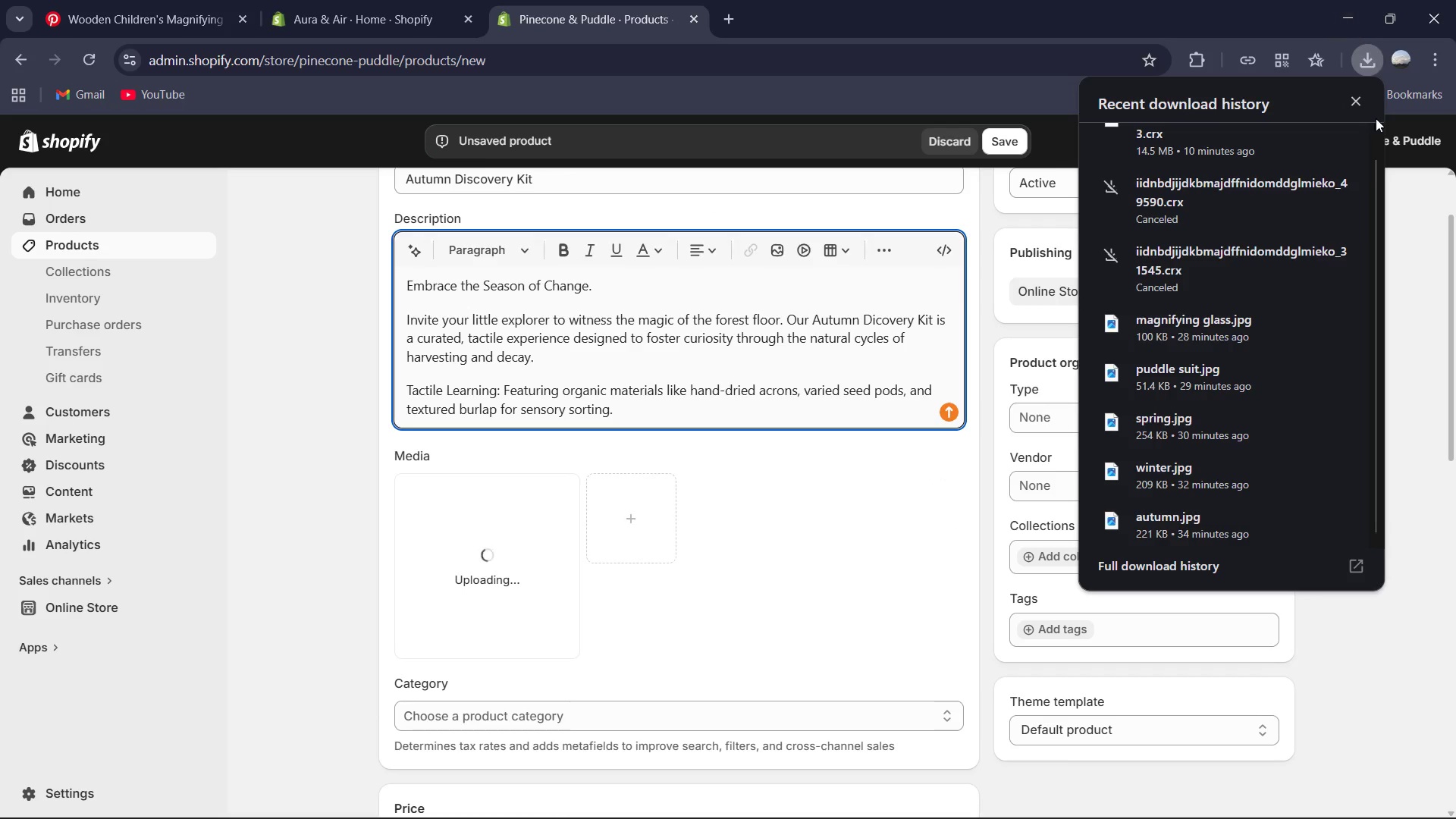 
left_click([1368, 112])
 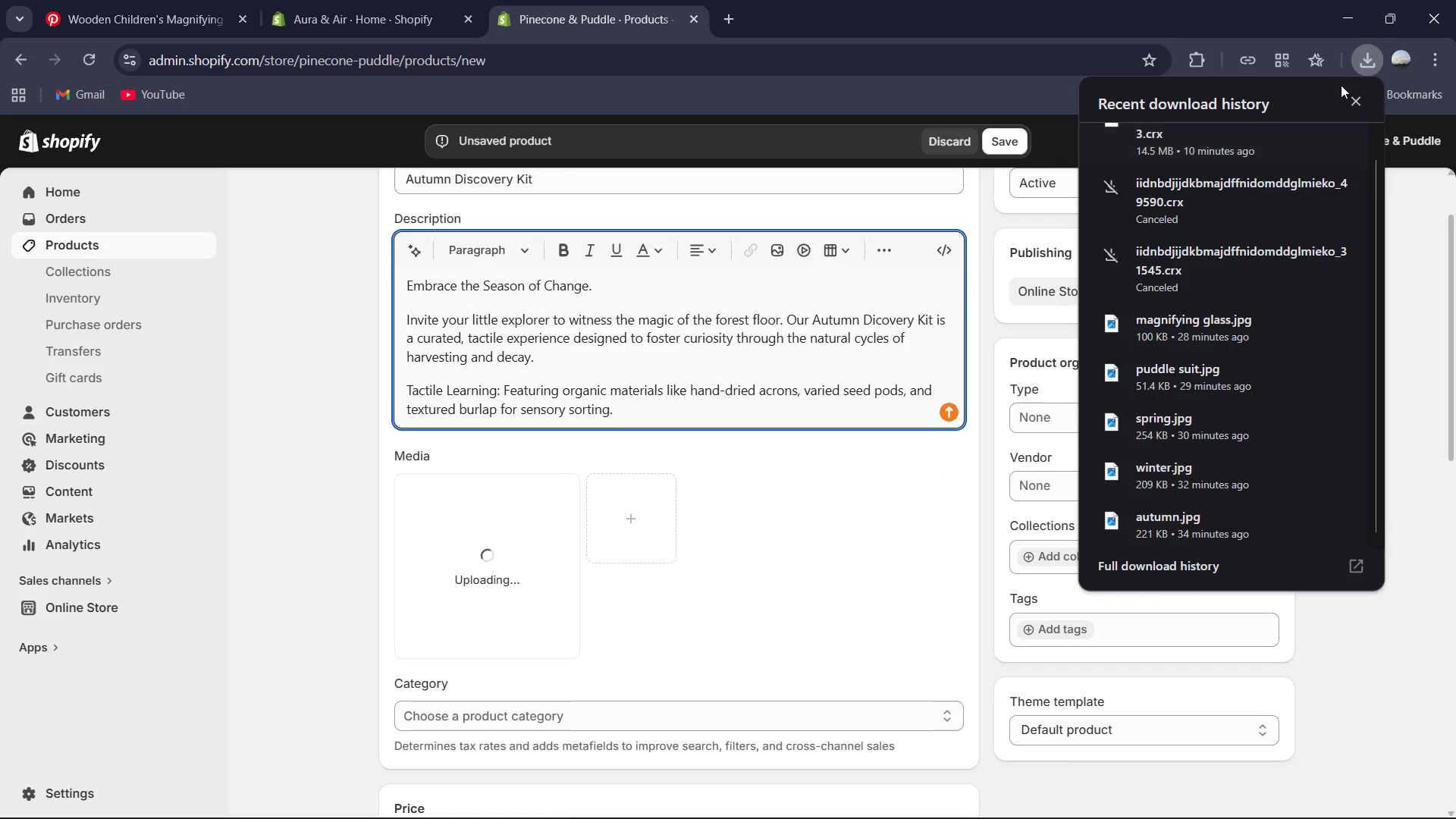 
left_click([1359, 106])
 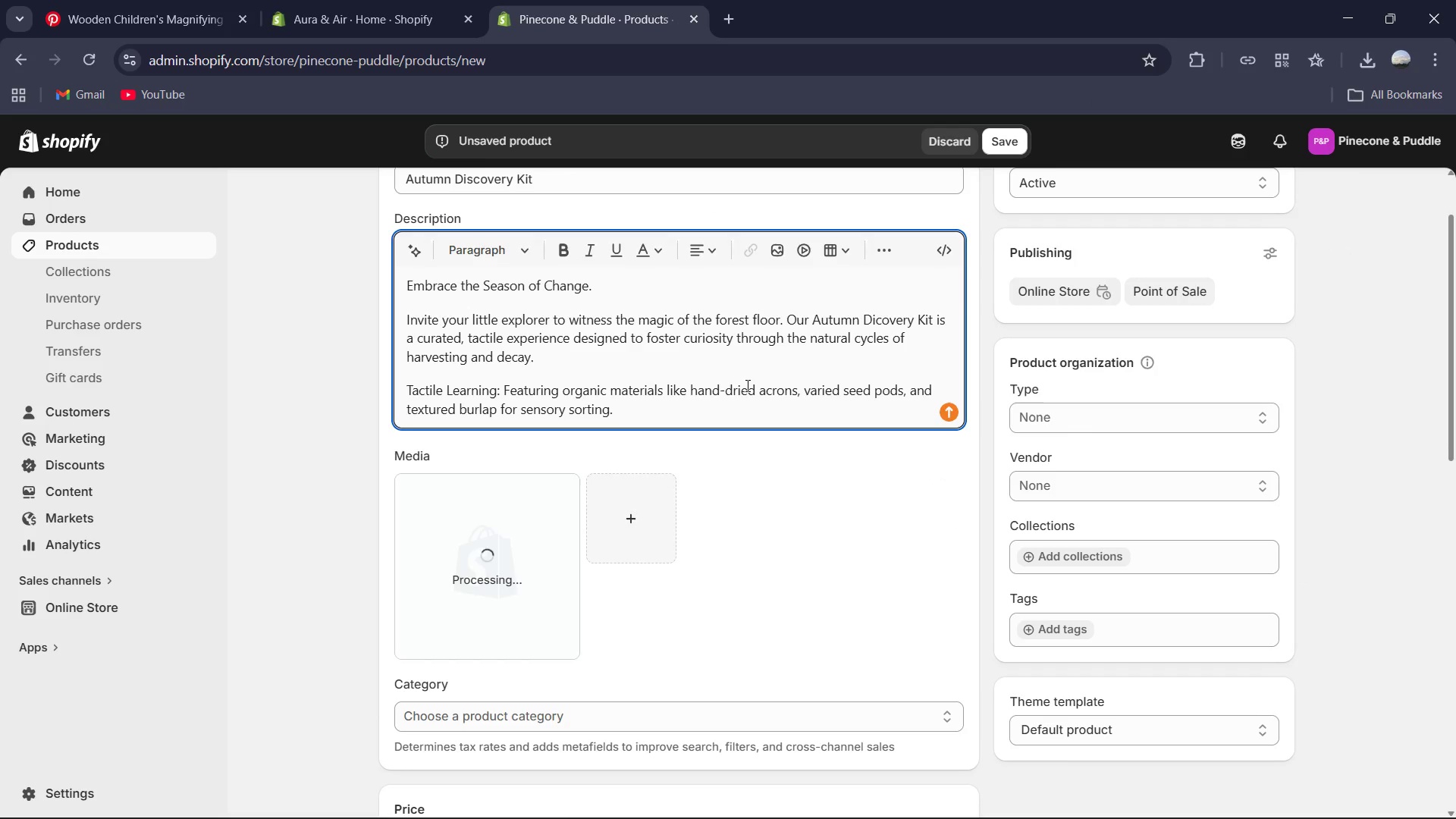 
key(Enter)
 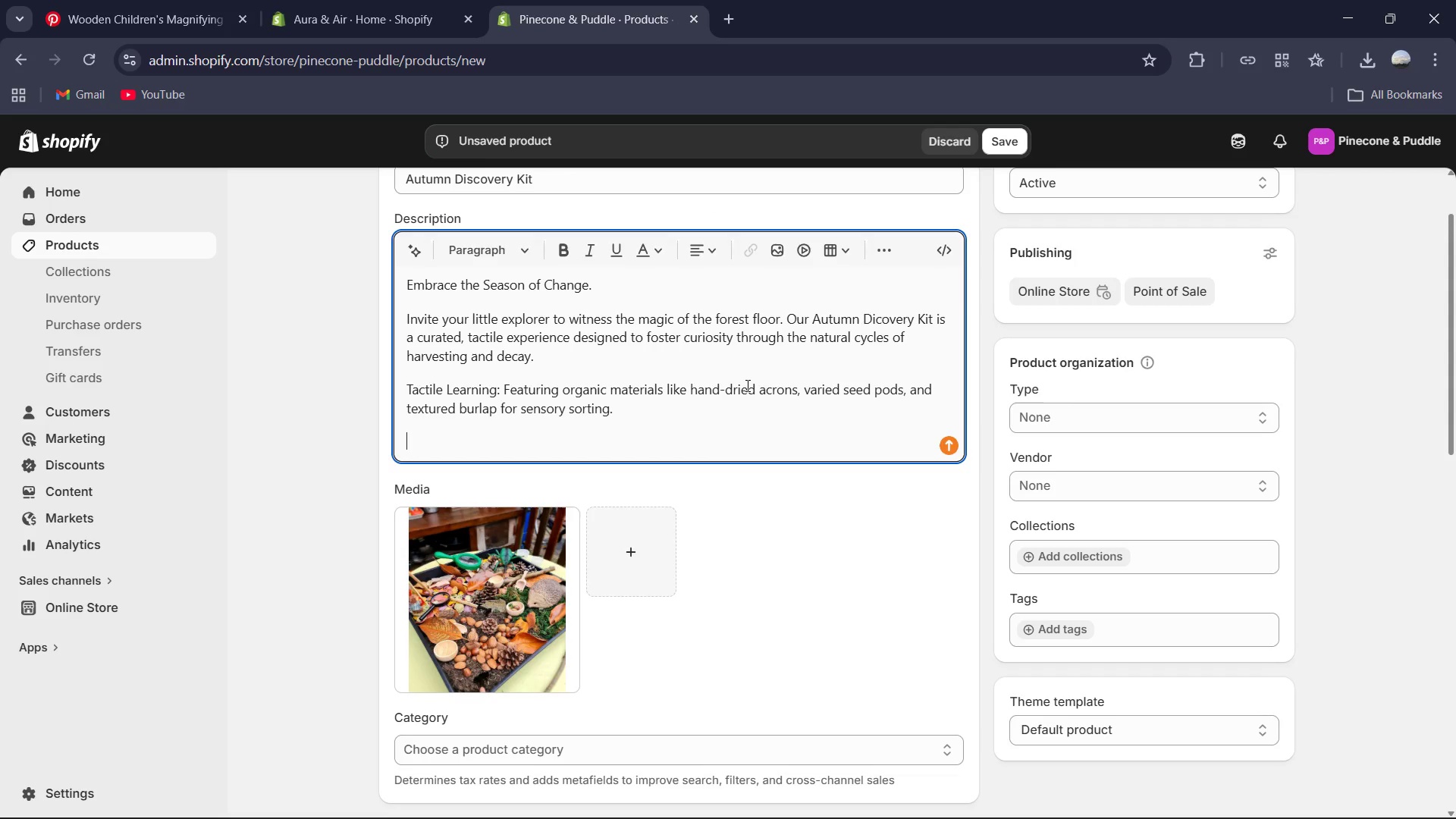 
hold_key(key=ArrowRight, duration=0.47)
 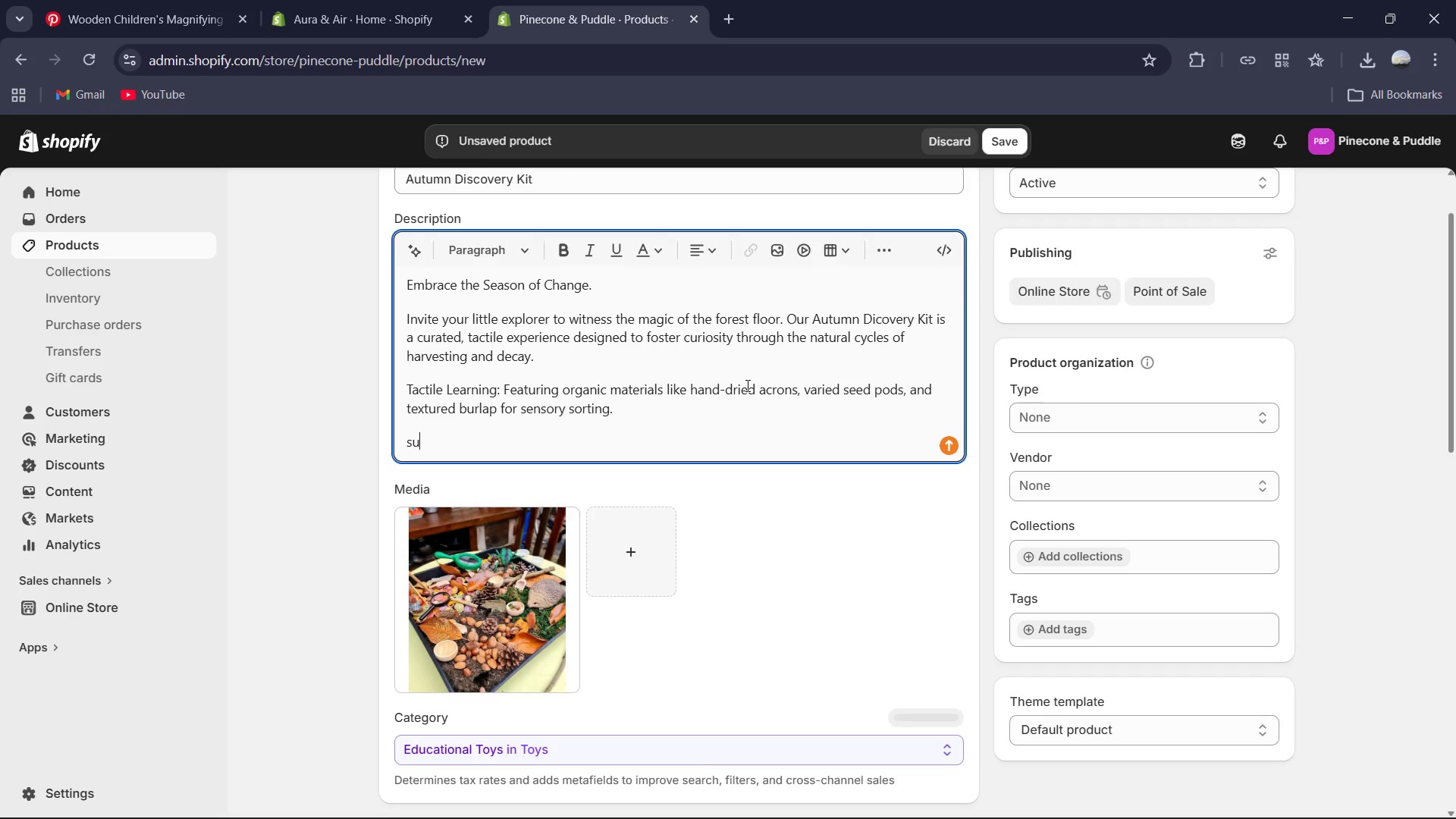 
type(sus)
key(Backspace)
key(Backspace)
key(Backspace)
type(Sustainable & Safe: All components are plastic-free, biodegradav)
key(Backspace)
type(ble, or made from FSC-certified wood, finished with non-toxic, plant )
key(Backspace)
type(-based oils.)
 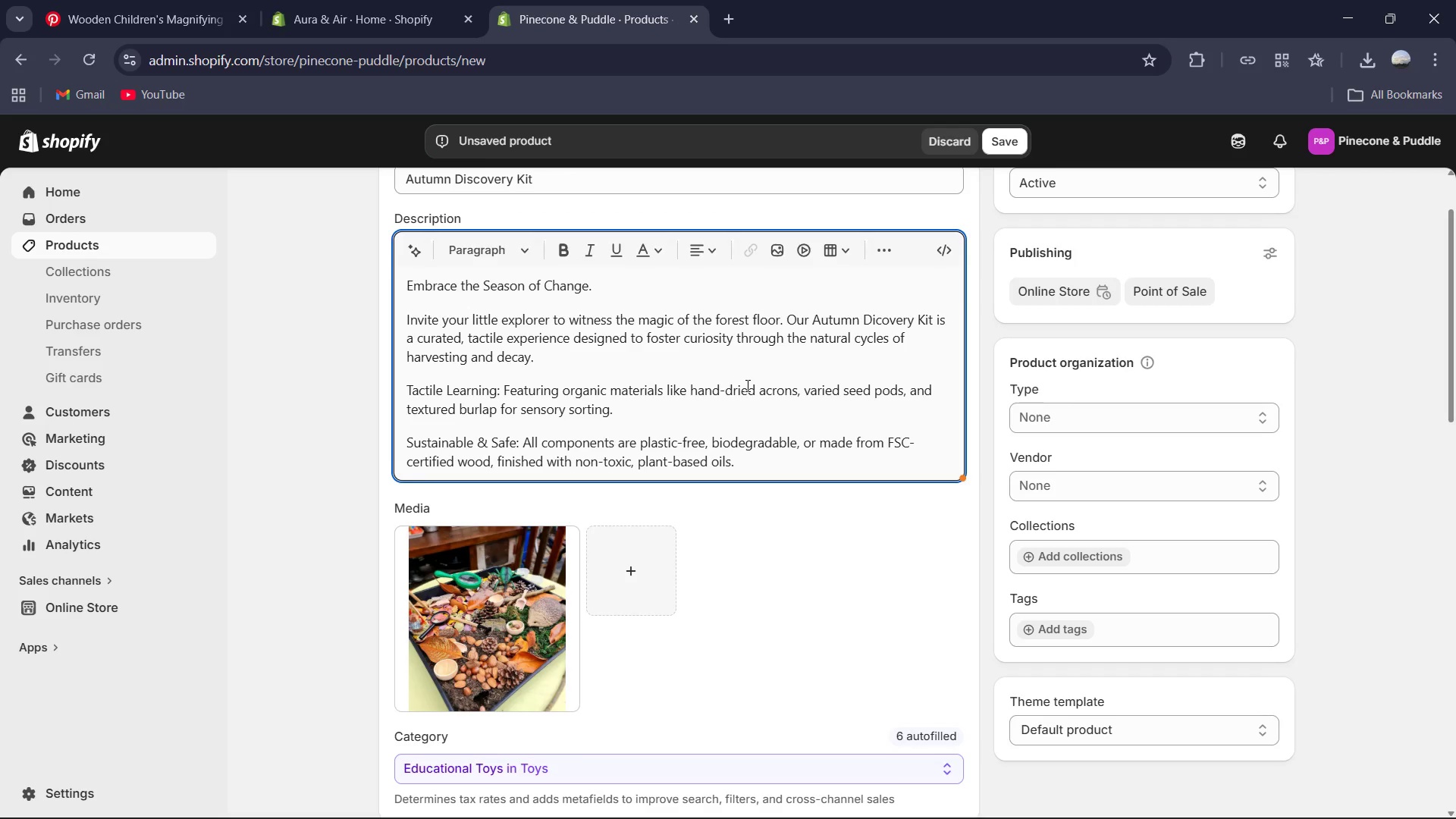 
key(Enter)
 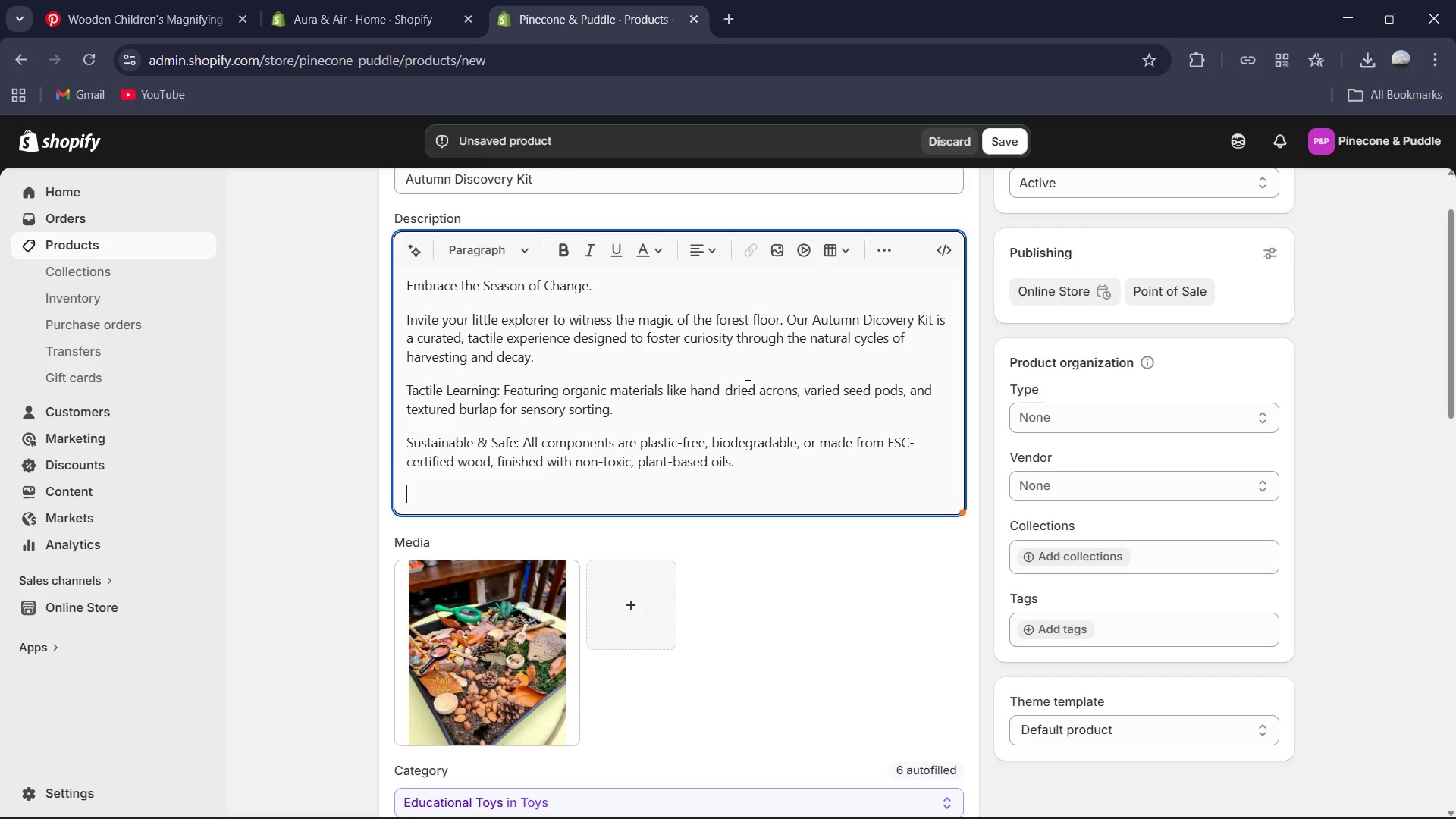 
type(What's inside: Includes a seasonal field guide, sorting trays and a "Harvesting Canc)
key(Backspace)
type(vas" for outdoor collection.)
 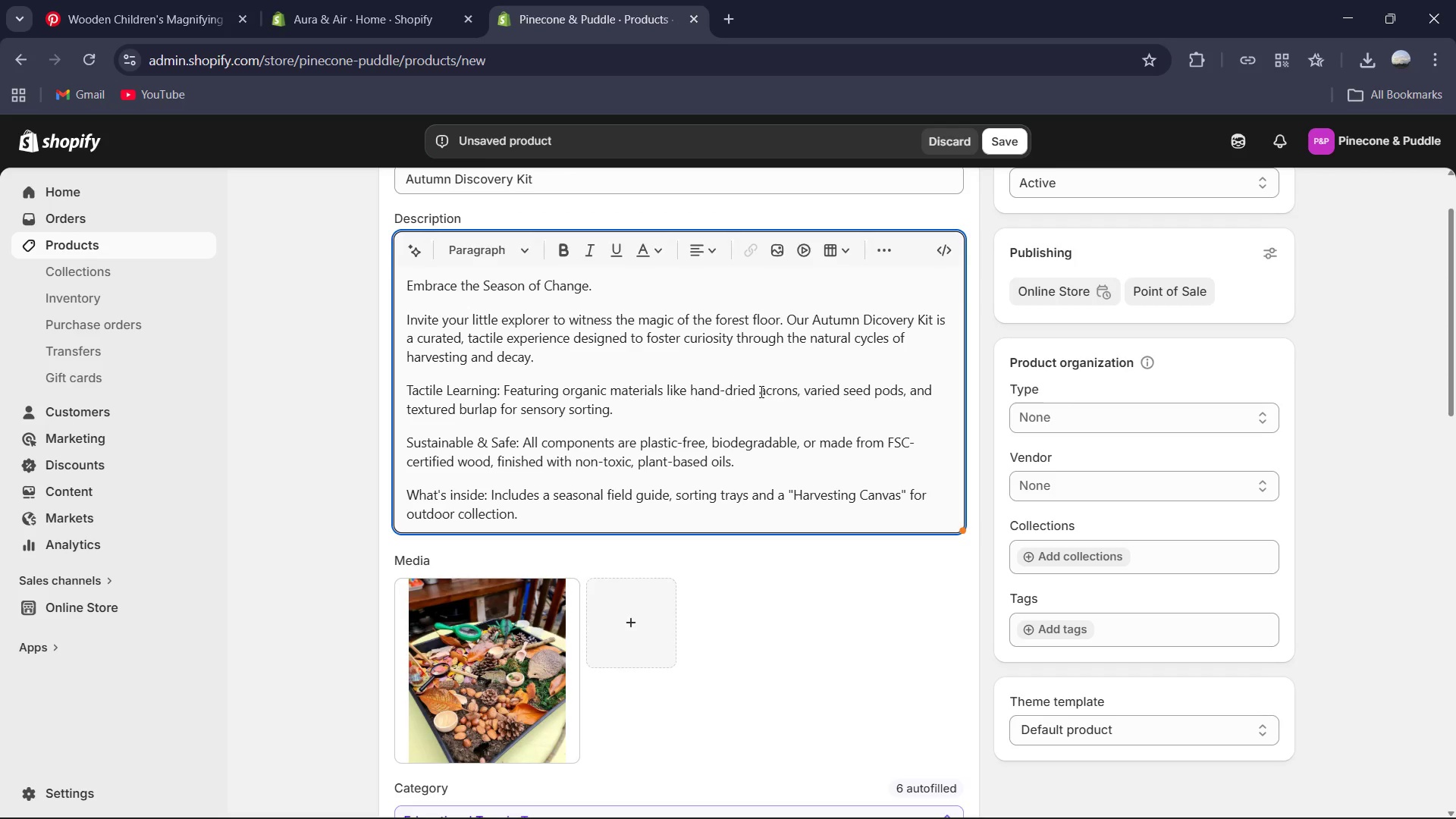 
left_click_drag(start_coordinate=[504, 388], to_coordinate=[336, 381])
 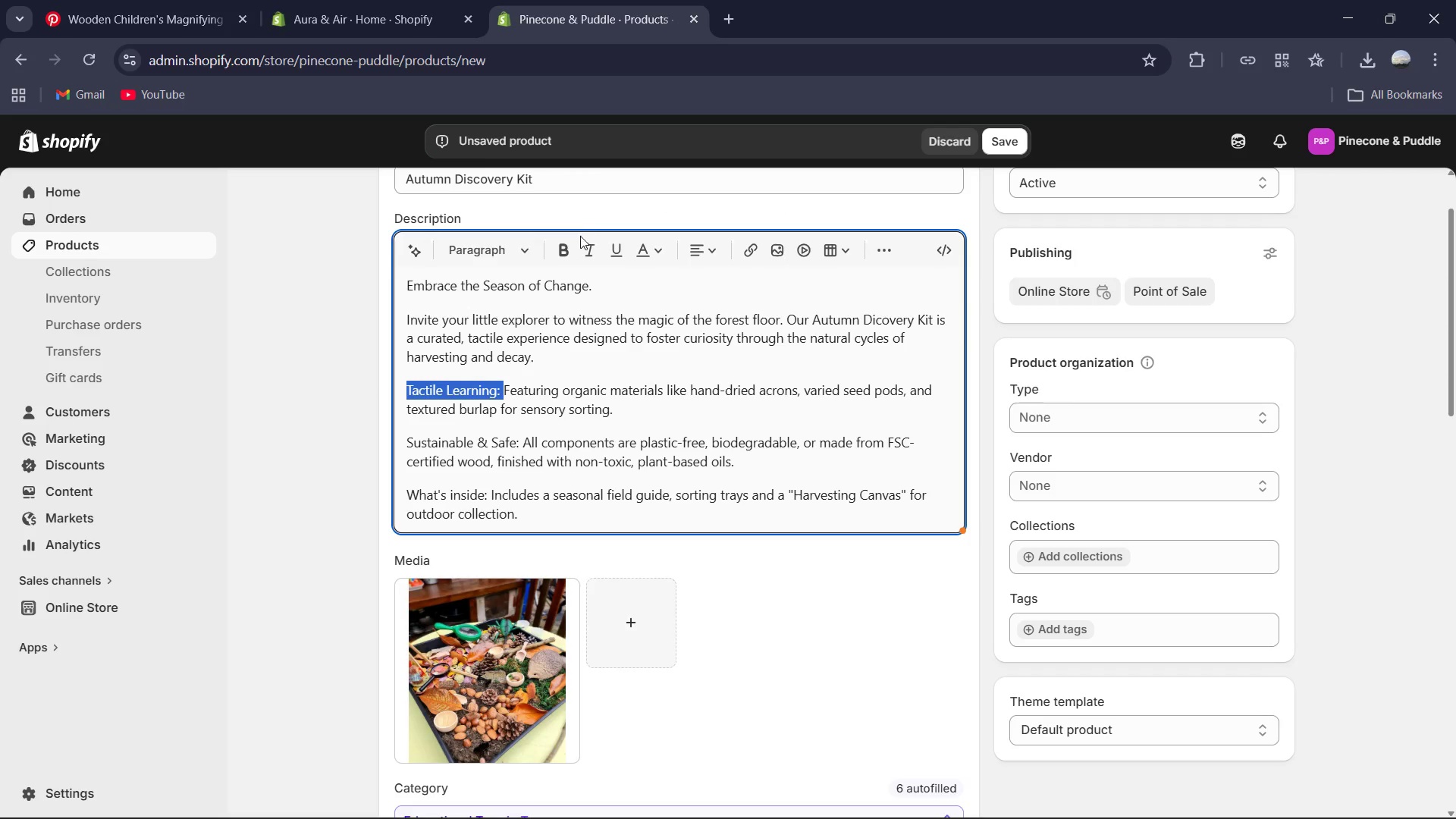 
left_click([558, 251])
 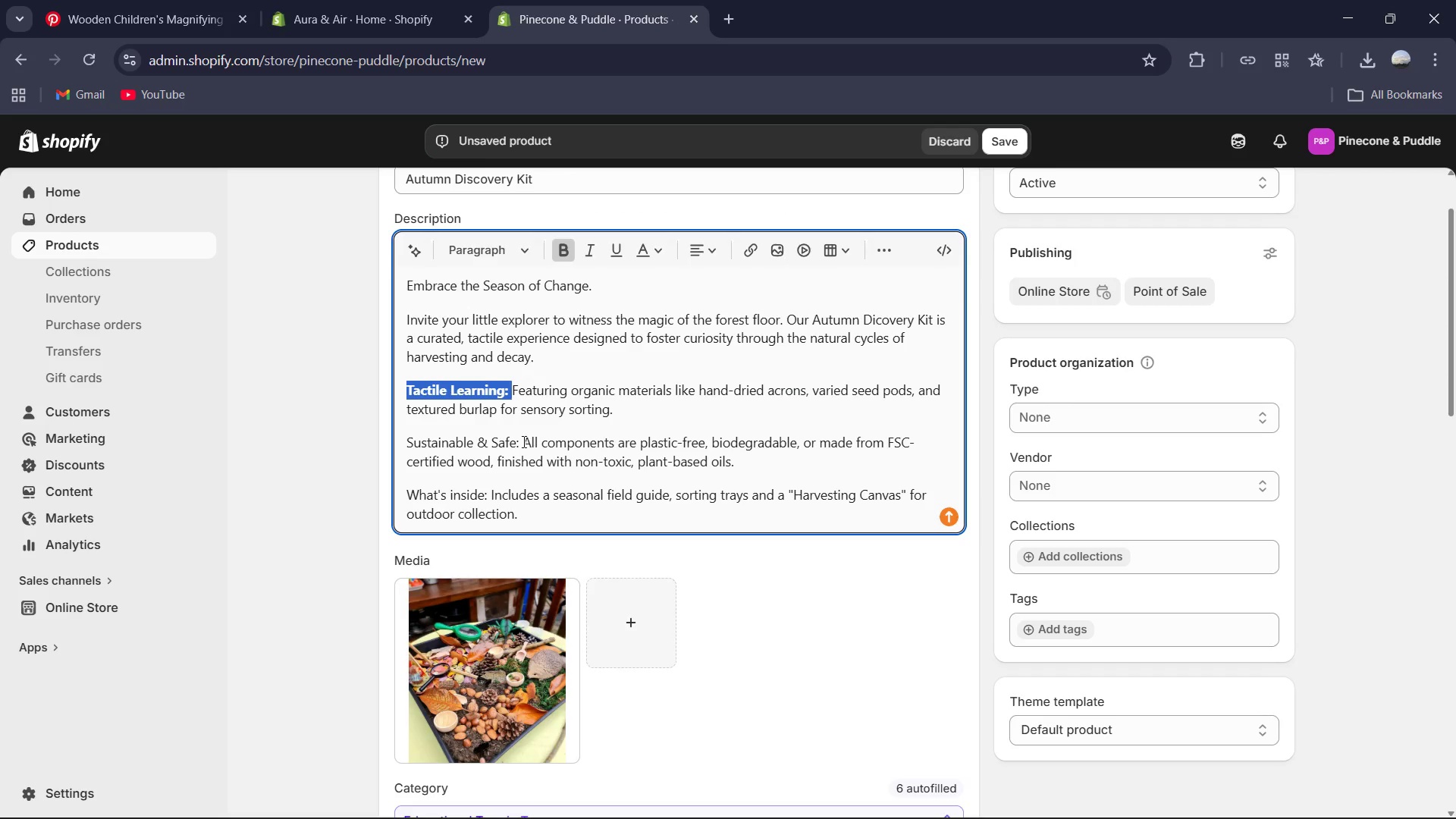 
left_click_drag(start_coordinate=[519, 442], to_coordinate=[378, 443])
 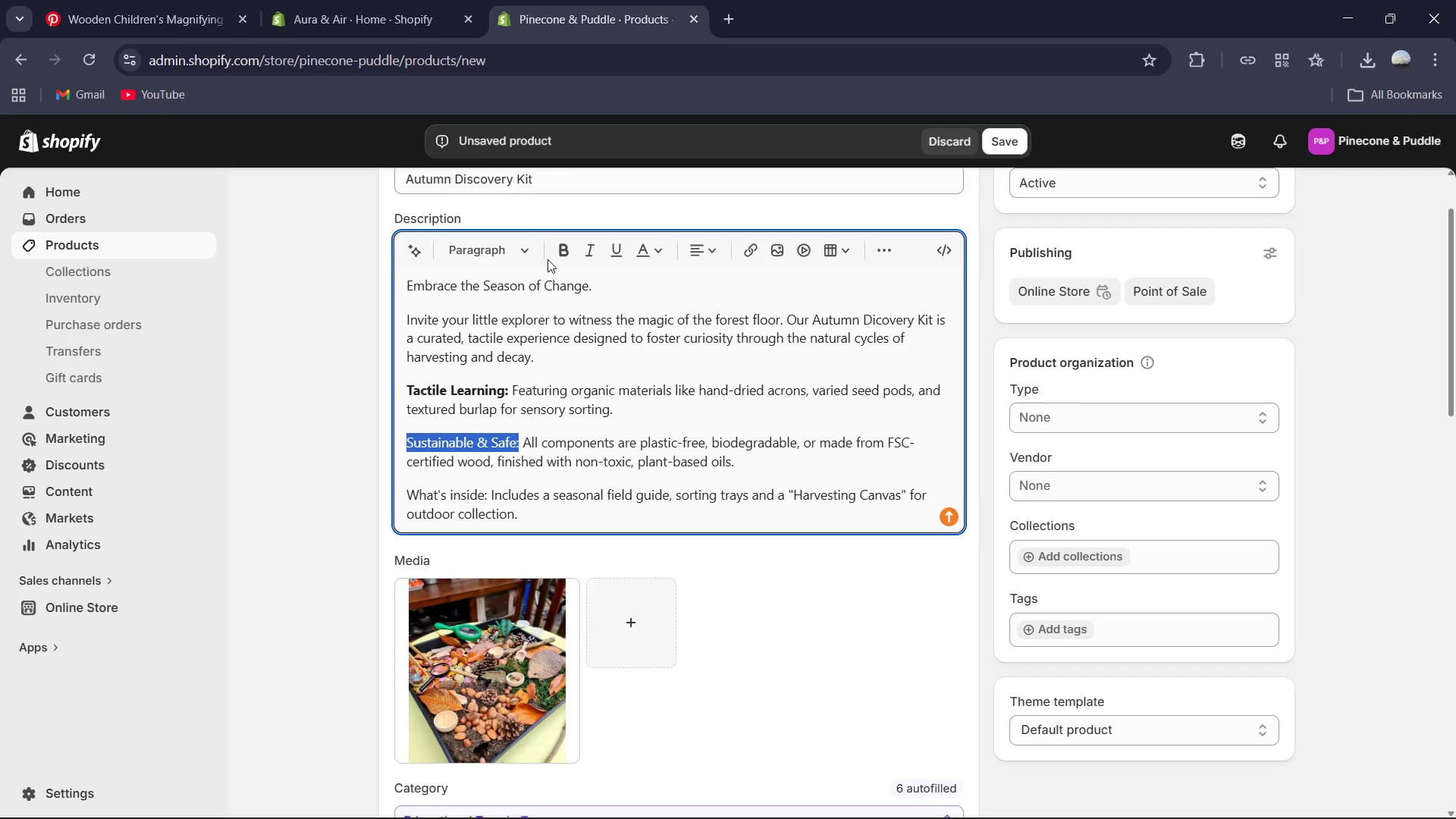 
left_click([568, 249])
 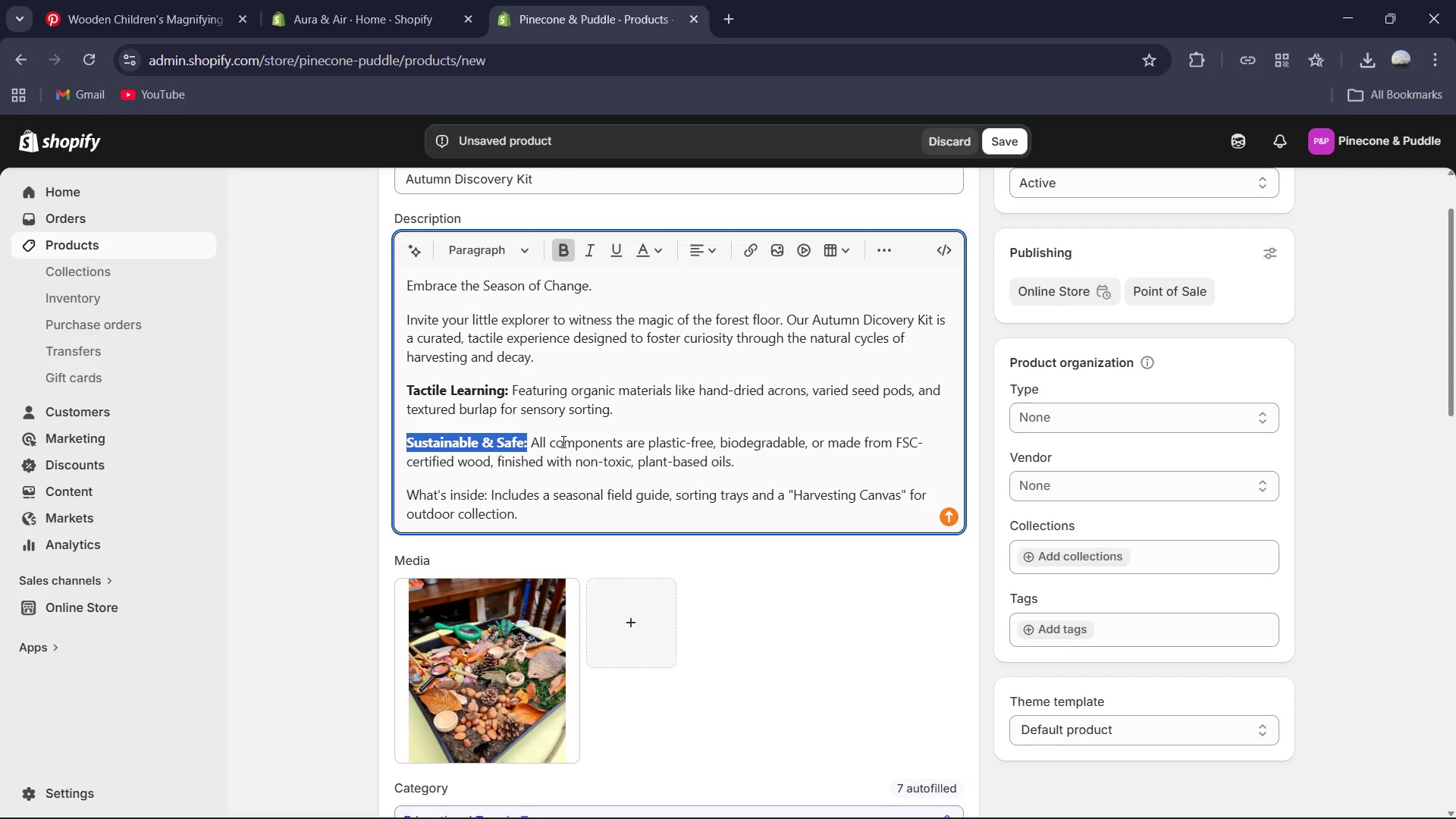 
scroll: coordinate [562, 444], scroll_direction: down, amount: 1.0
 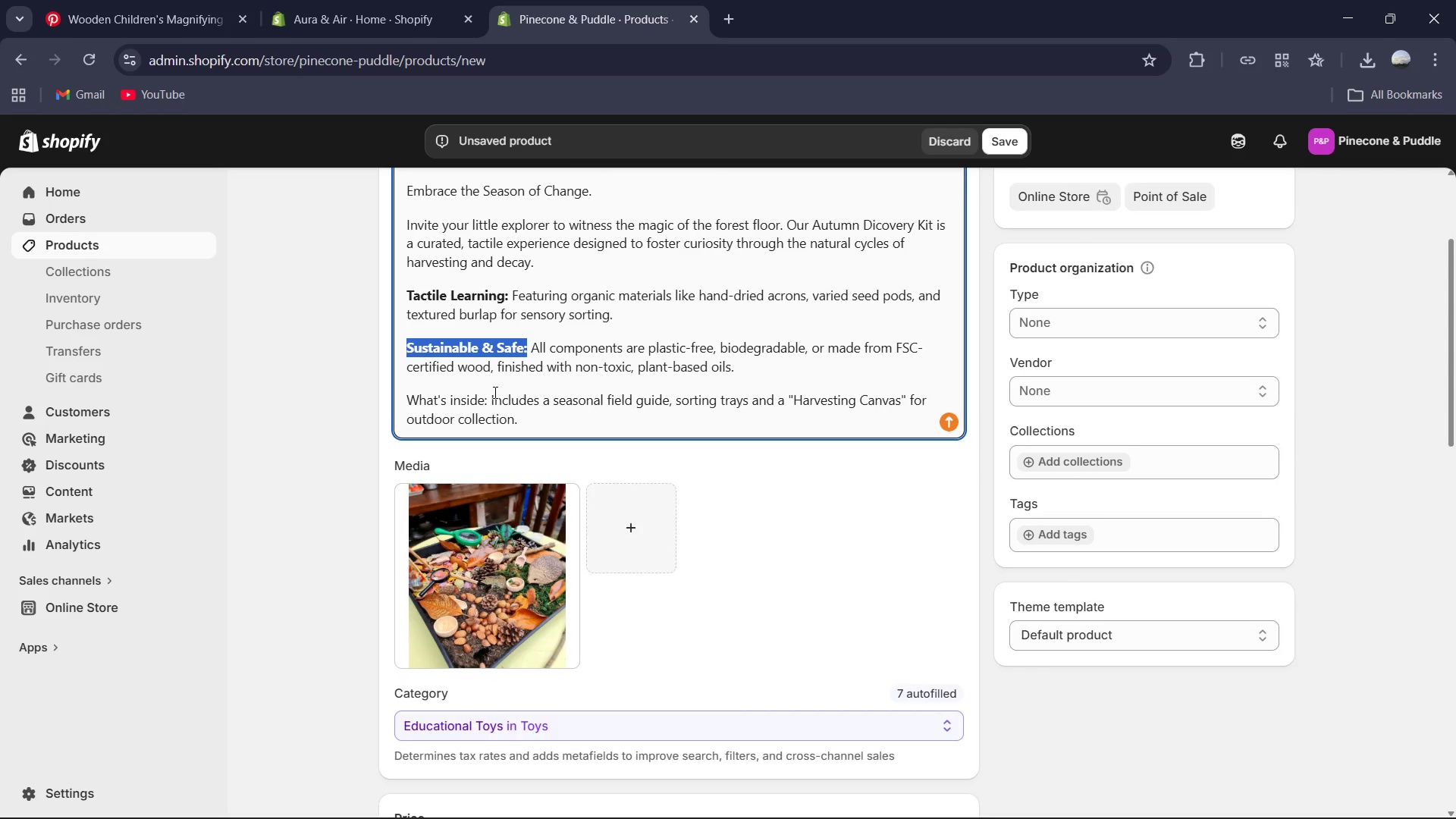 
left_click_drag(start_coordinate=[488, 398], to_coordinate=[383, 398])
 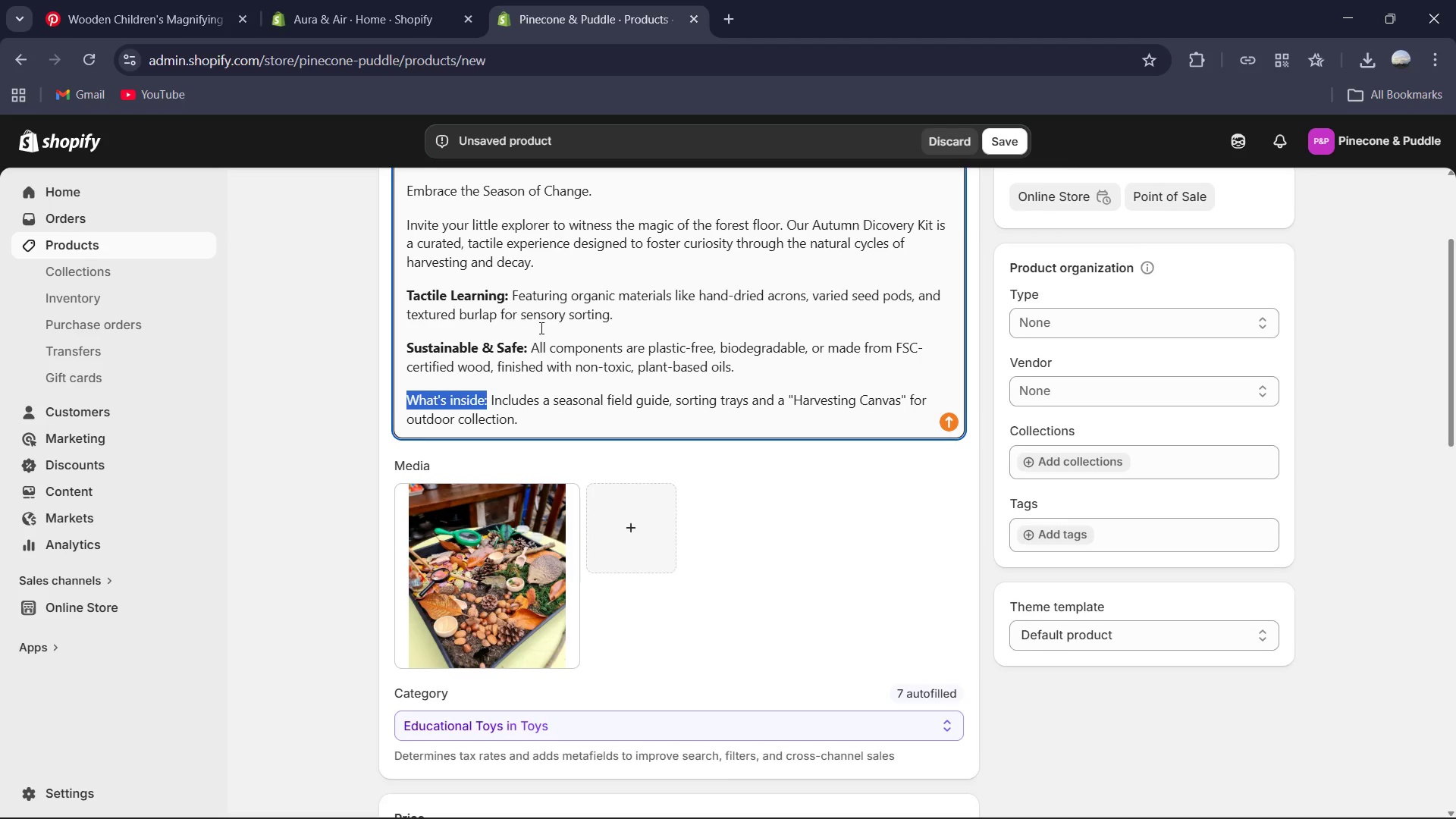 
scroll: coordinate [540, 328], scroll_direction: up, amount: 2.0
 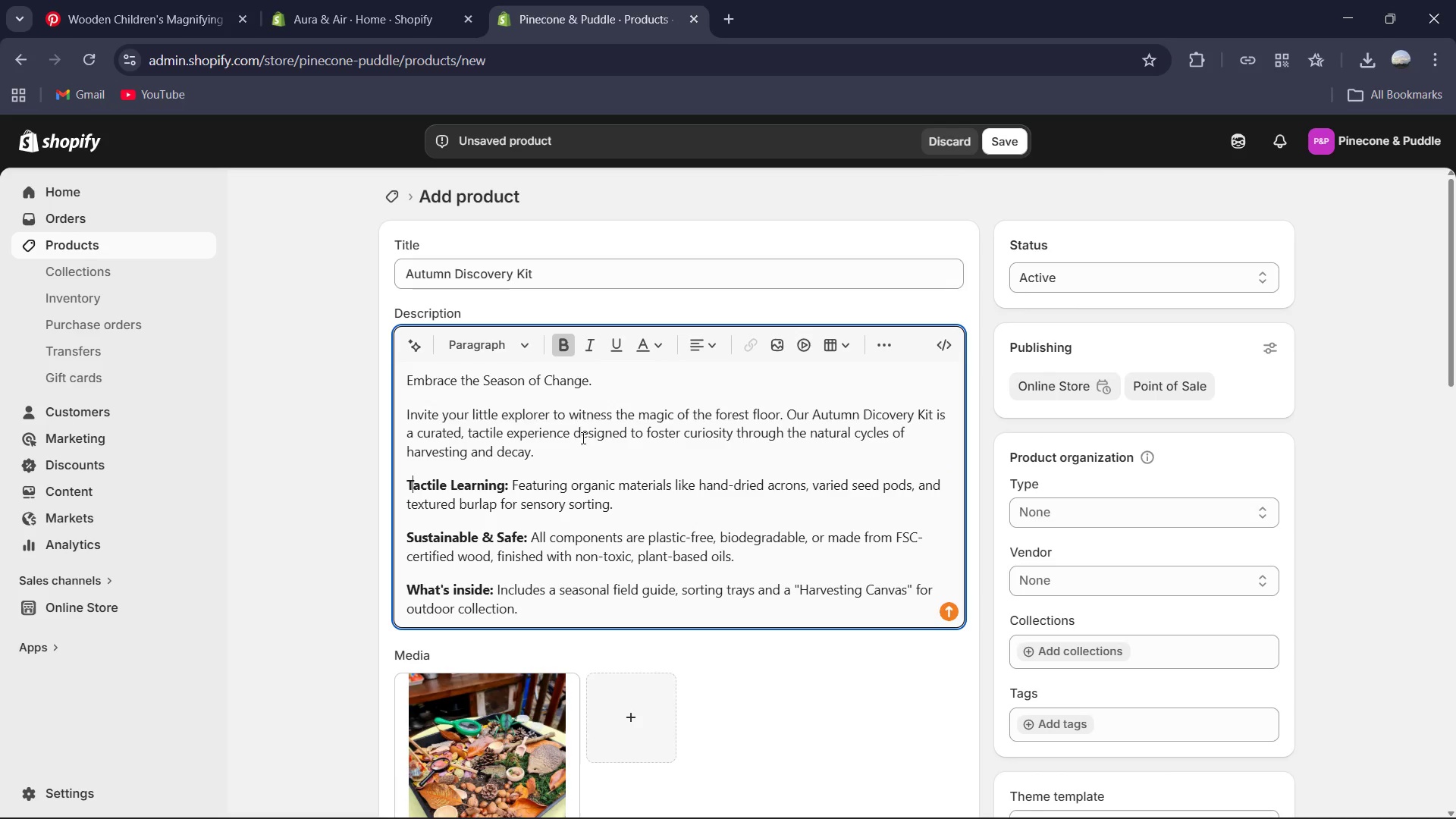 
key(ArrowLeft)
 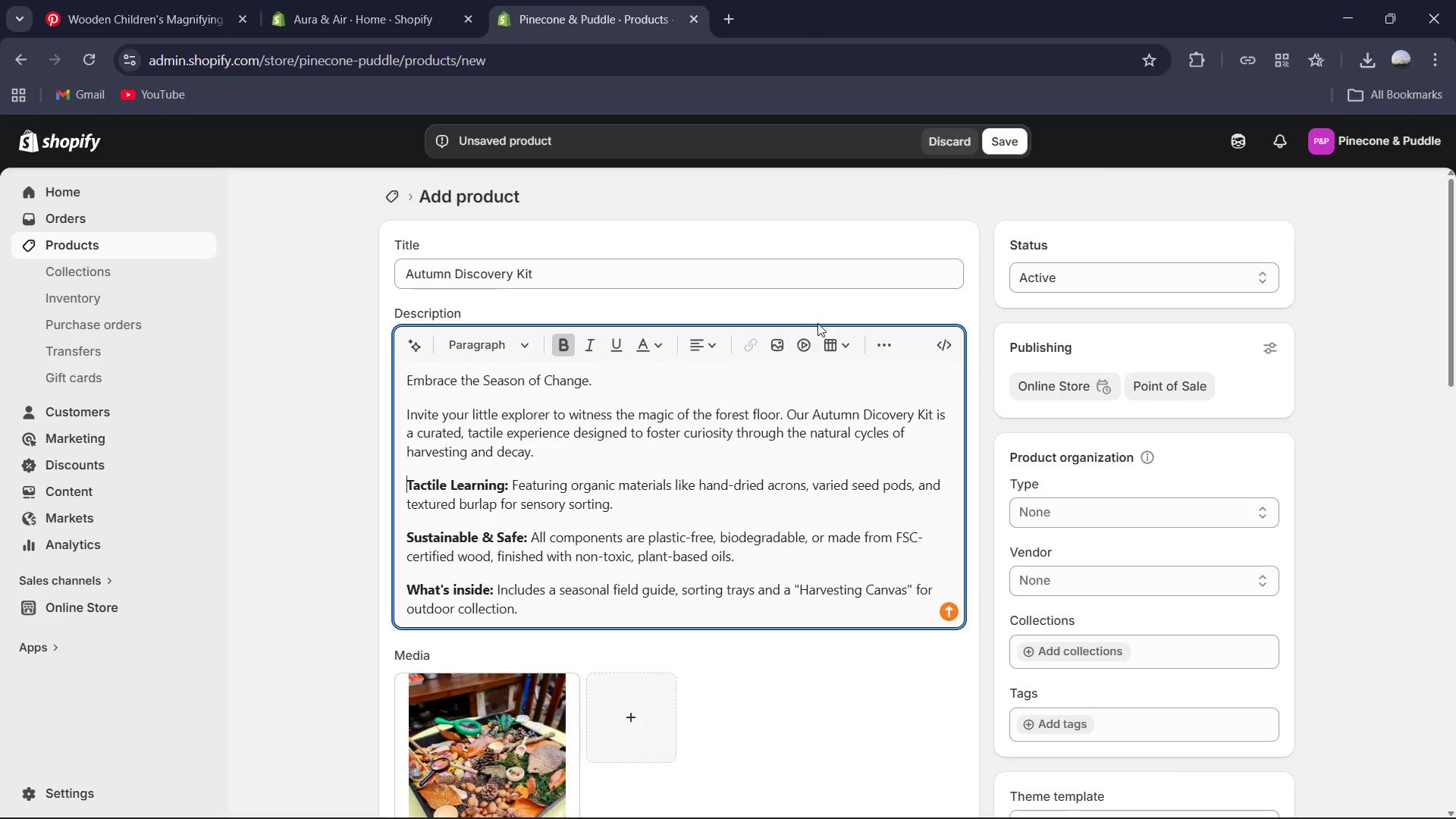 
left_click_drag(start_coordinate=[900, 353], to_coordinate=[896, 353])
 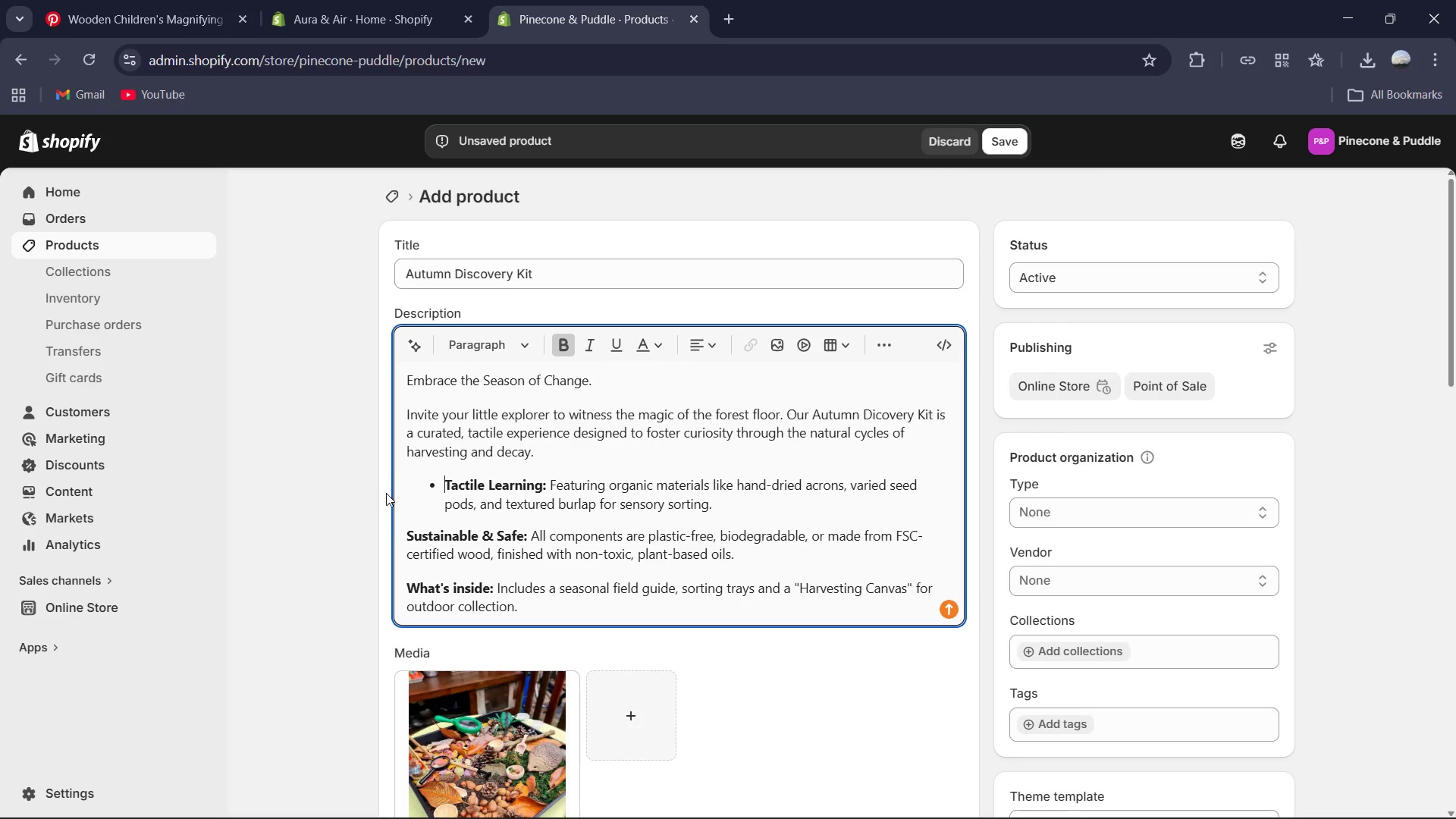 
left_click([410, 529])
 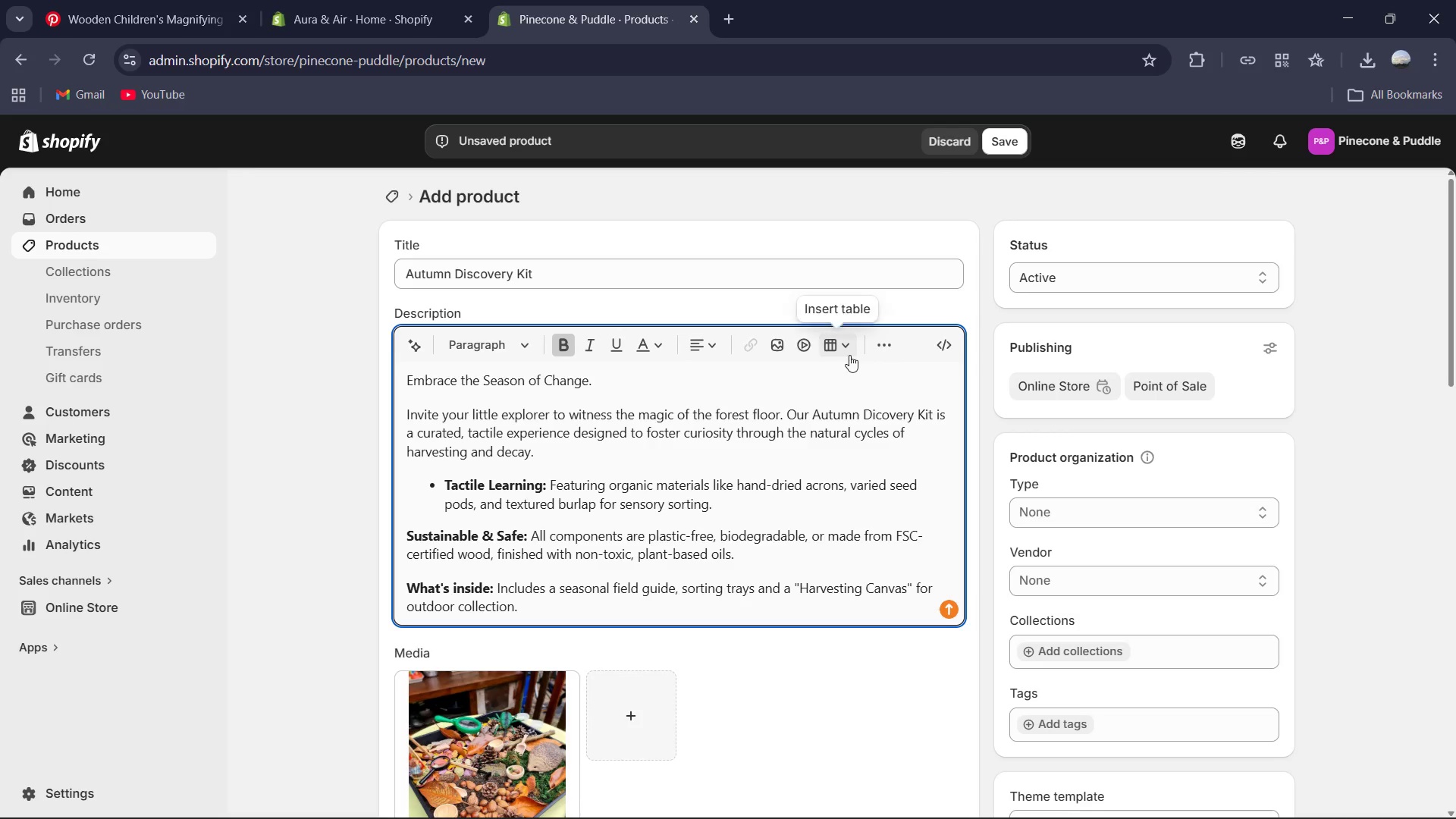 
left_click([878, 345])
 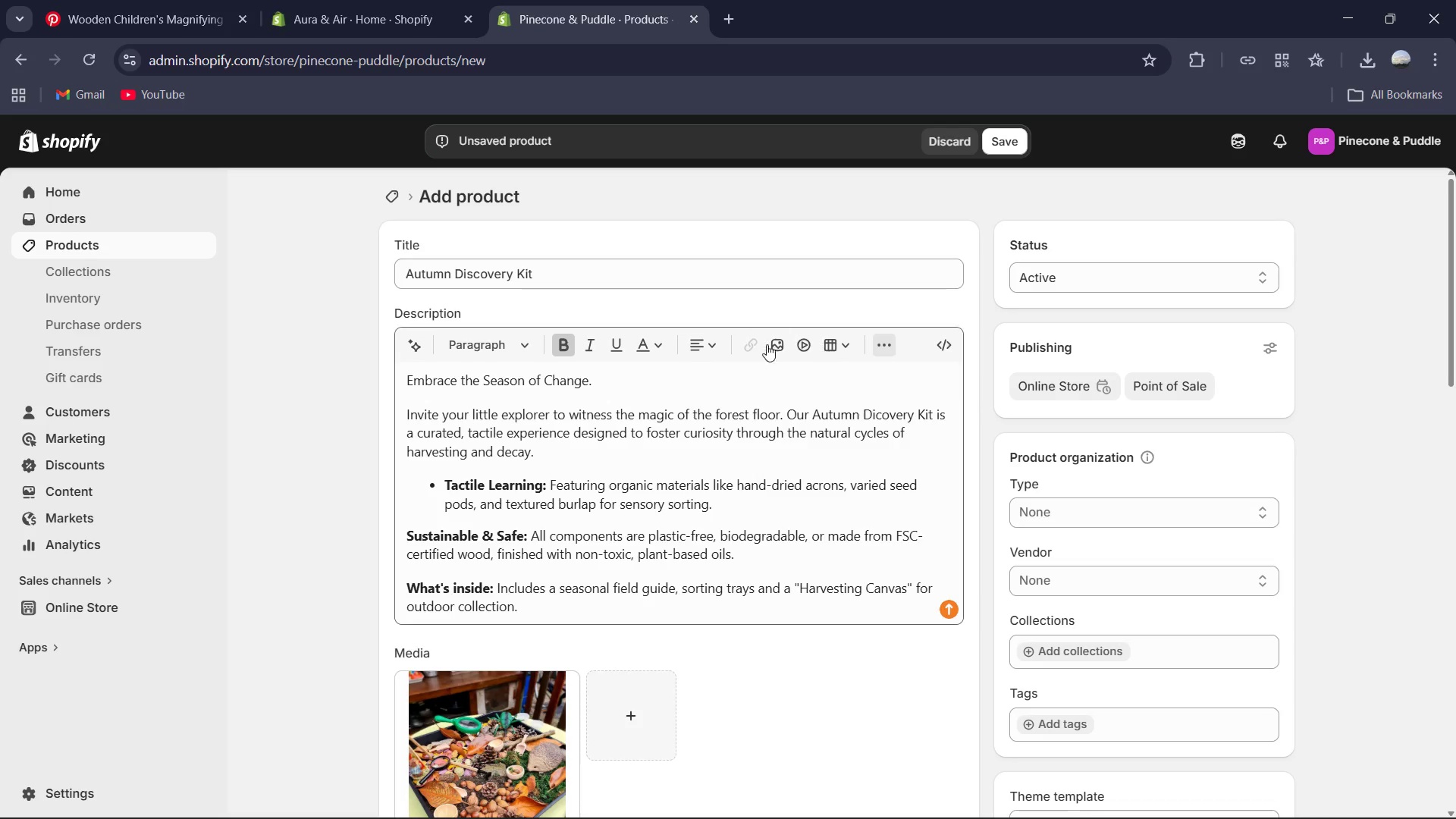 
mouse_move([752, 327])
 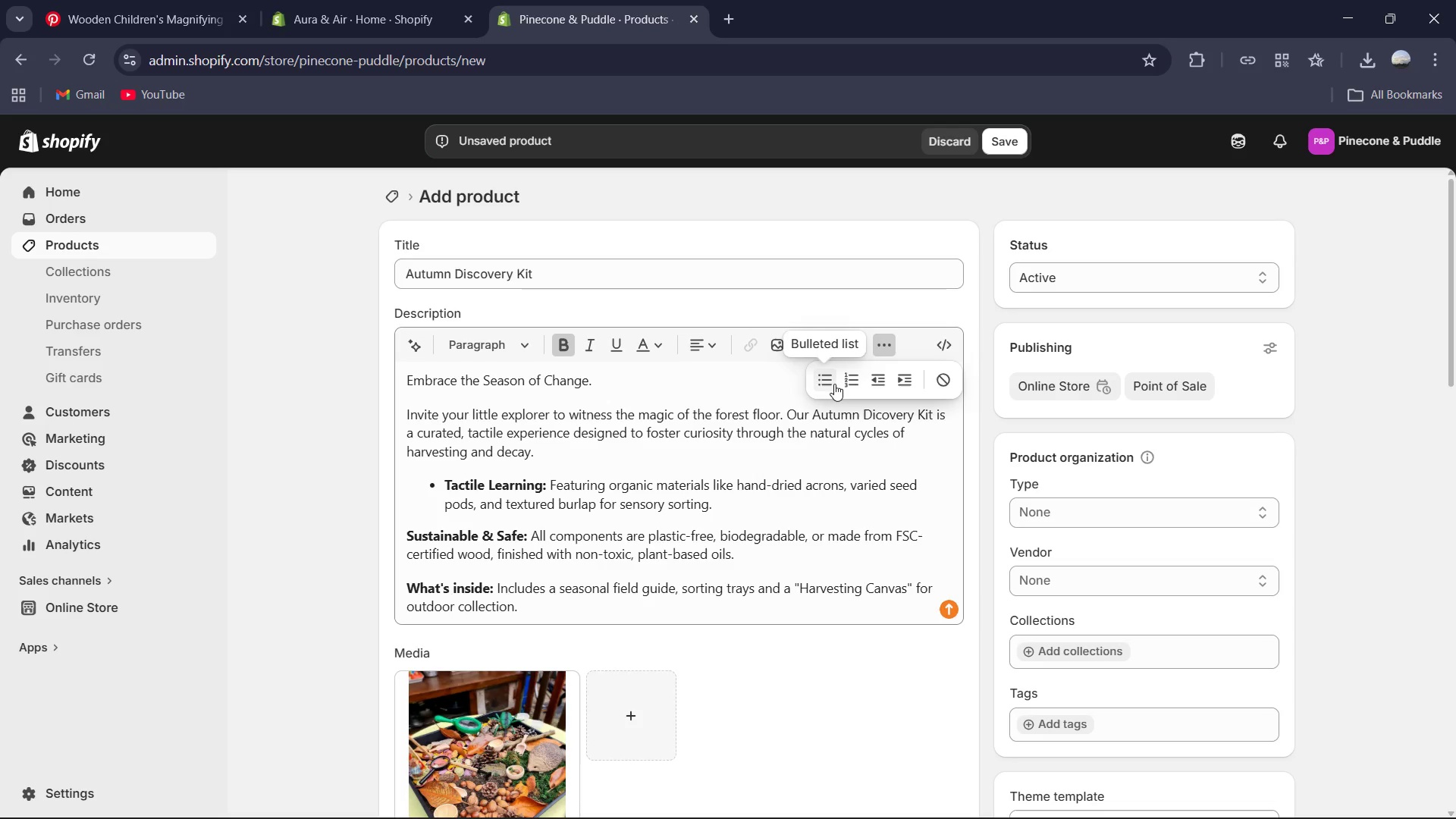 
left_click([829, 384])
 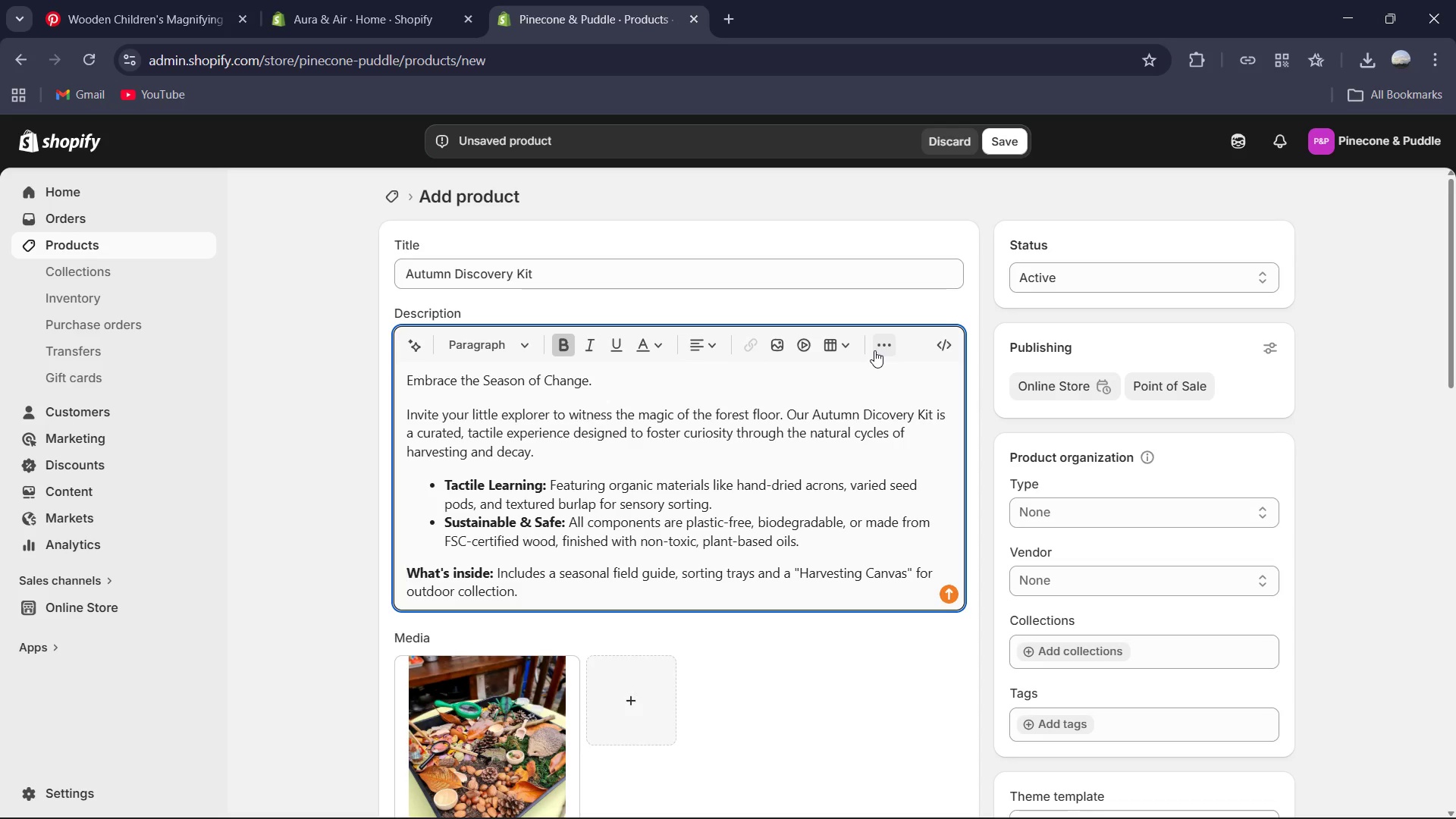 
left_click([834, 381])
 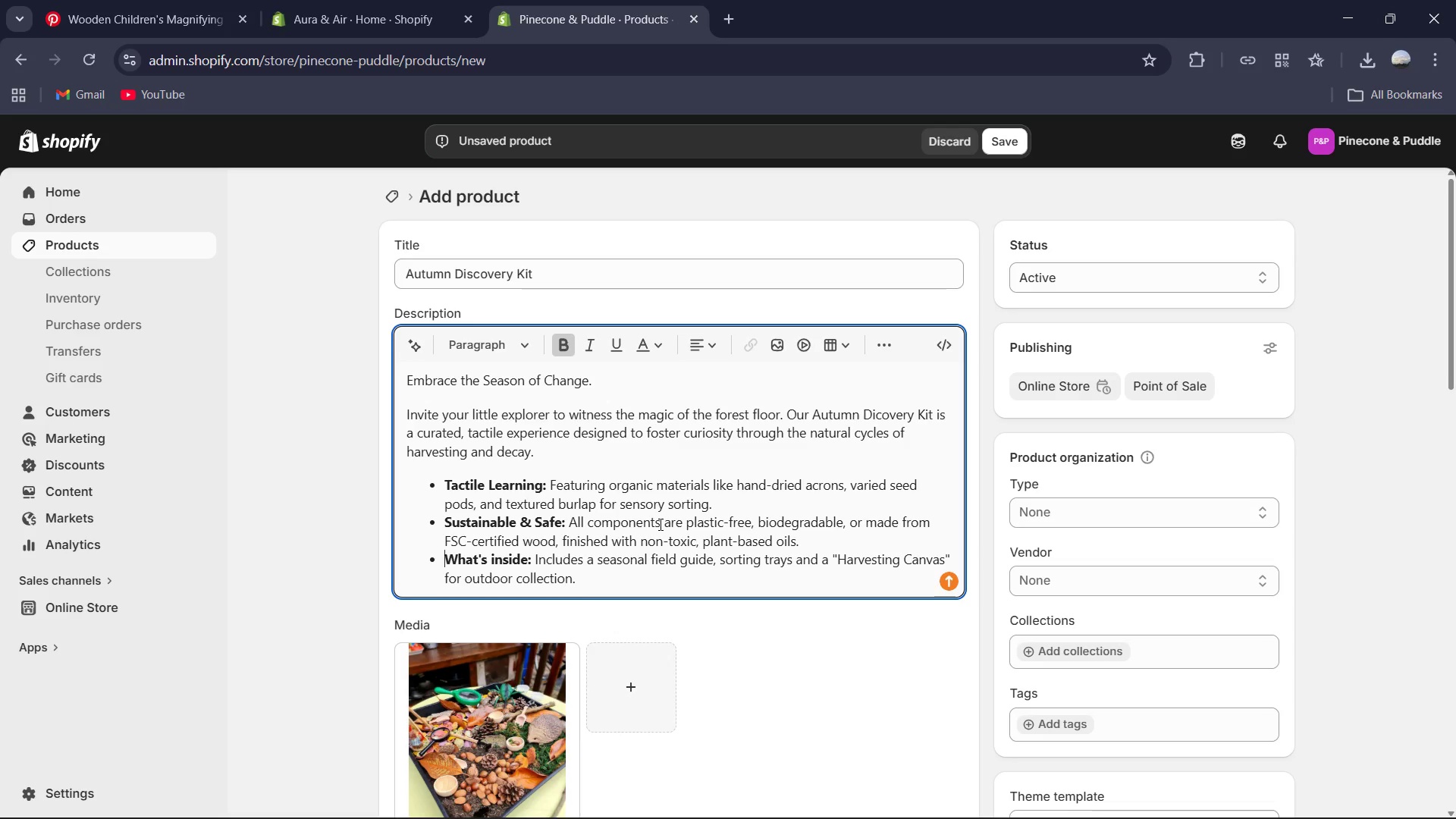 
wait(18.84)
 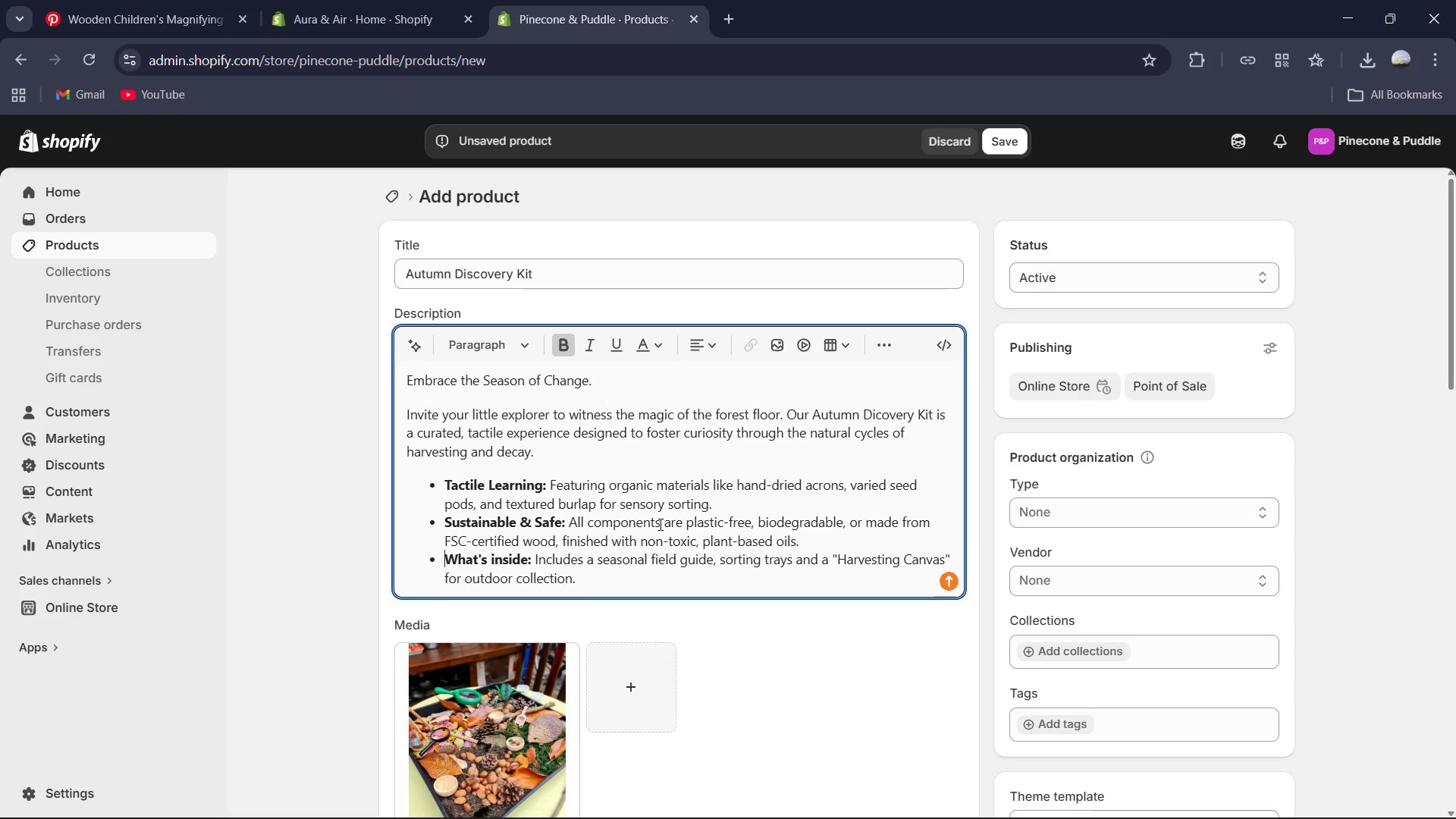 
scroll: coordinate [655, 538], scroll_direction: down, amount: 1.0
 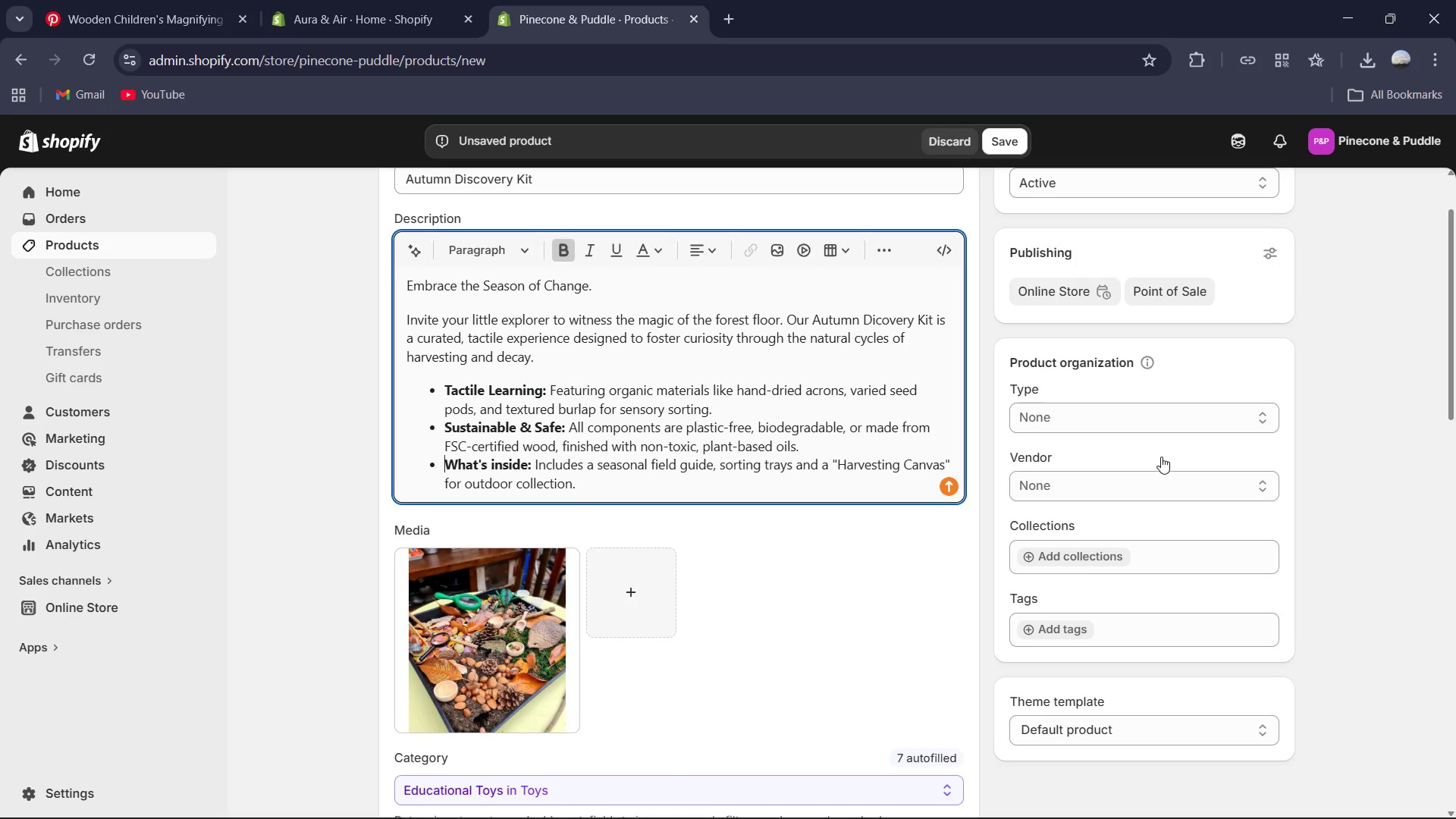 
left_click([1141, 416])
 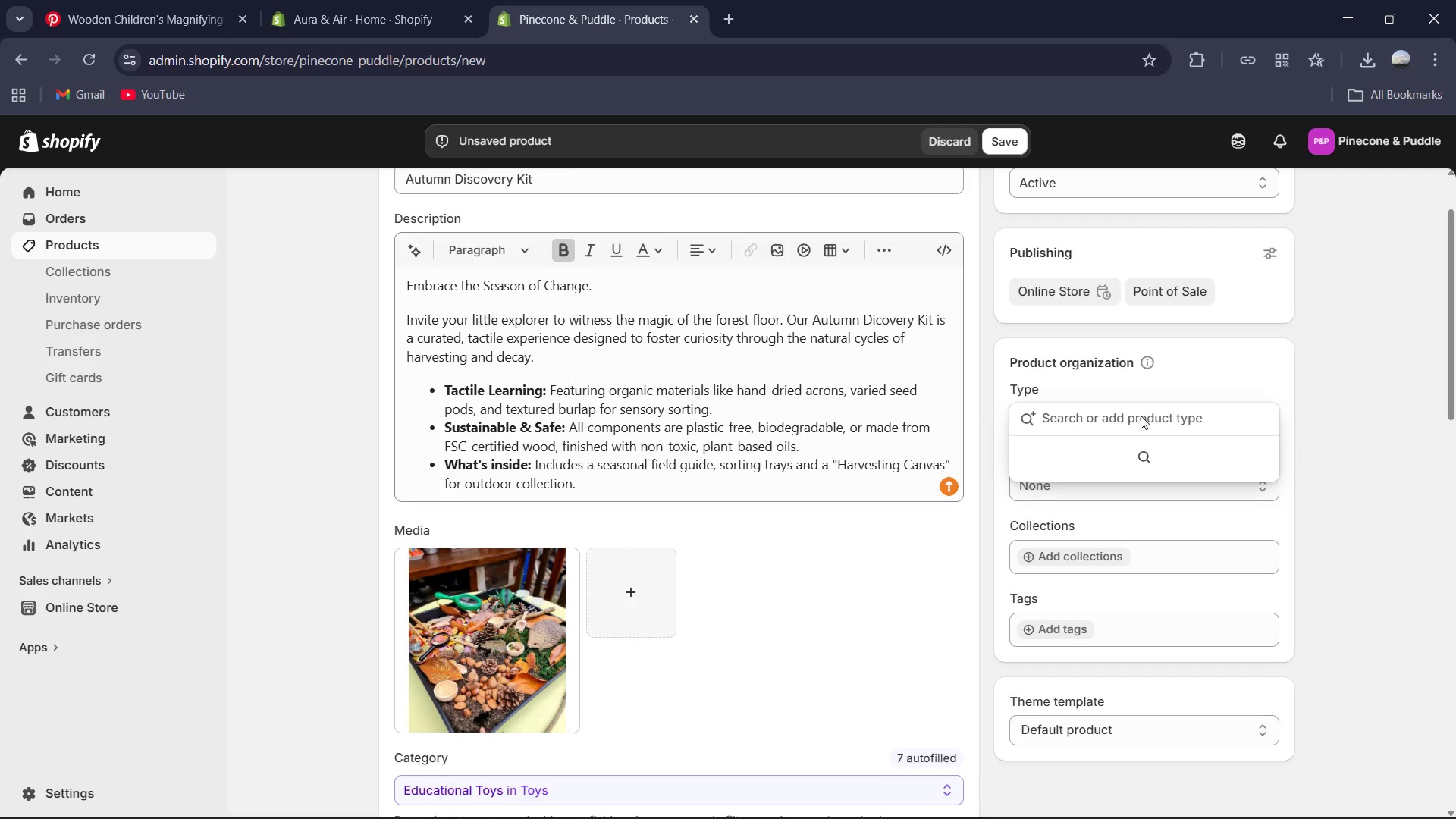 
key(Shift+ArrowRight)
 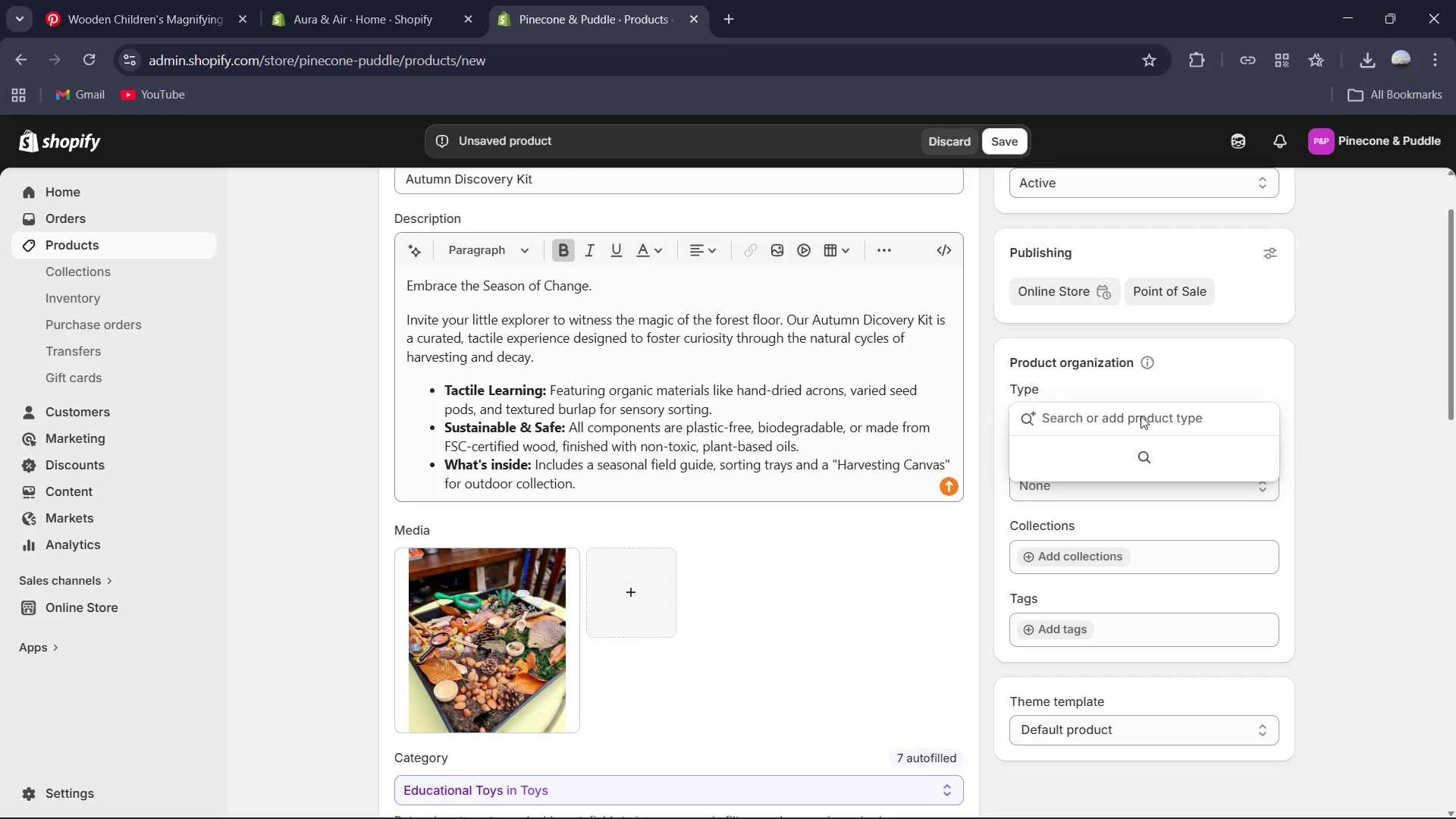 
type(Seasonal Discovery Kit )
 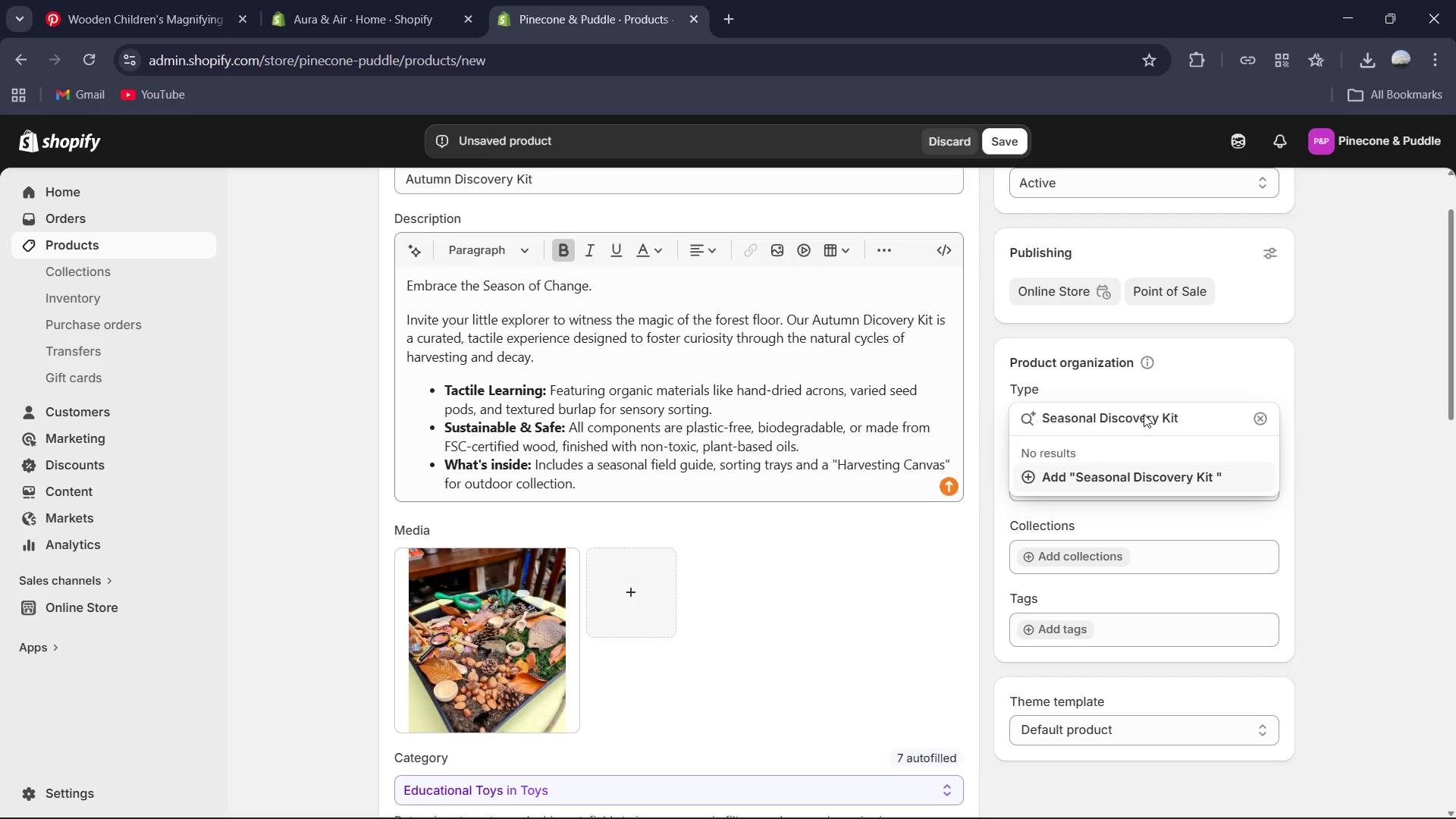 
left_click([1174, 486])
 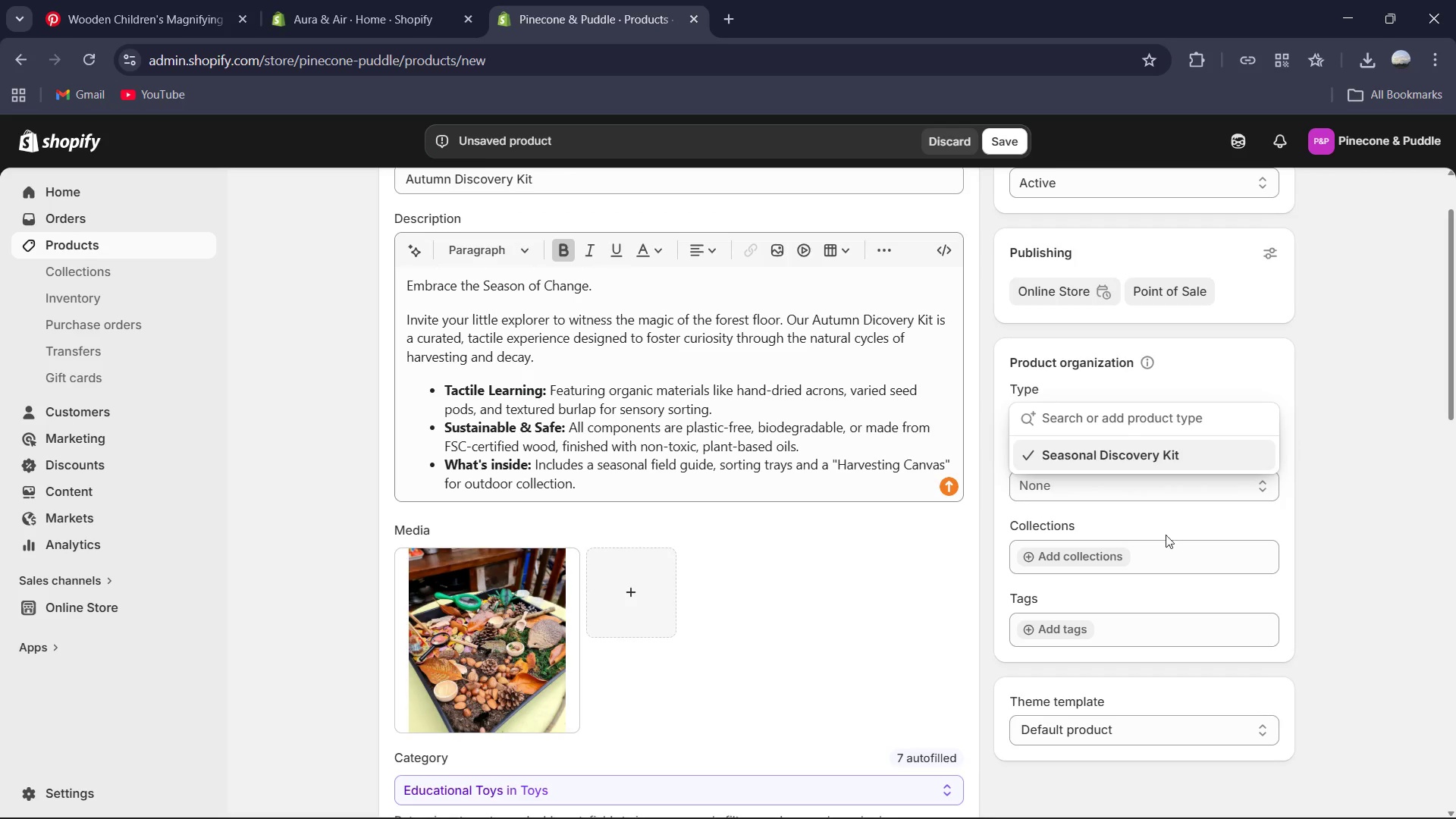 
left_click([1107, 488])
 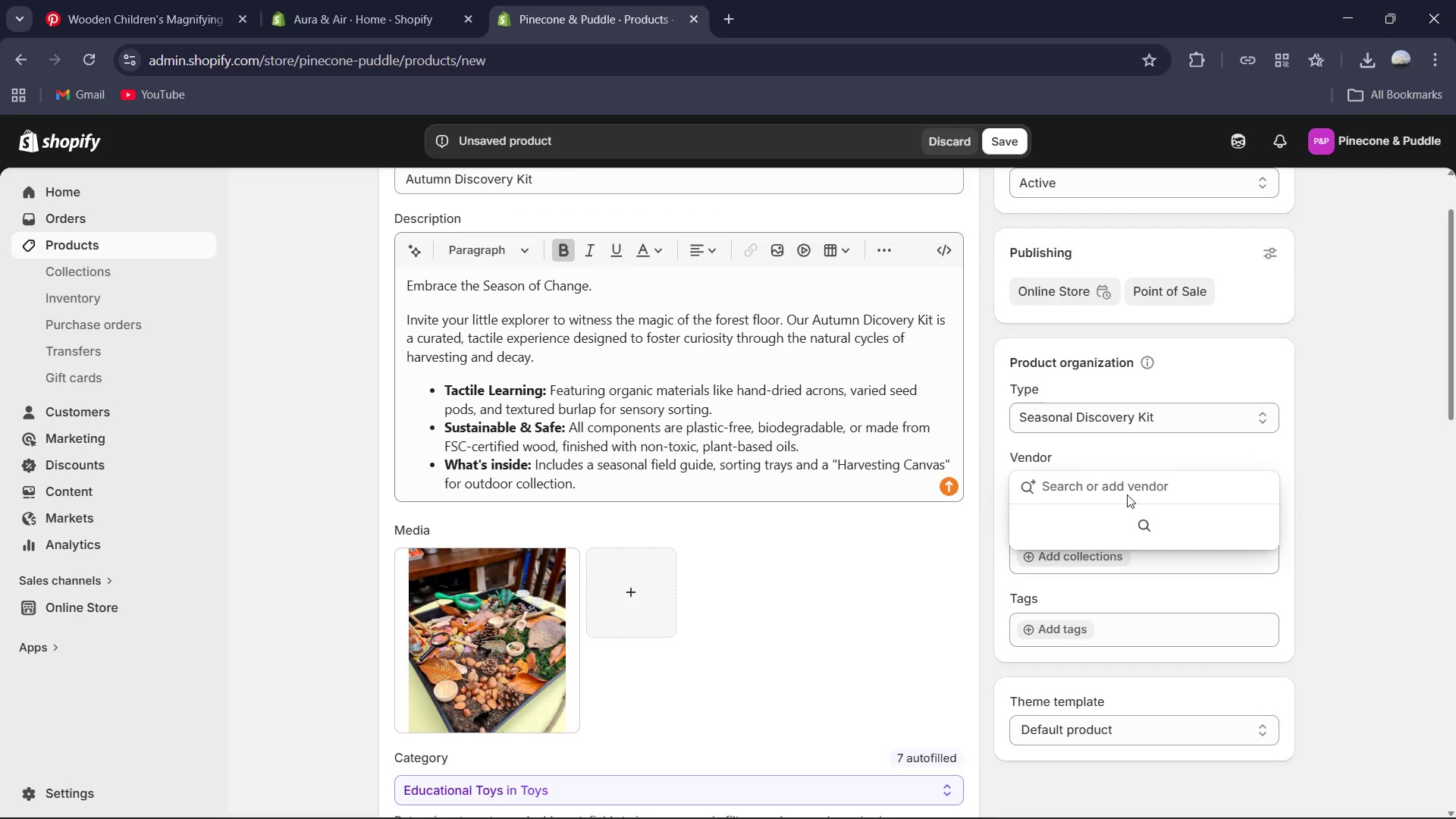 
type(Pinecone & Puddle)
 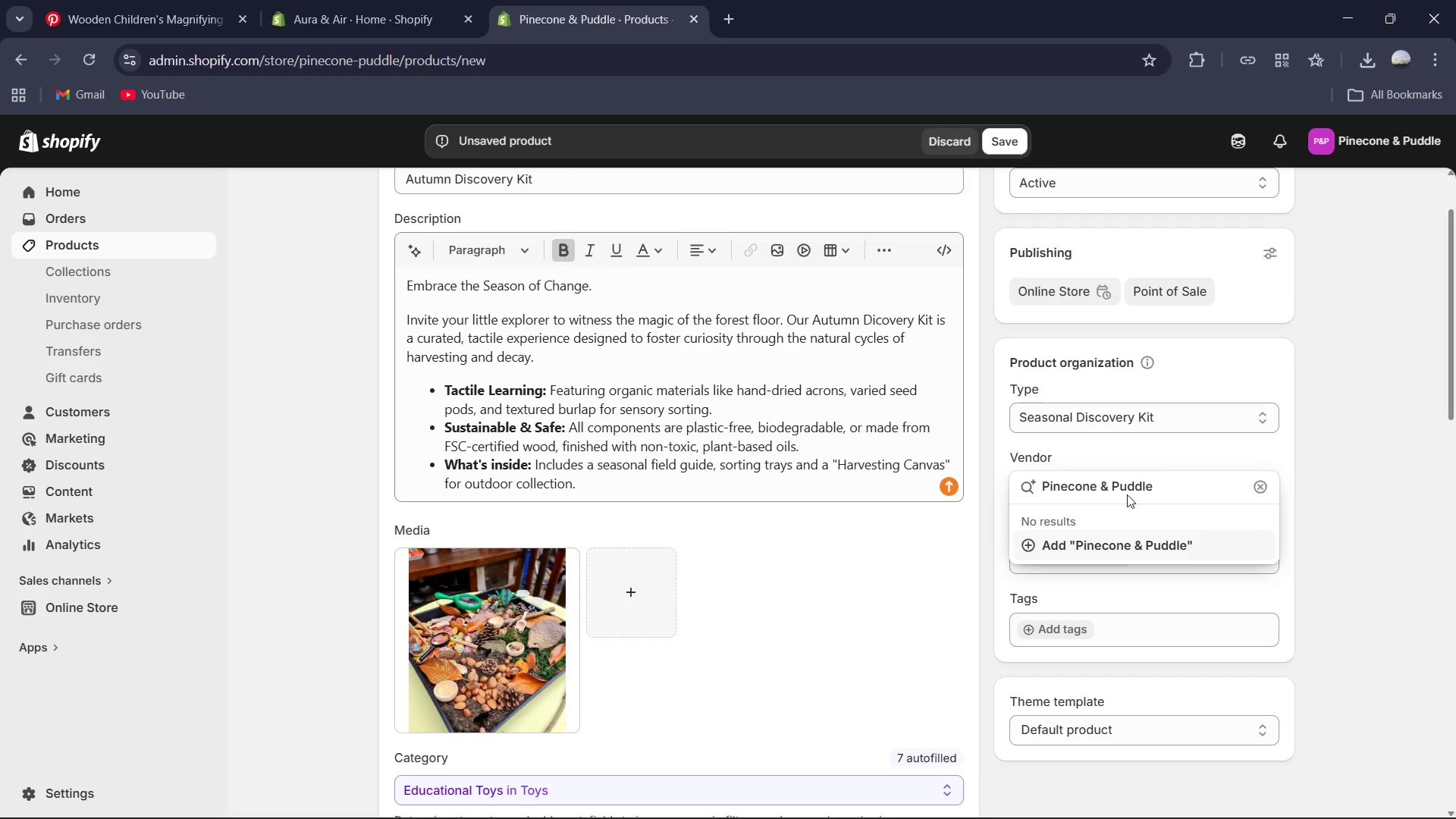 
left_click([1147, 538])
 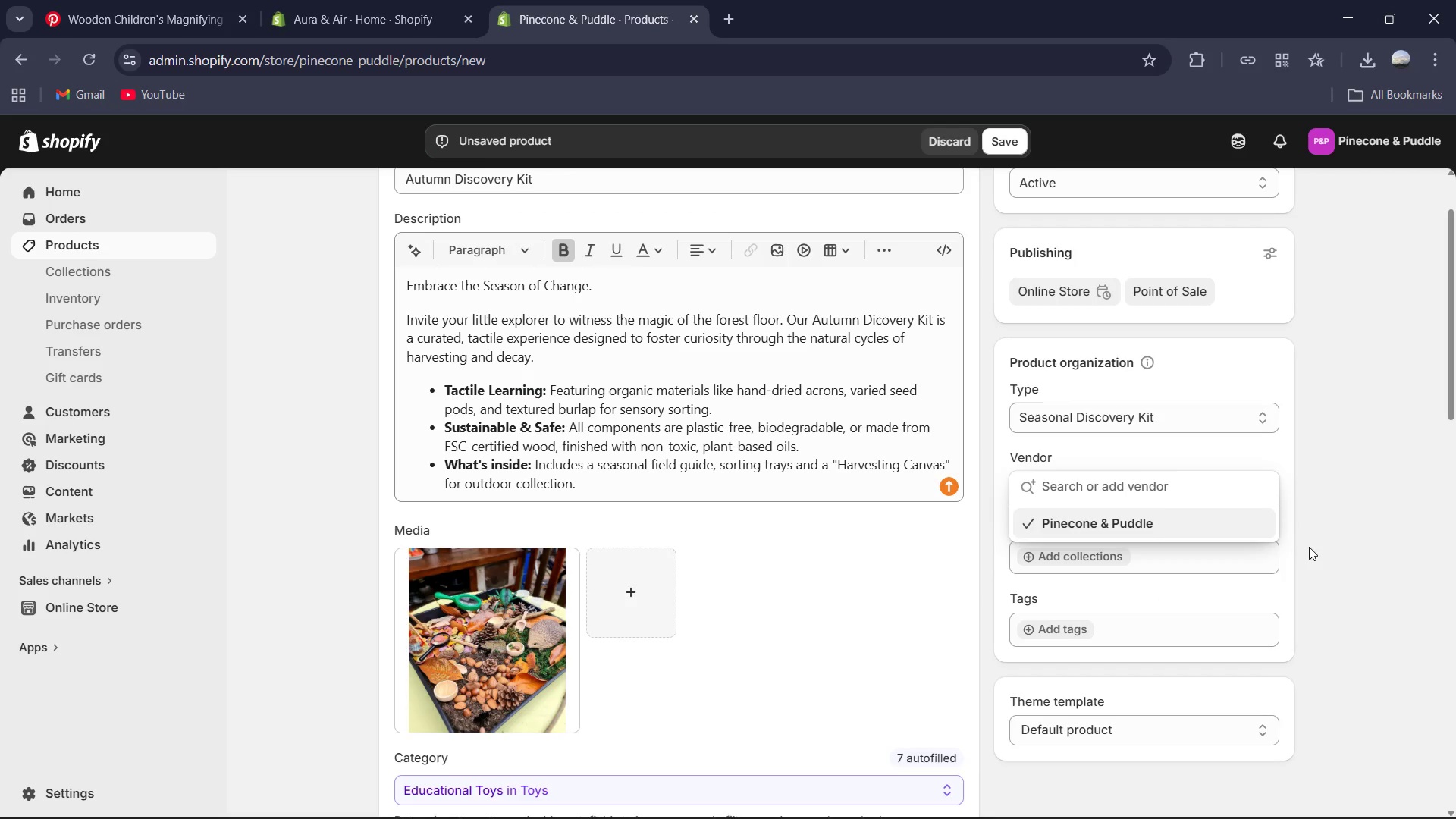 
left_click([1326, 538])
 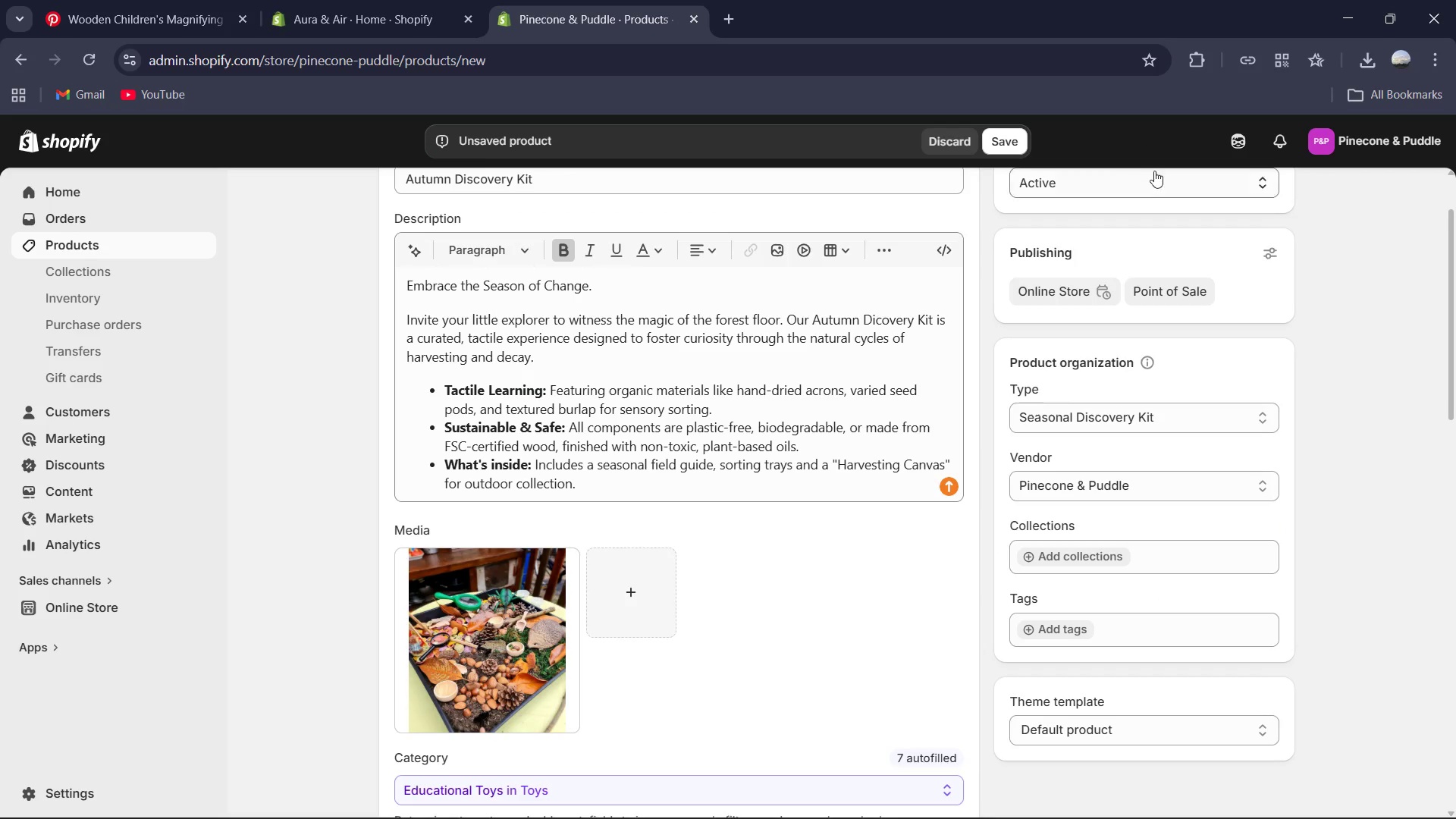 
wait(5.44)
 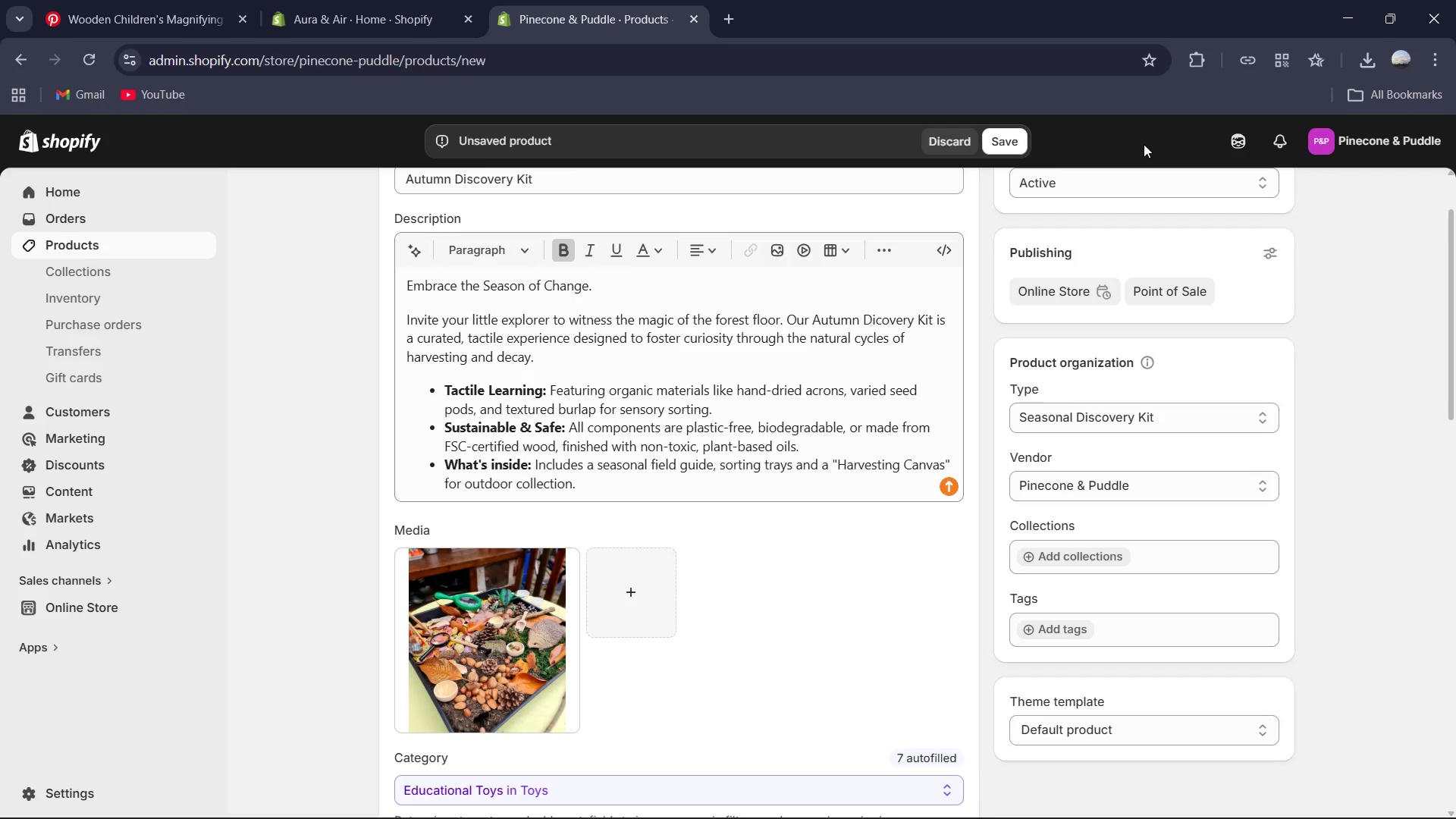 
scroll: coordinate [1040, 421], scroll_direction: down, amount: 2.0
 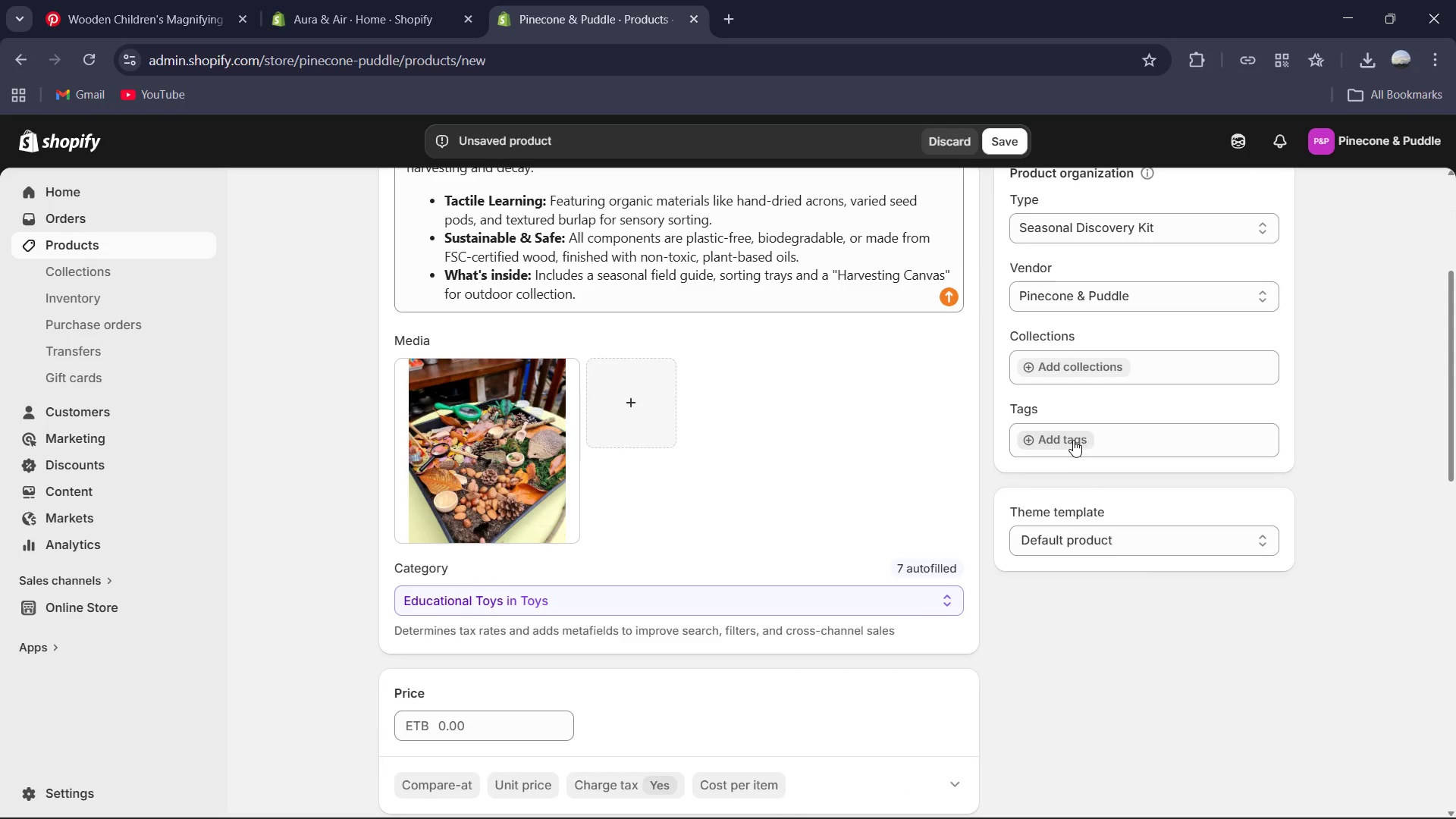 
left_click([1073, 440])
 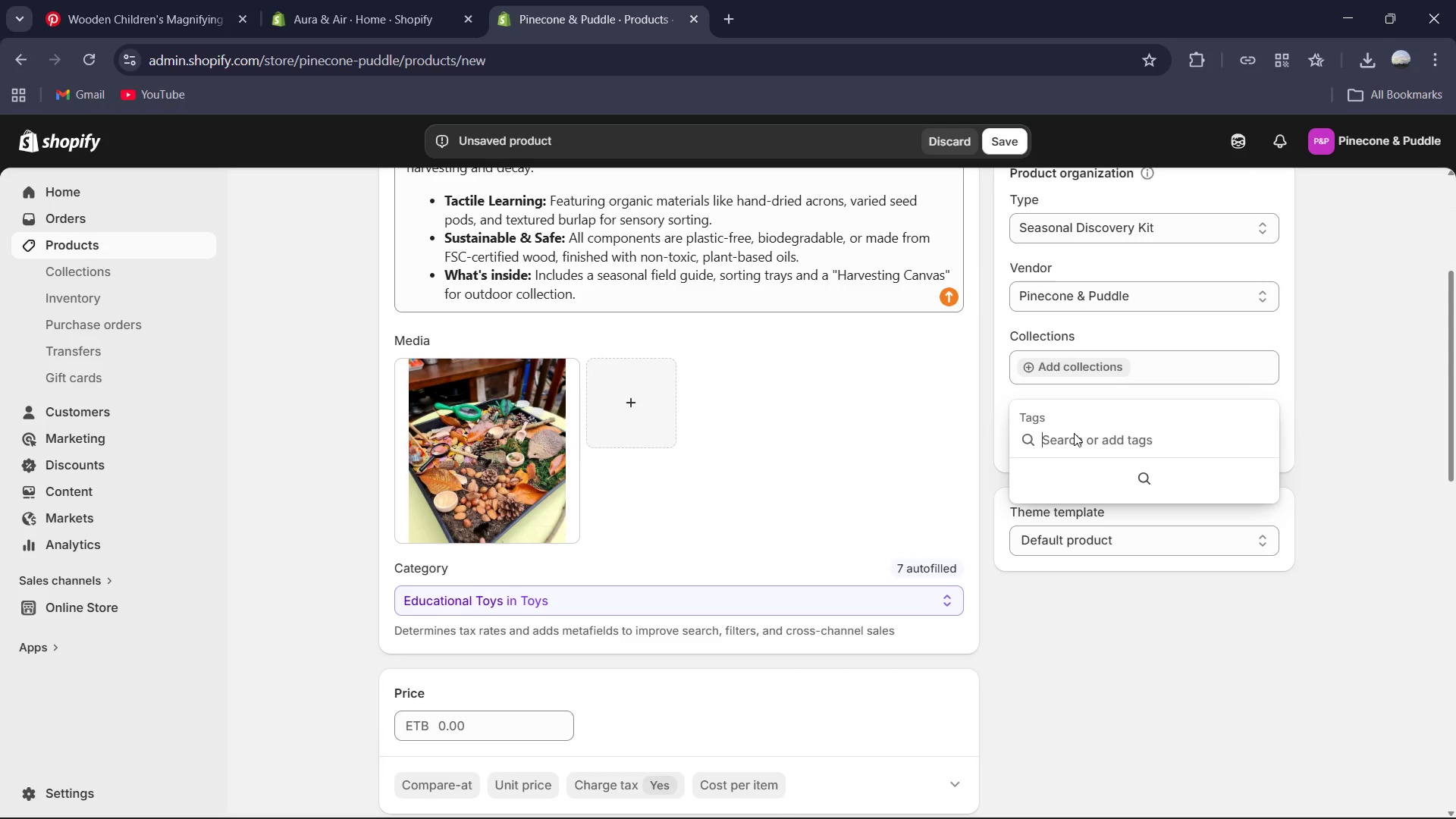 
type(Autumn)
 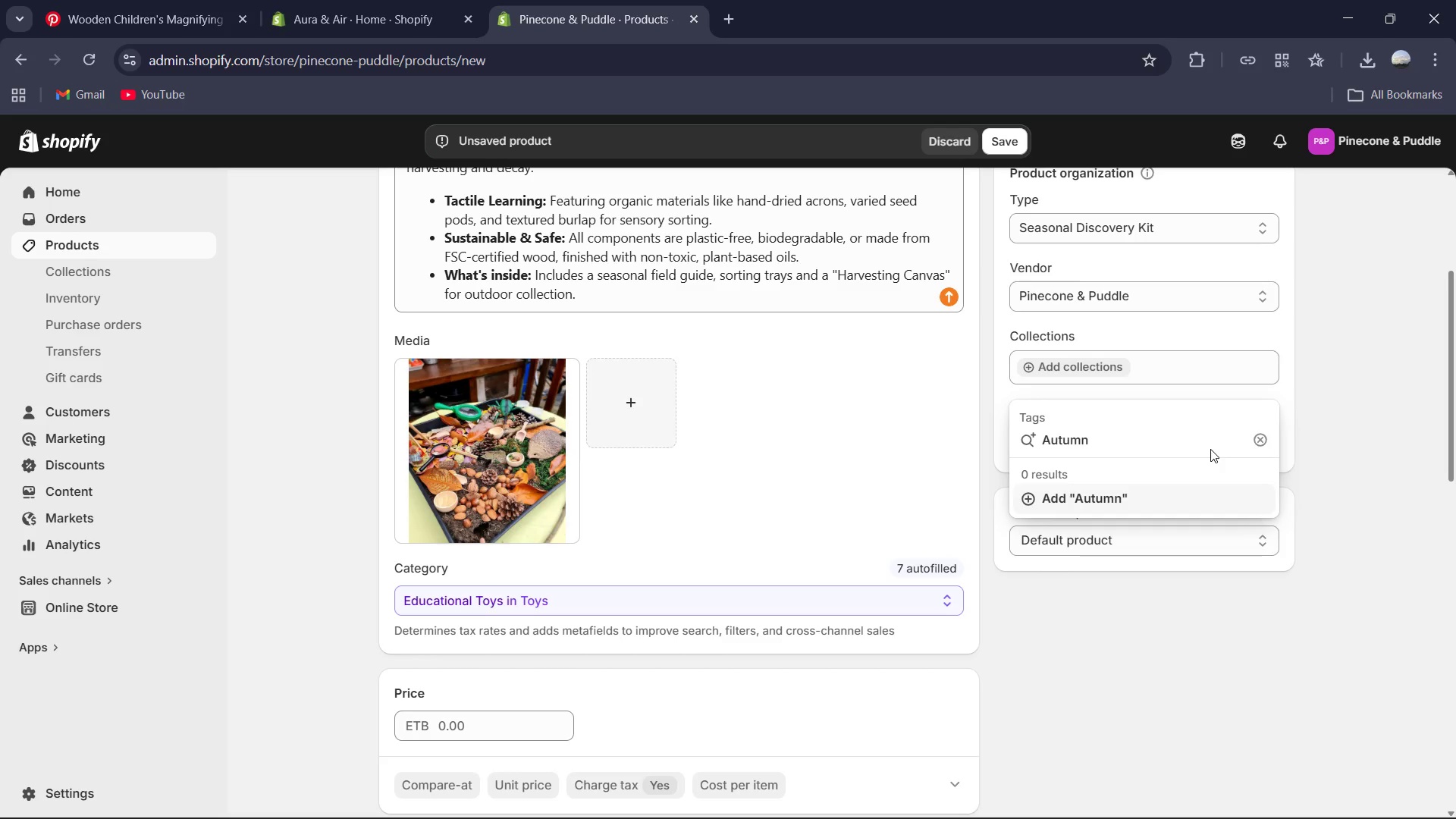 
wait(6.34)
 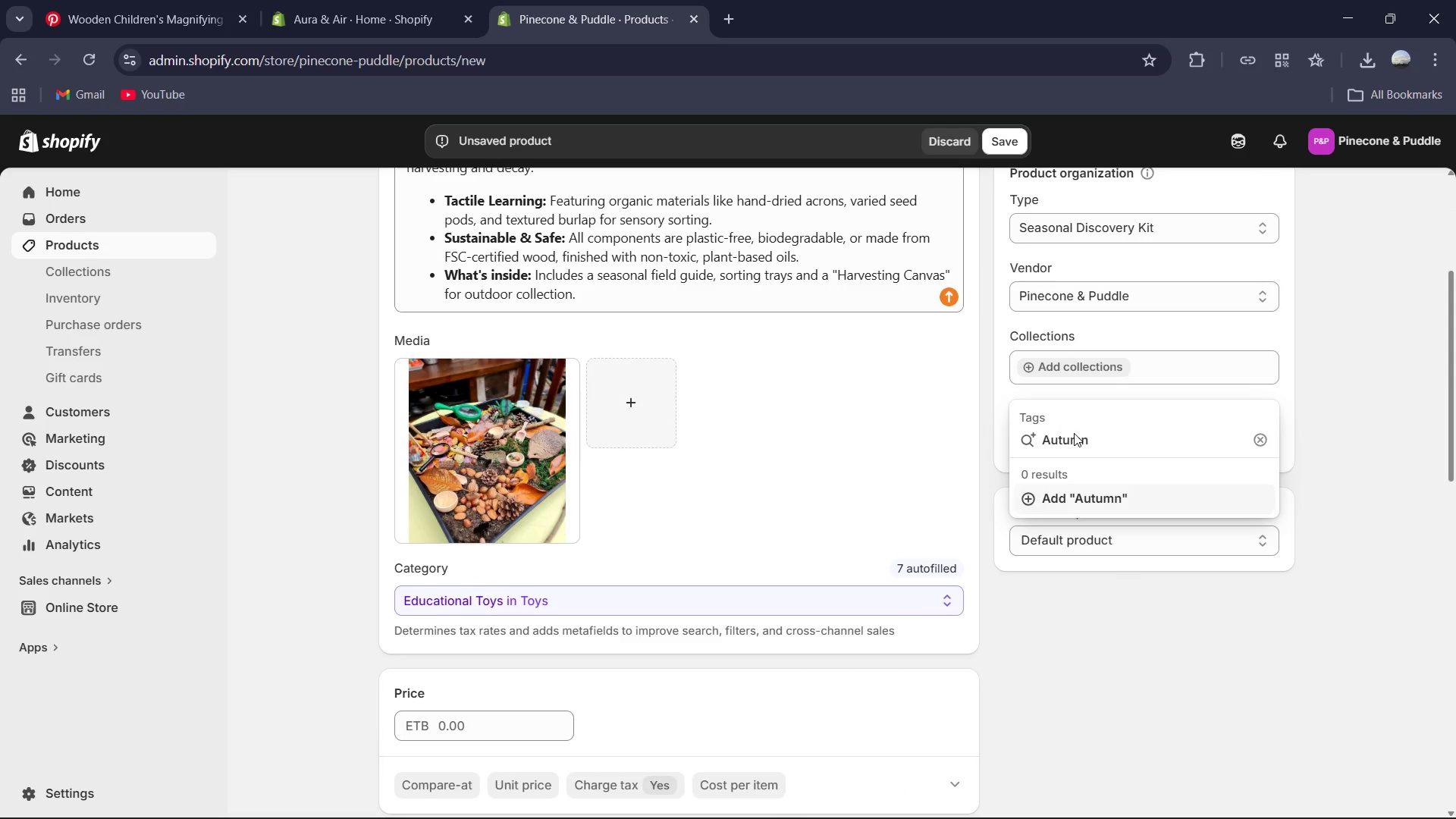 
key(Enter)
 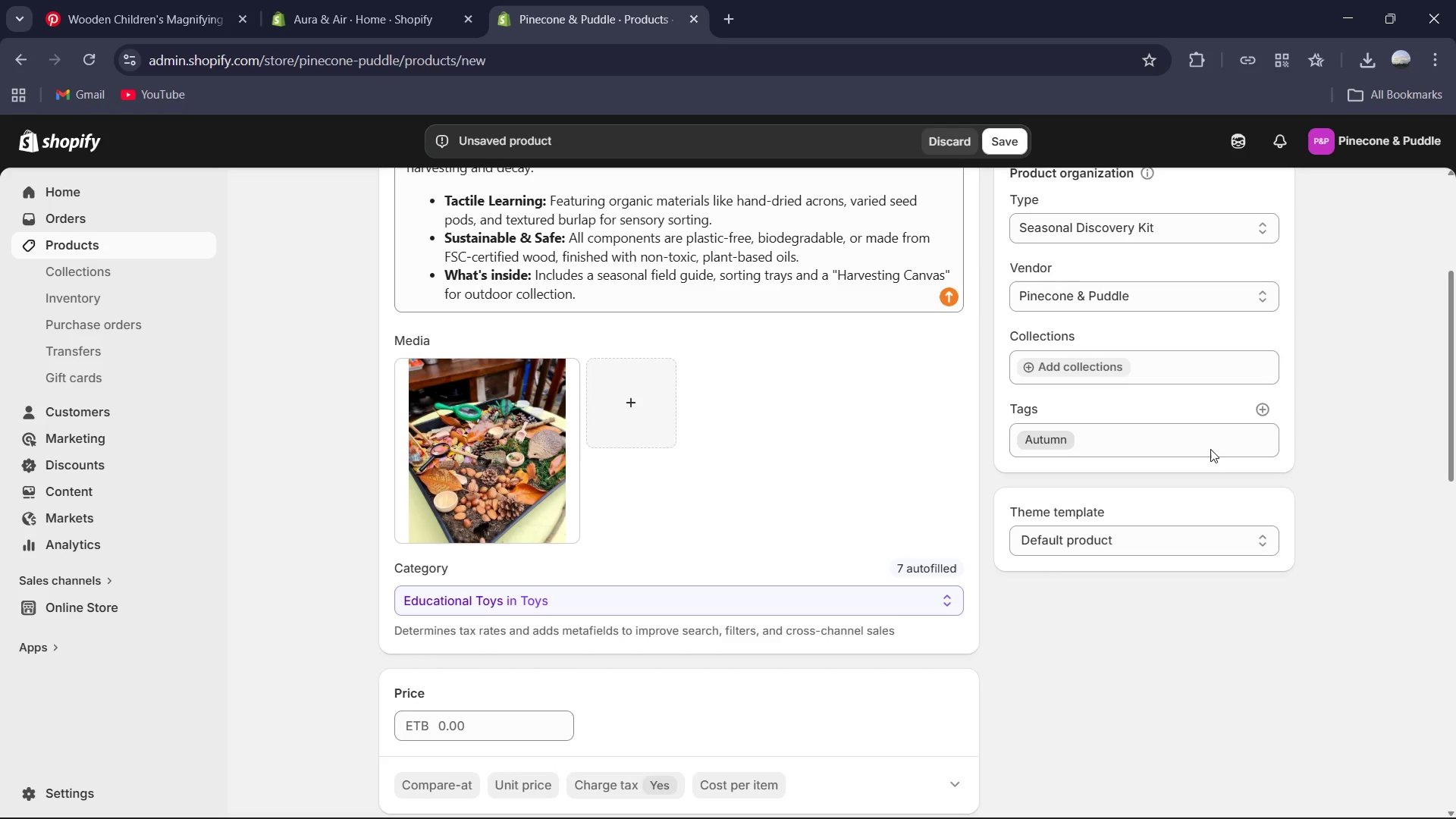 
type(Se)
 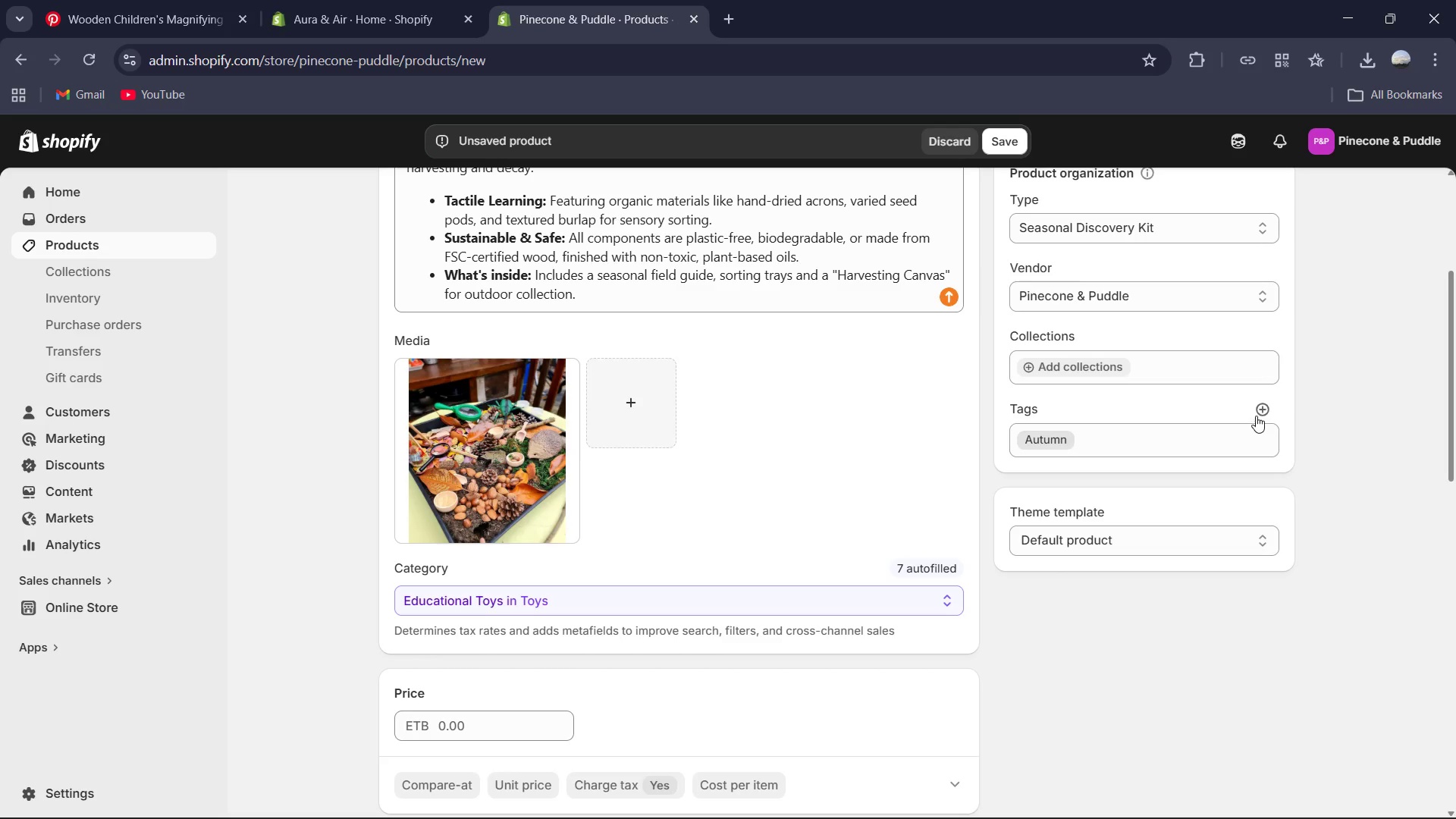 
left_click([1265, 408])
 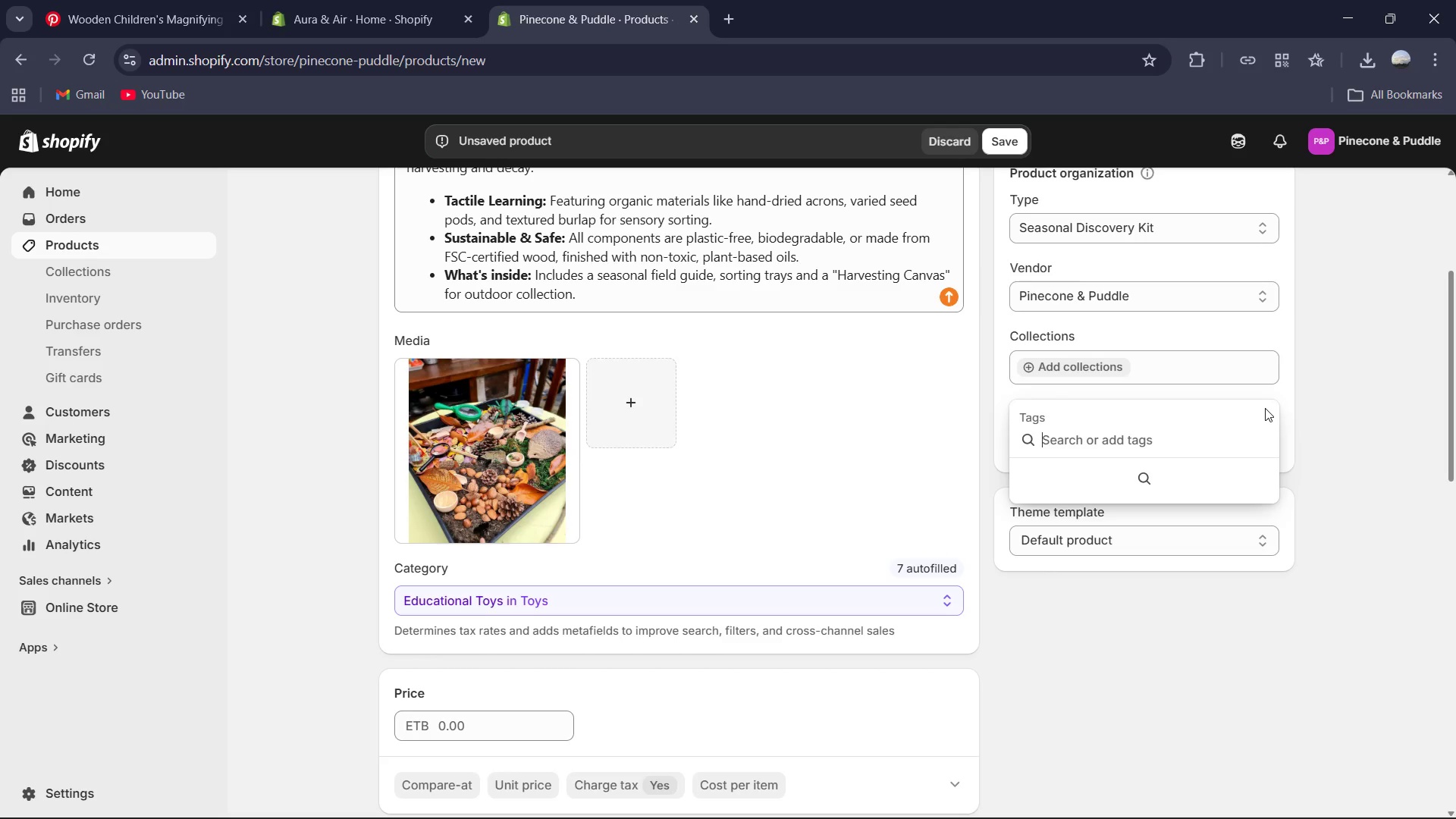 
type(Sensory Kit)
 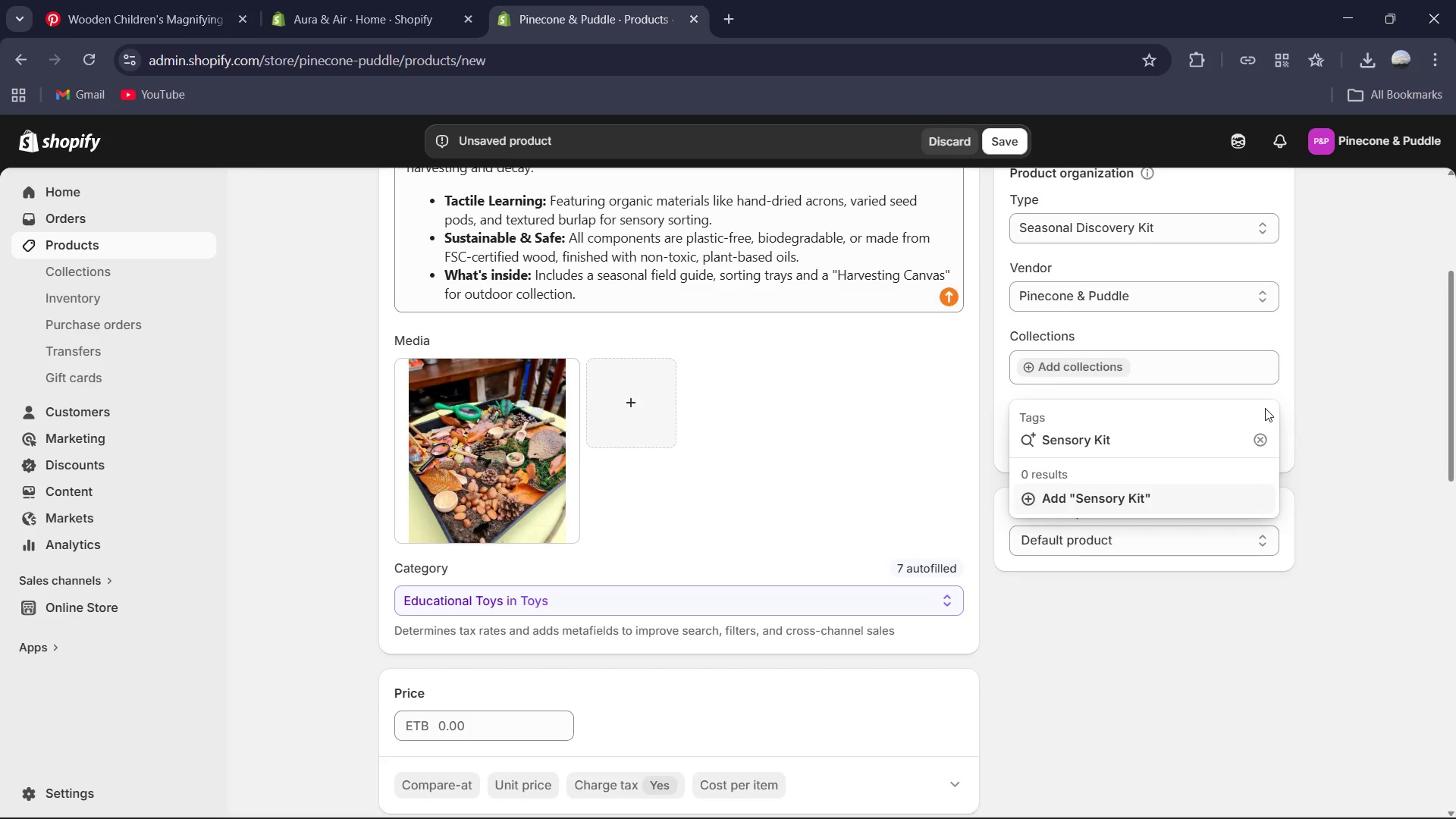 
left_click([1129, 501])
 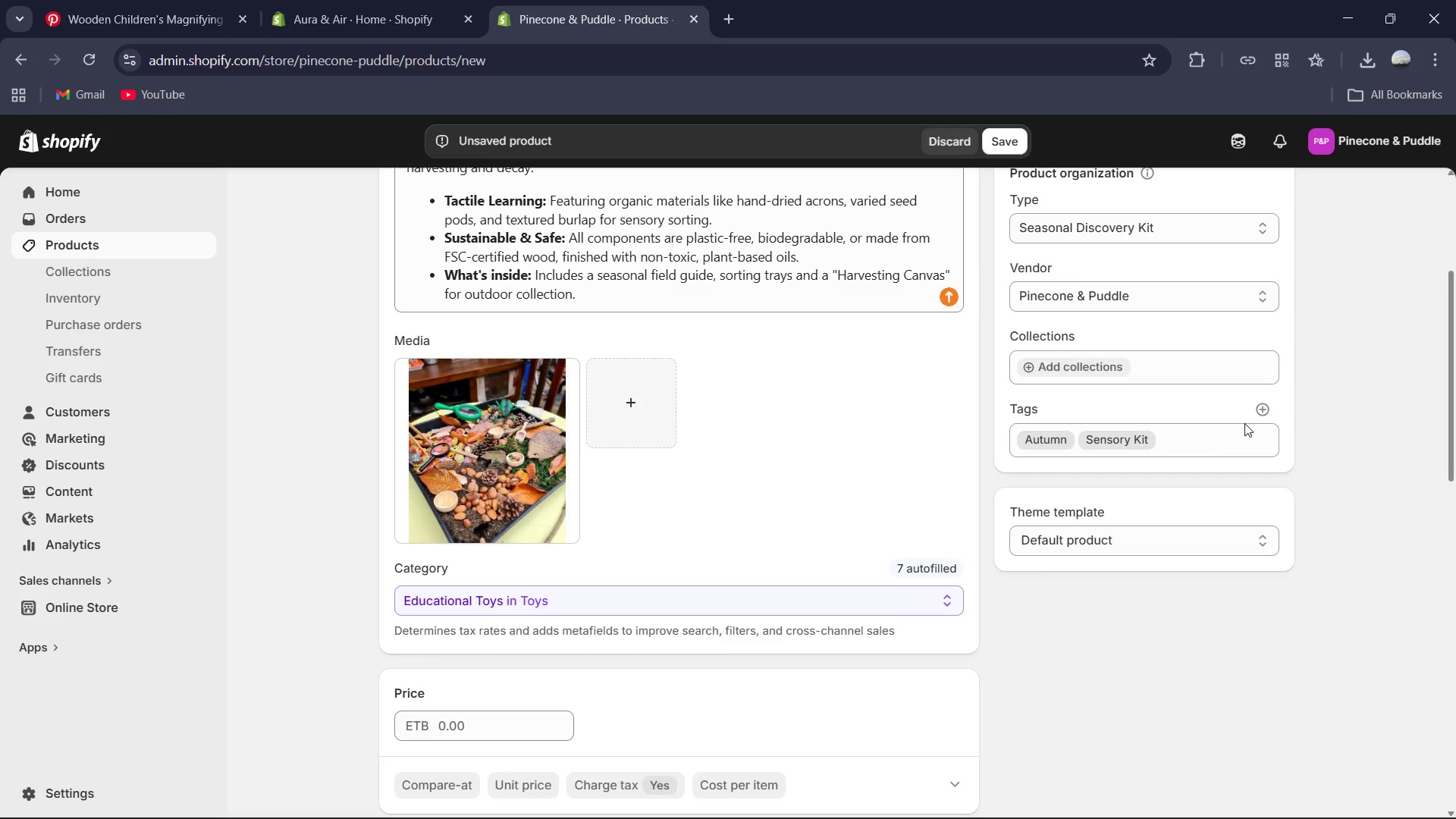 
left_click([1271, 409])
 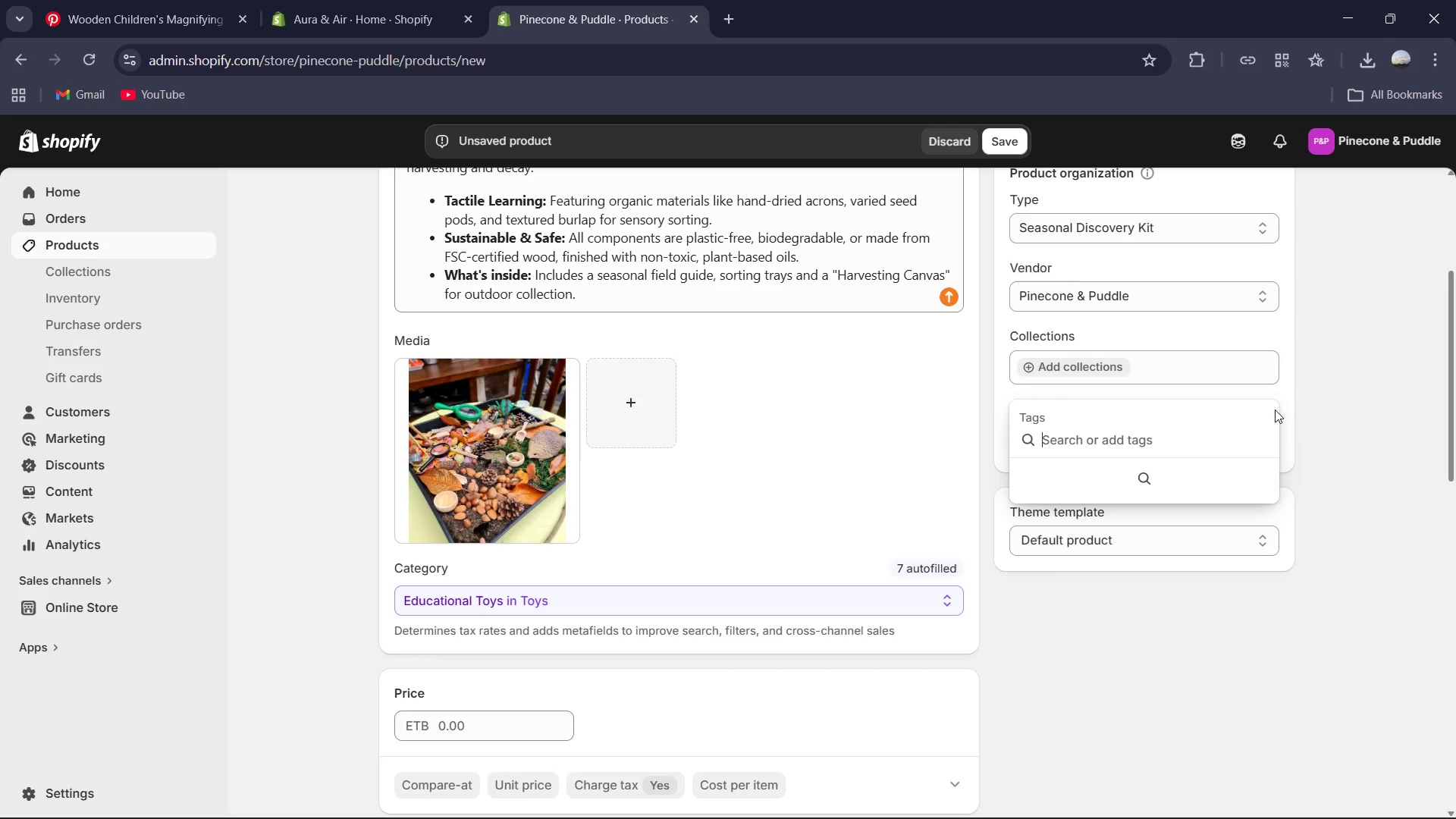 
type(Home schooling)
 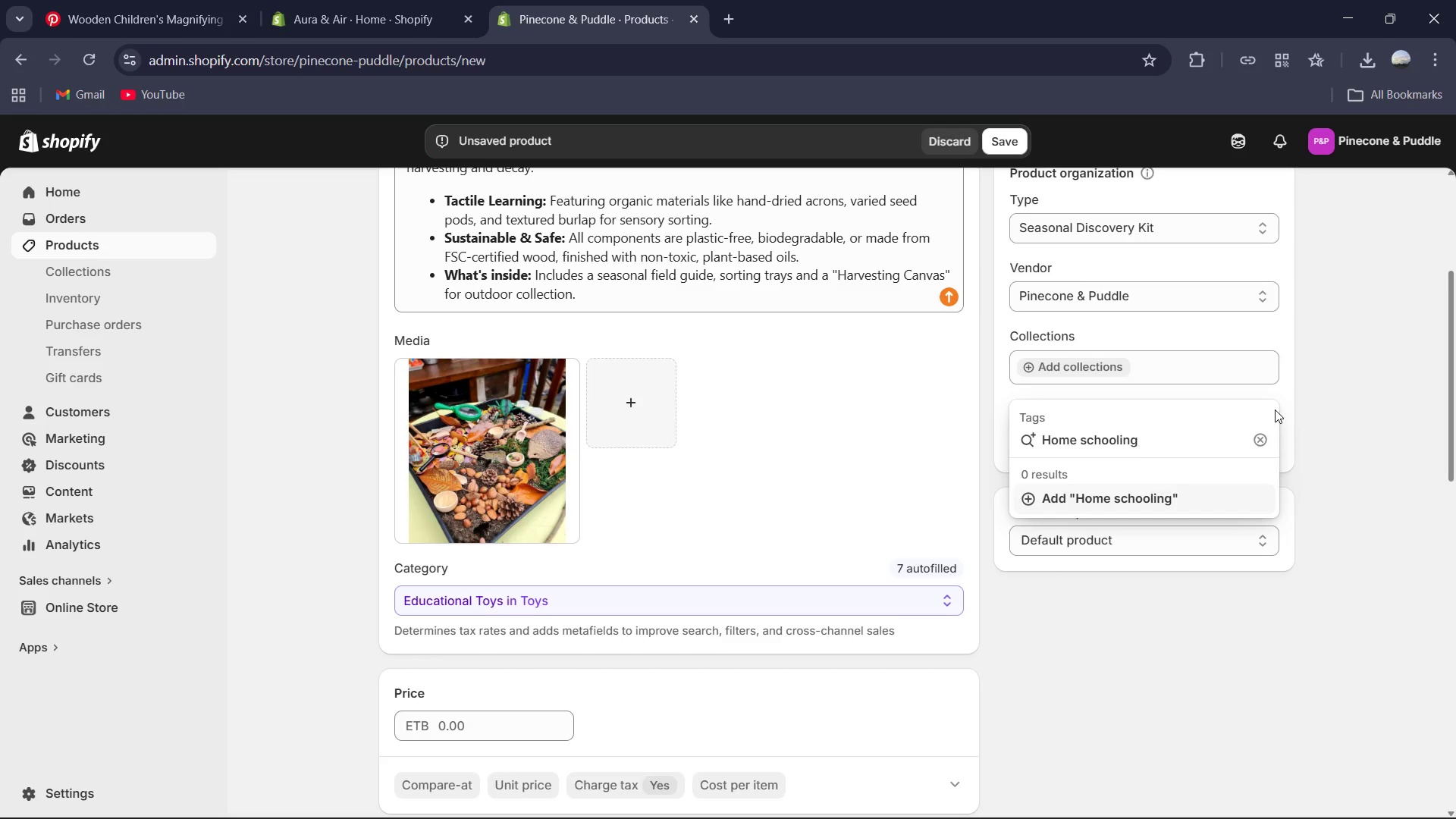 
key(Backspace)
 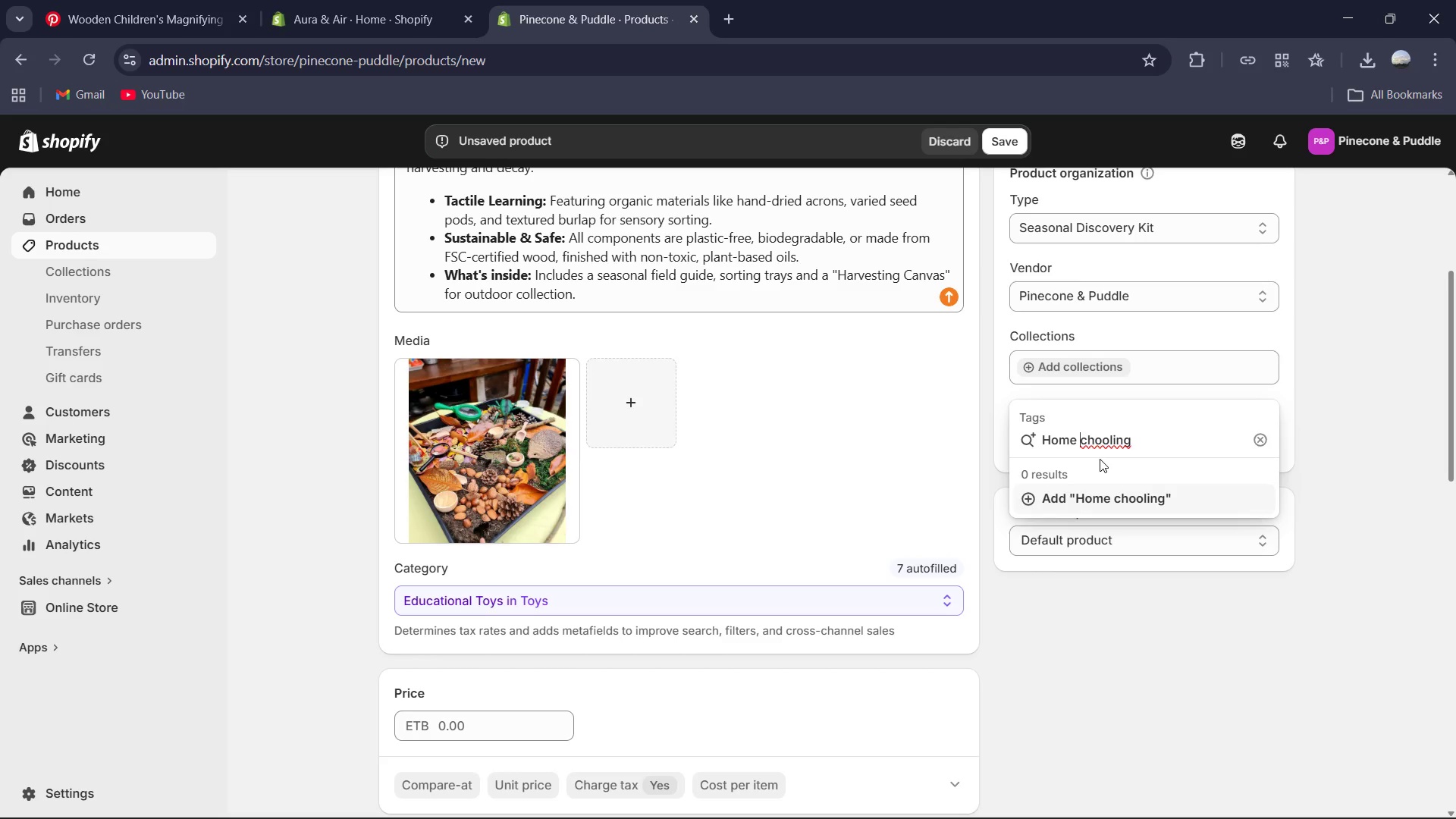 
key(Shift+ShiftRight)
 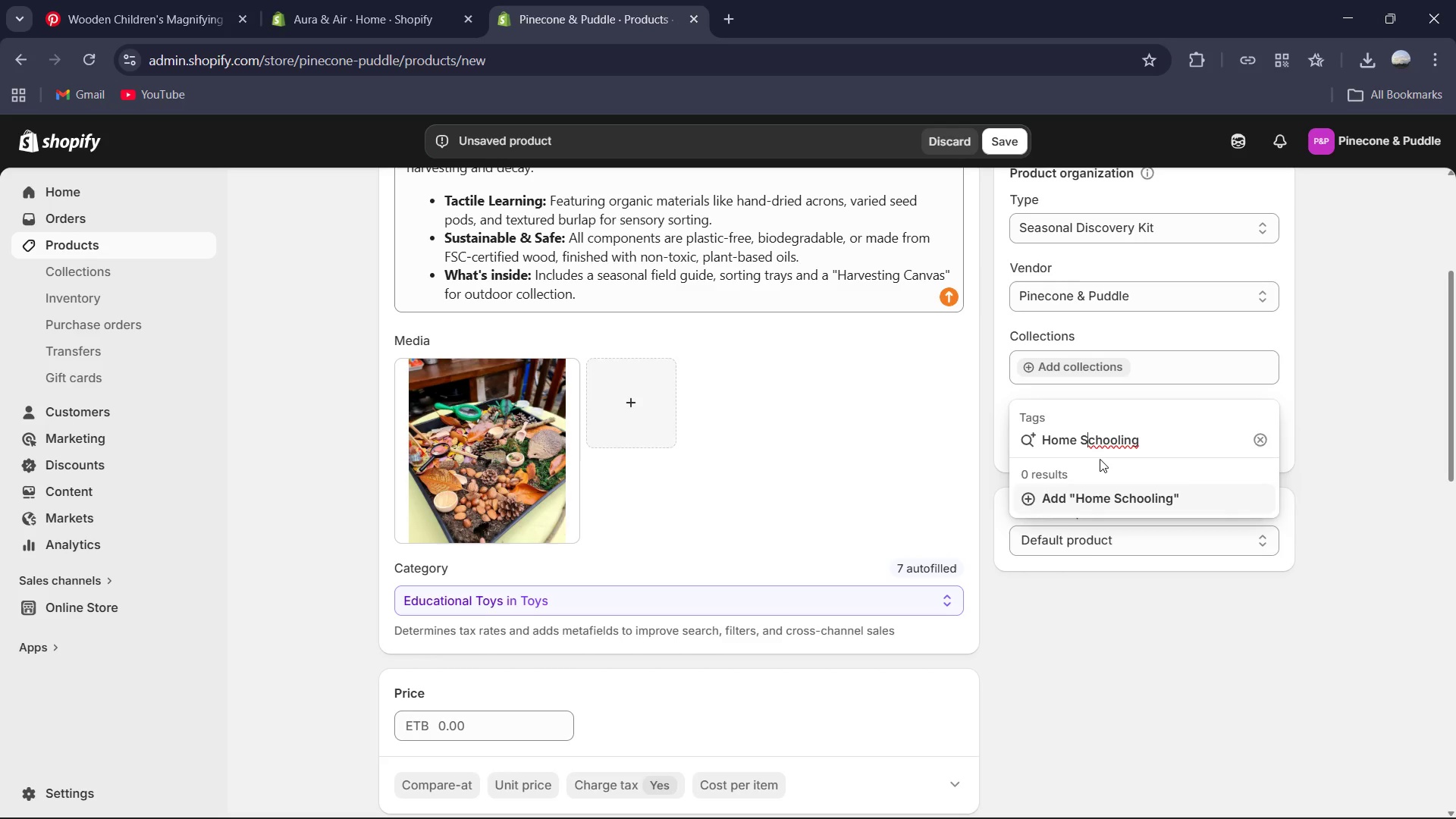 
key(Shift+S)
 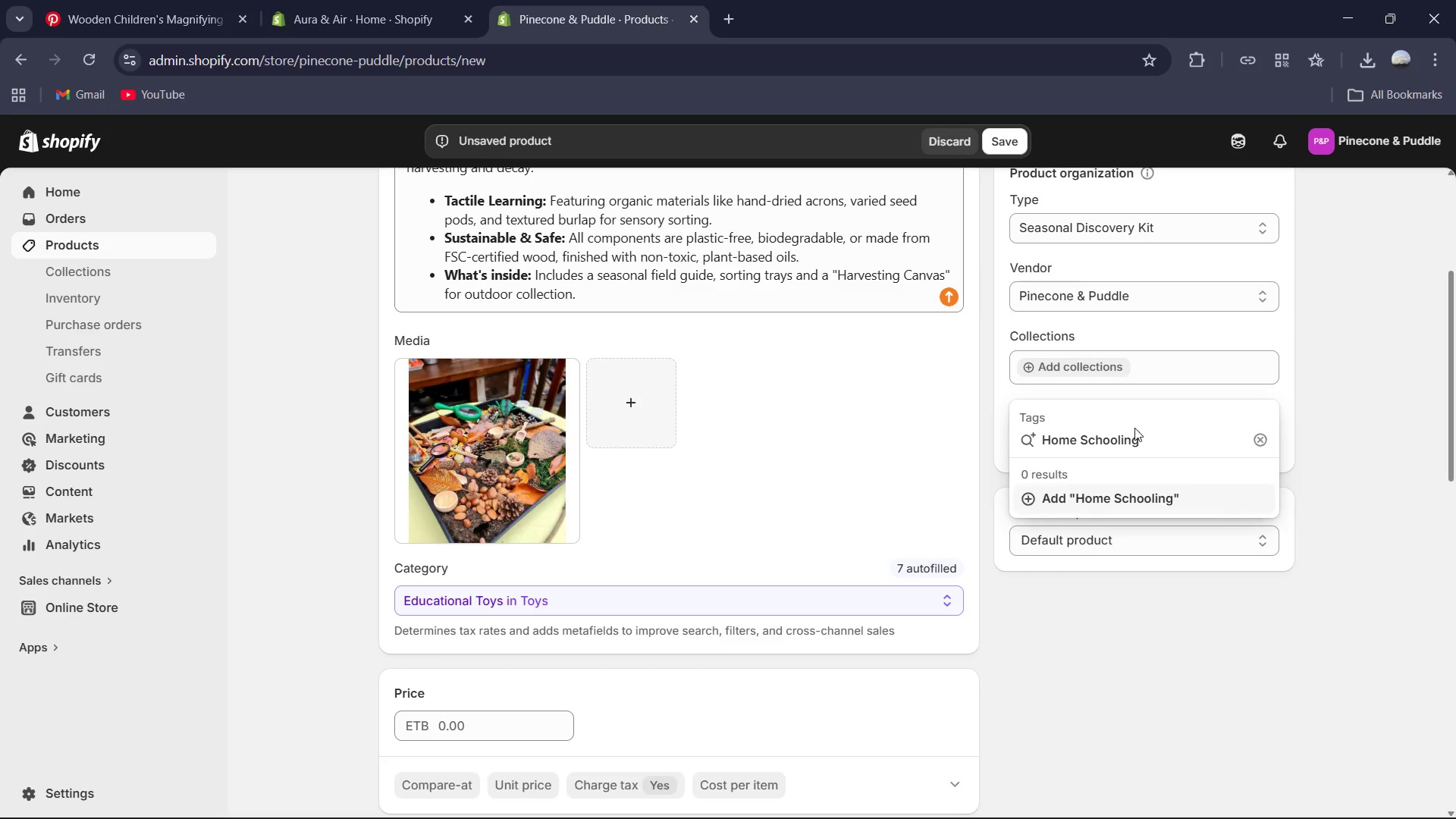 
mouse_move([1136, 451])
 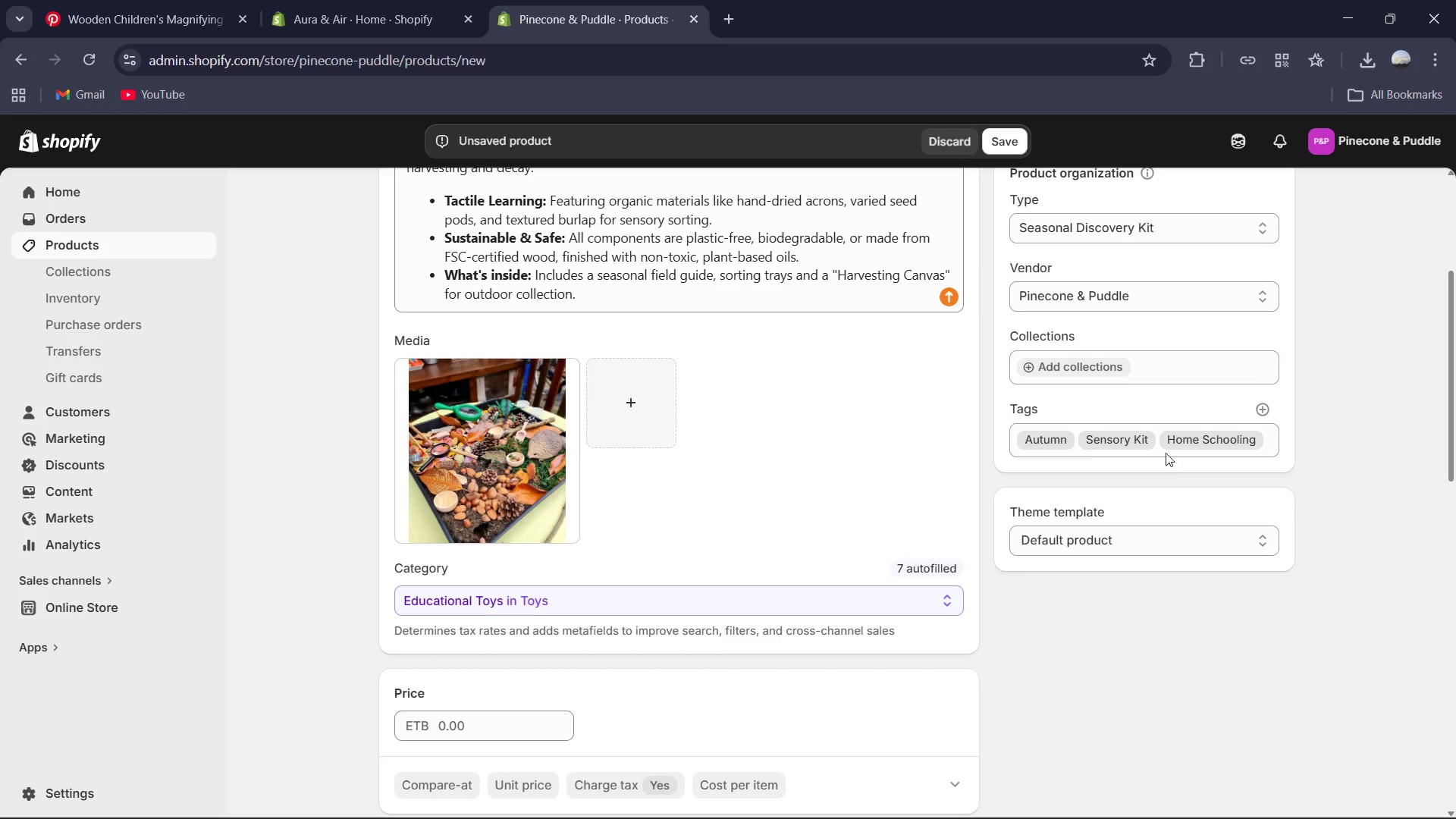 
mouse_move([1244, 414])
 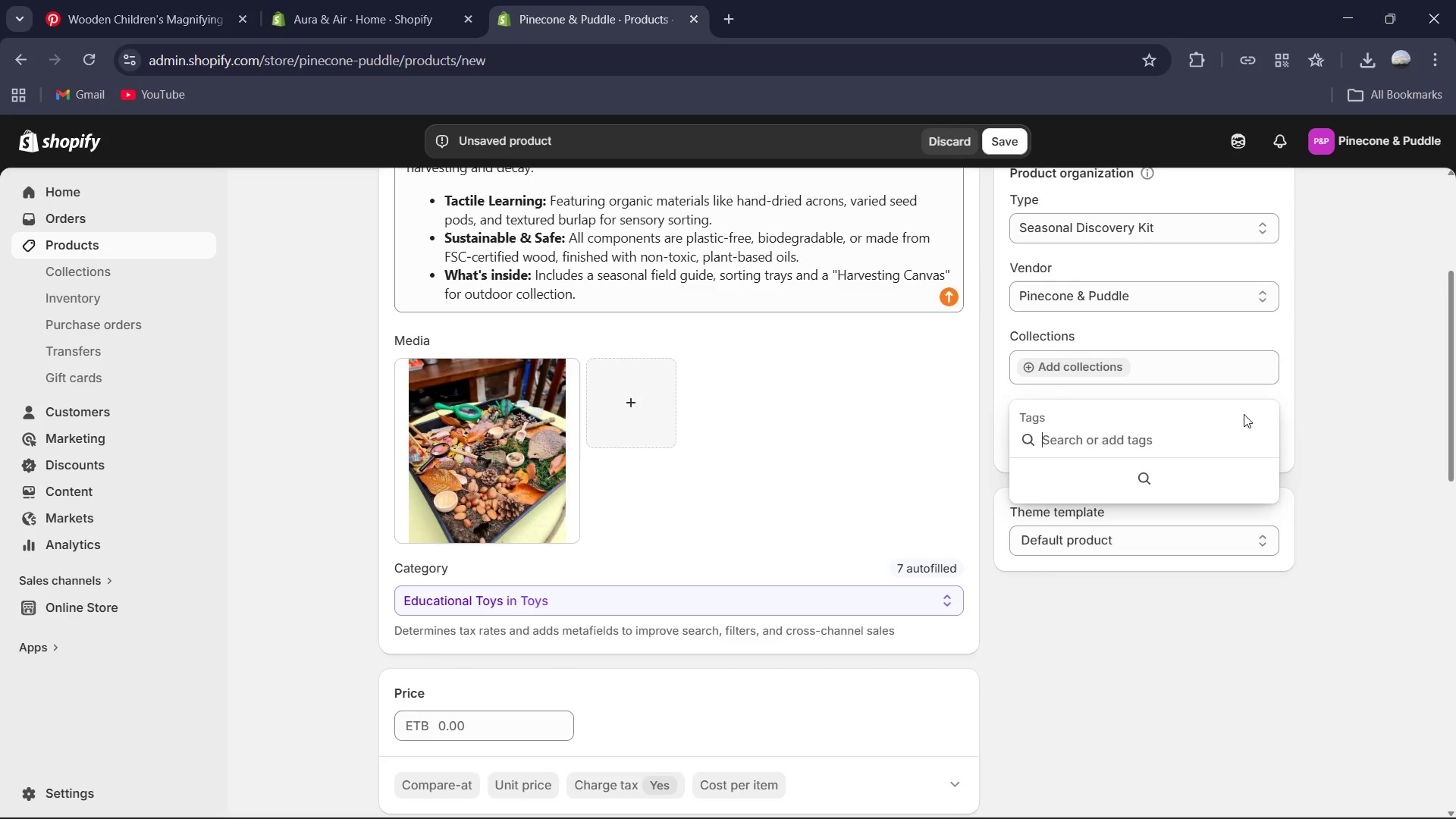 
type(Ages 2-5)
 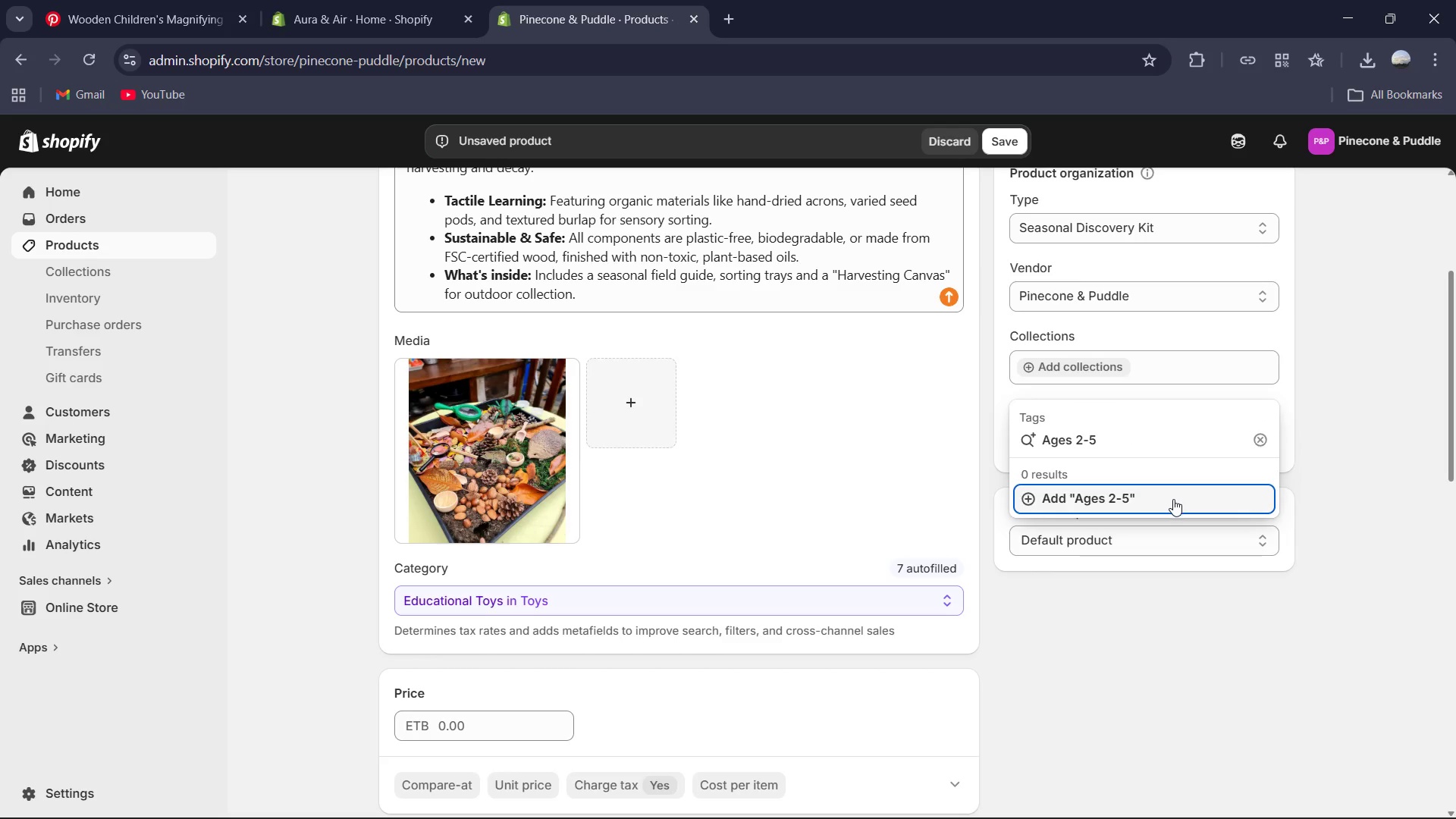 
left_click([1173, 500])
 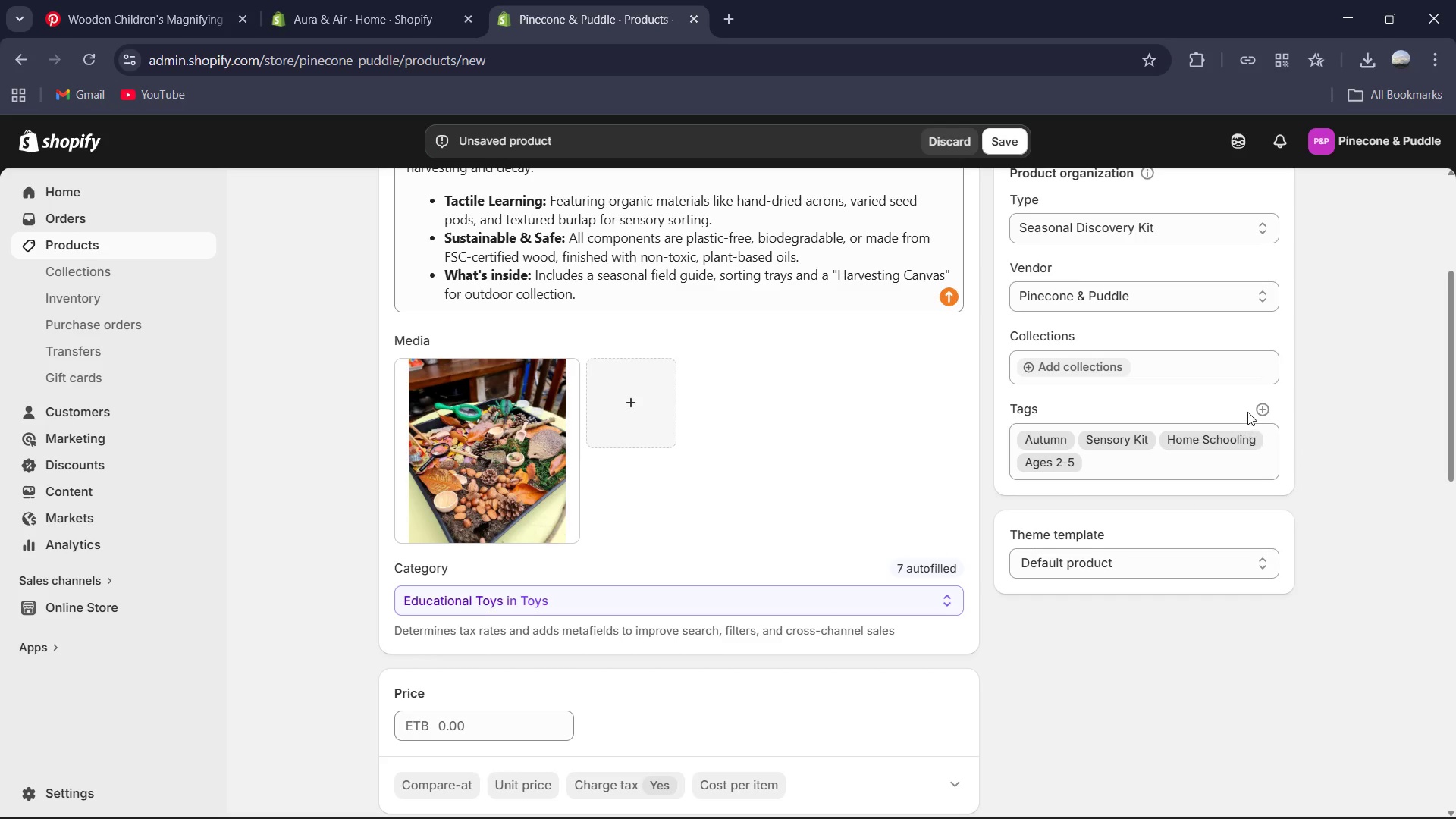 
left_click([1262, 409])
 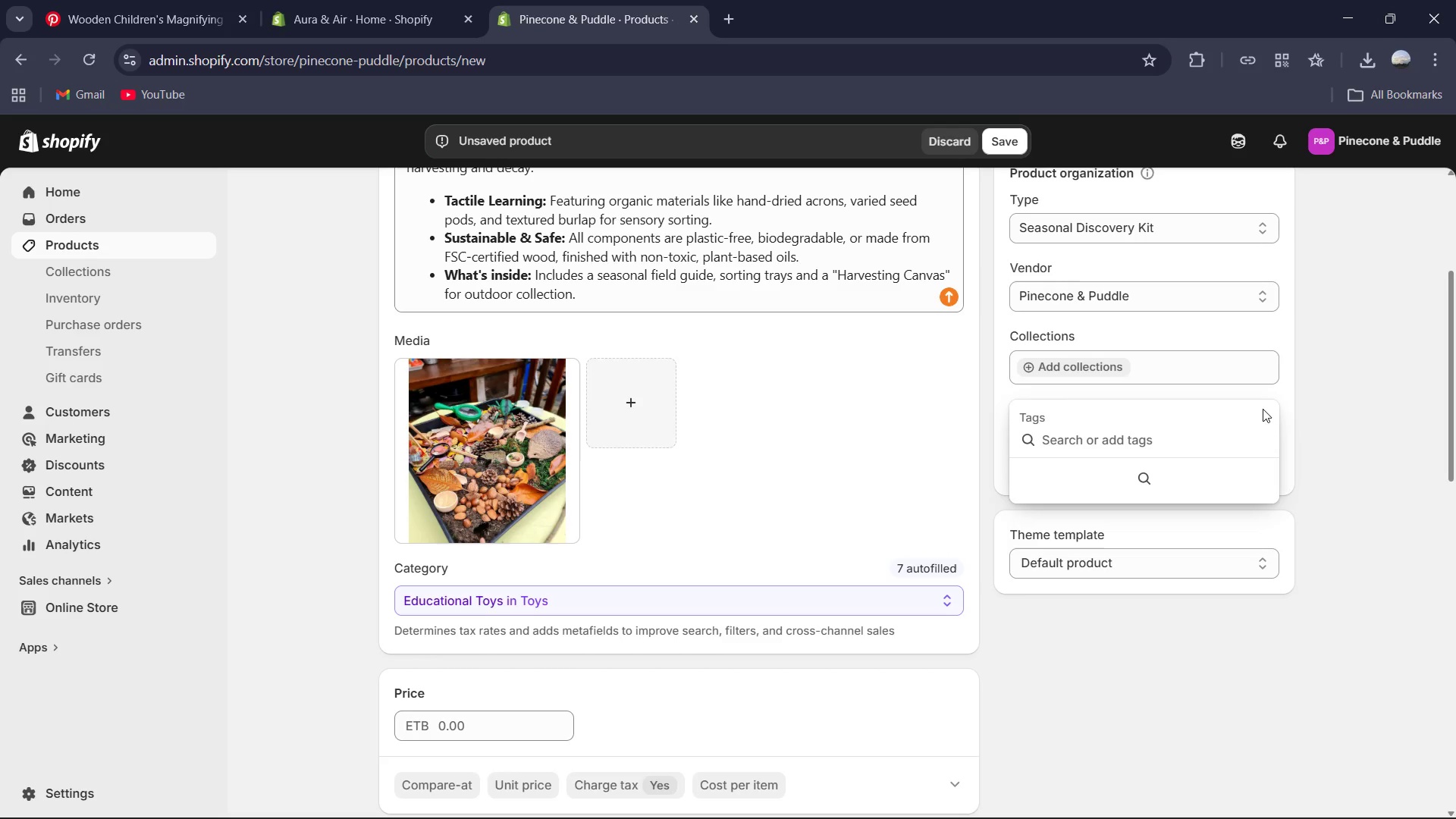 
type(Eco Friendly )
 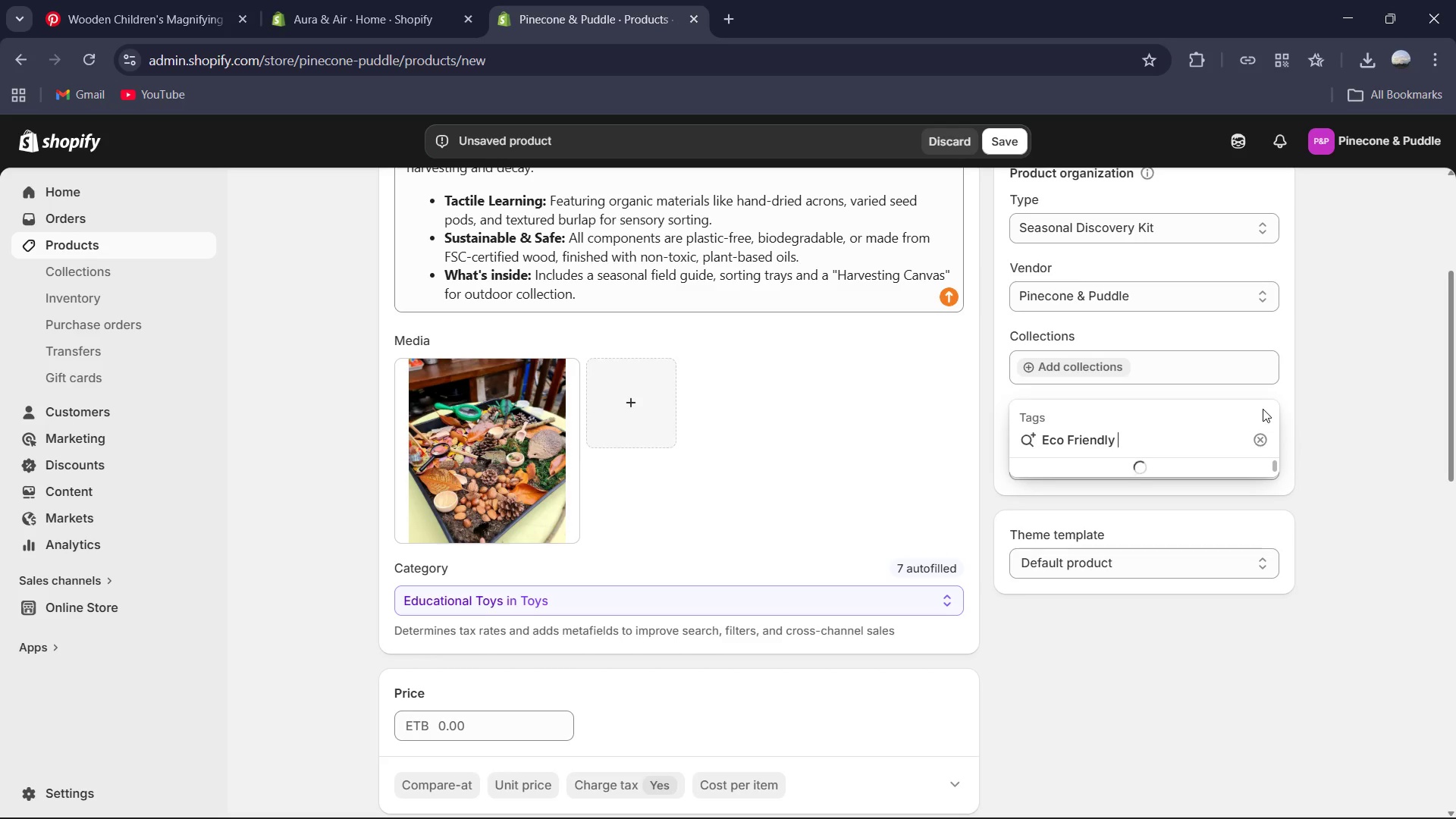 
left_click([1102, 496])
 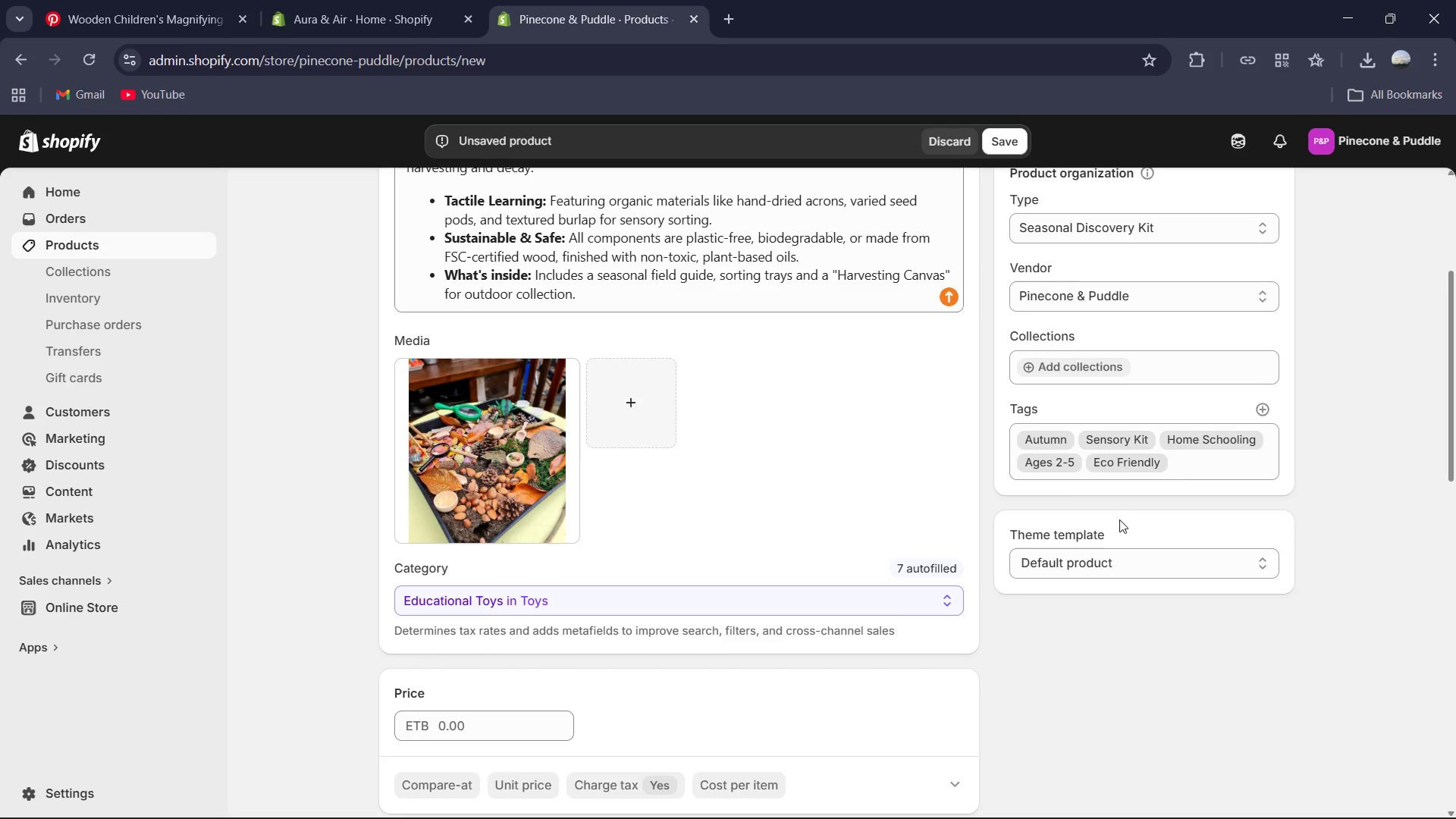 
wait(5.16)
 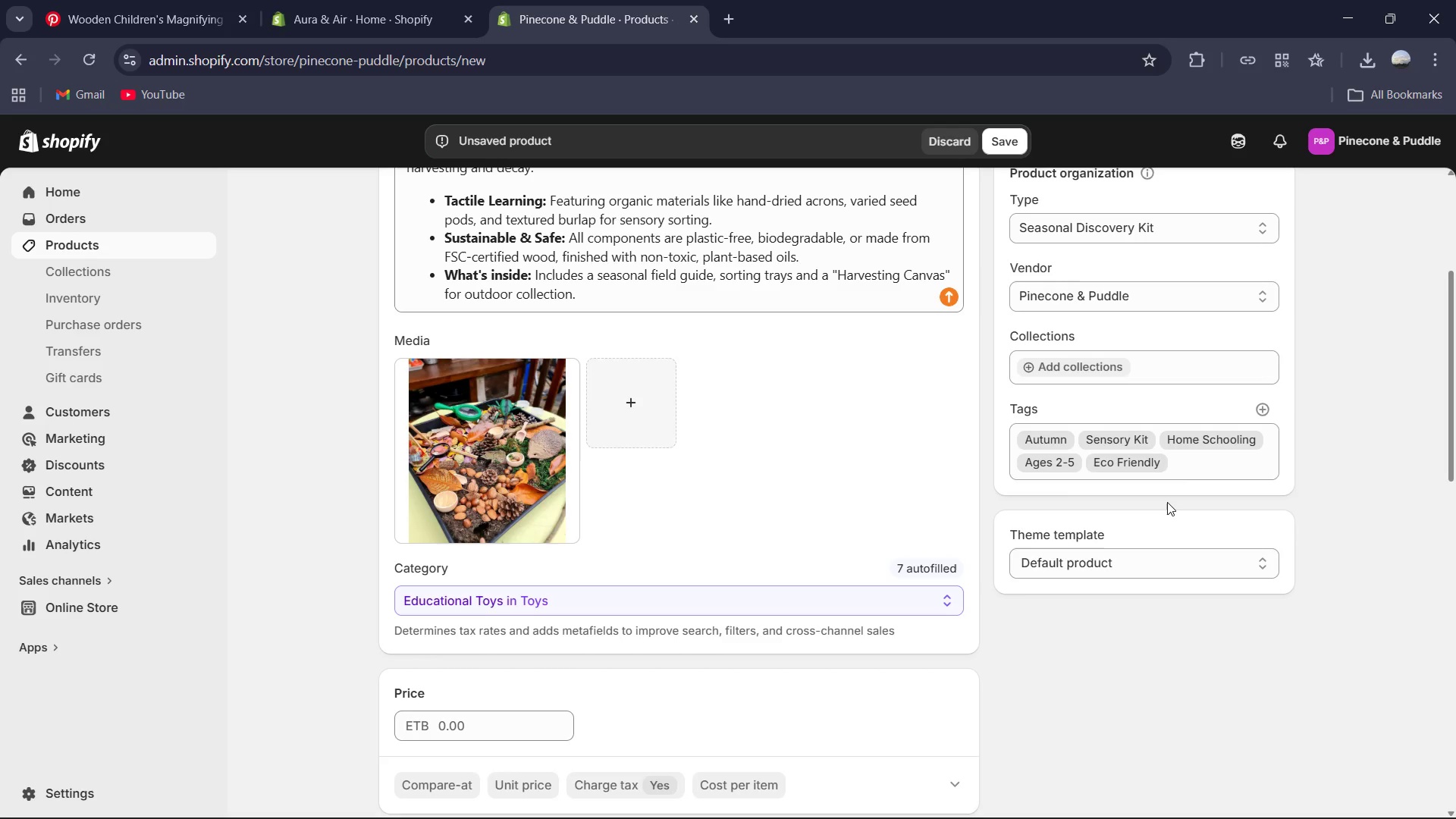 
scroll: coordinate [1009, 544], scroll_direction: down, amount: 5.0
 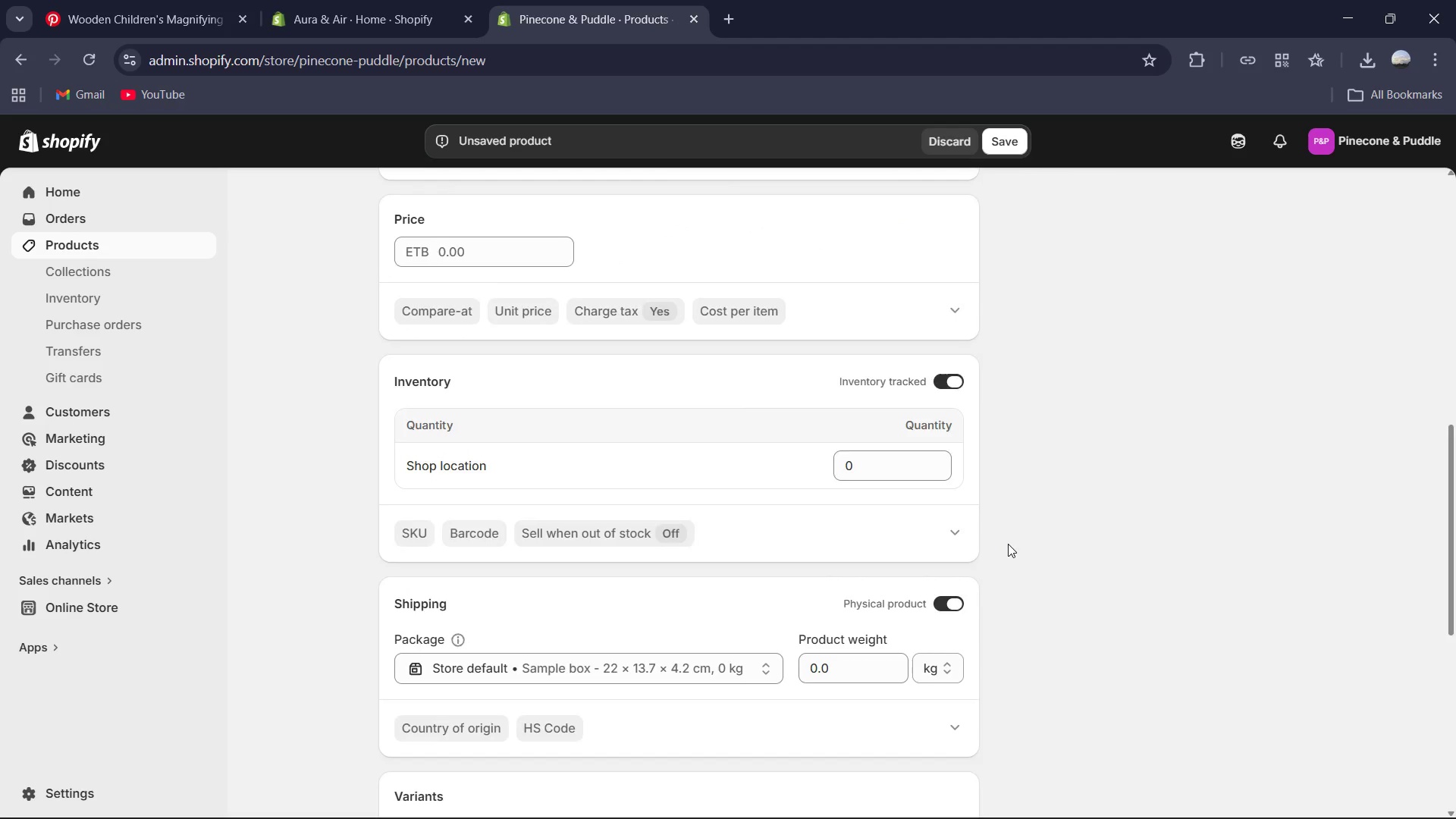 
scroll: coordinate [1008, 544], scroll_direction: up, amount: 1.0
 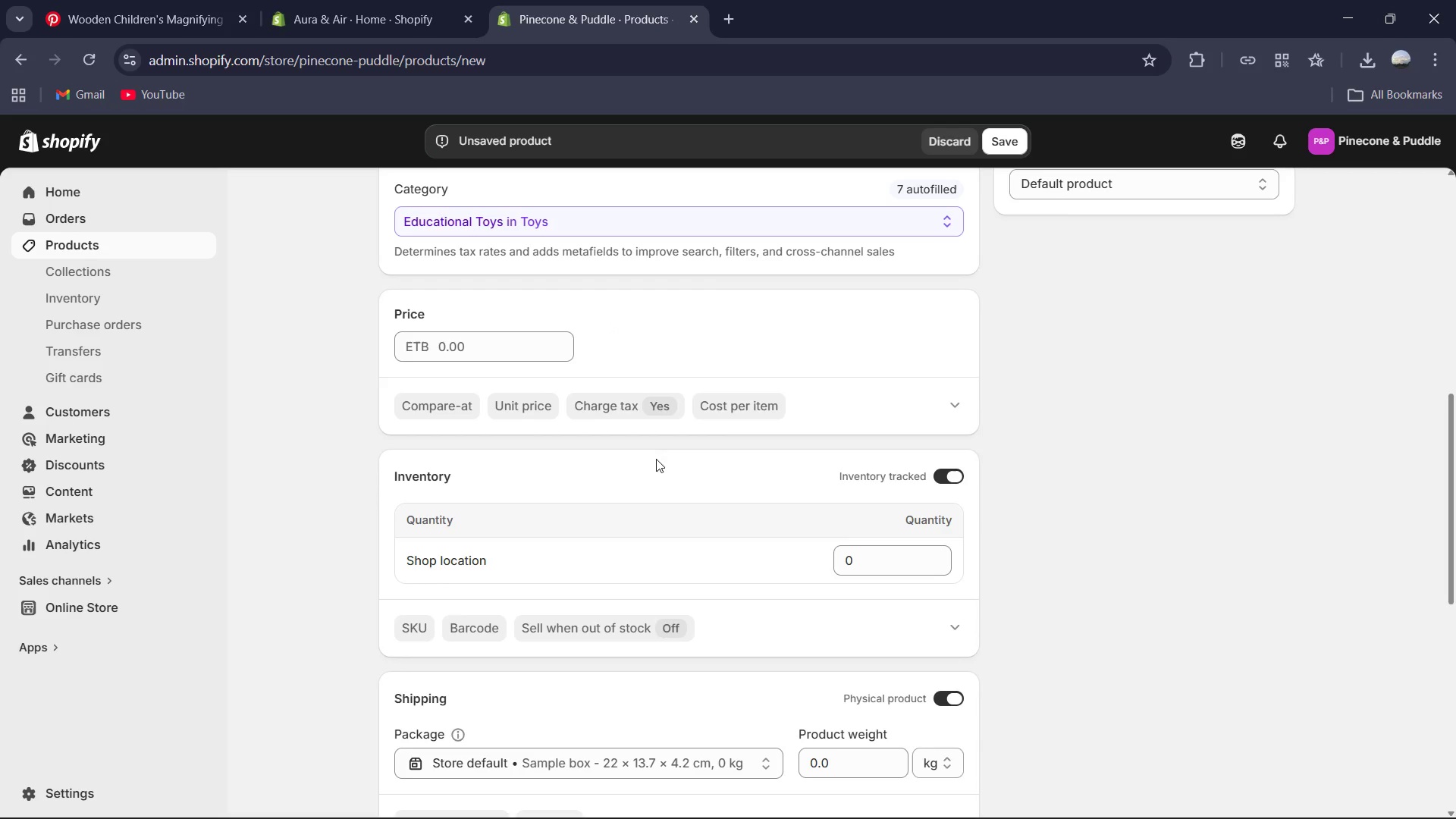 
scroll: coordinate [627, 534], scroll_direction: down, amount: 1.0
 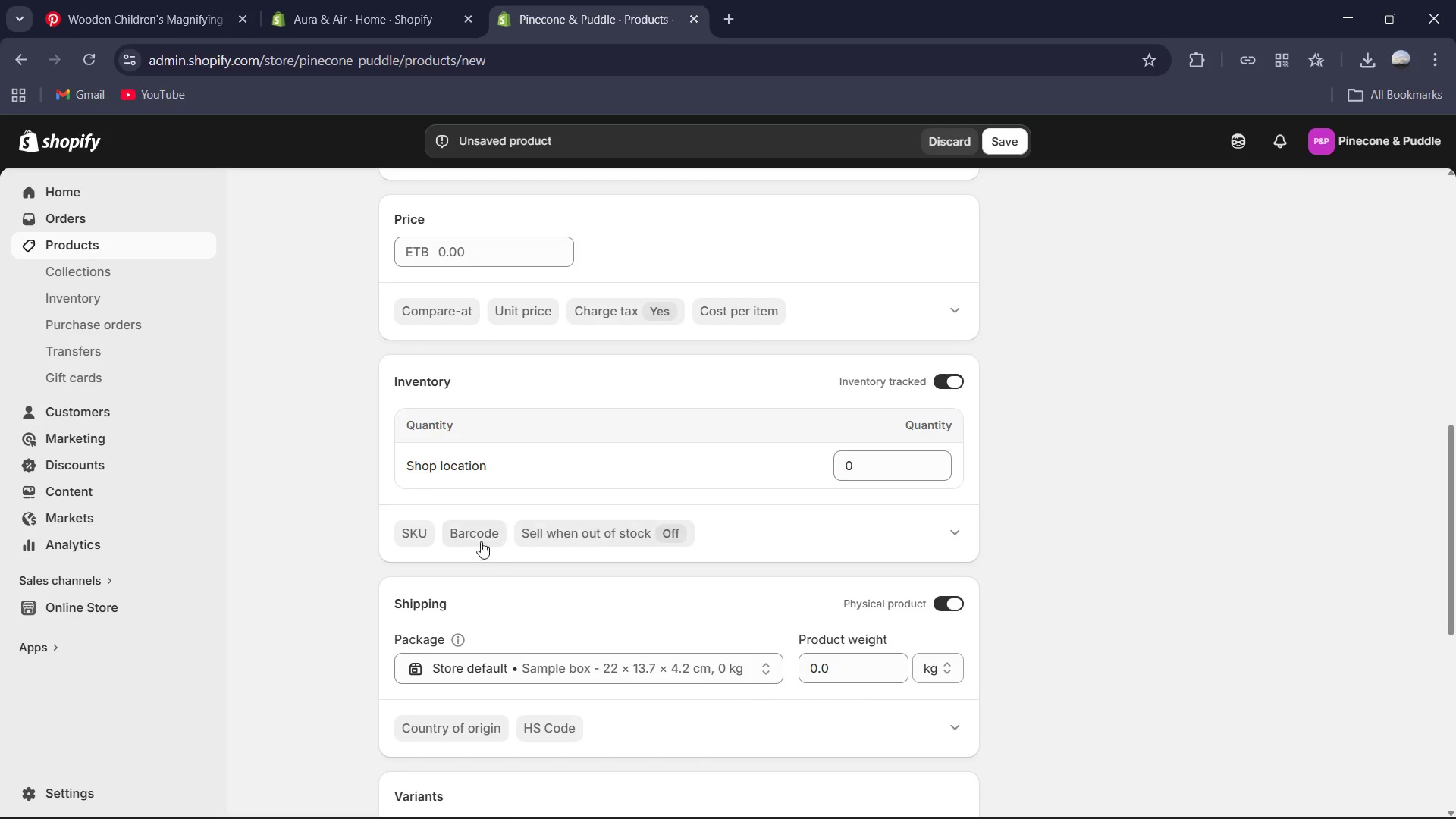 
scroll: coordinate [649, 532], scroll_direction: up, amount: 1.0
 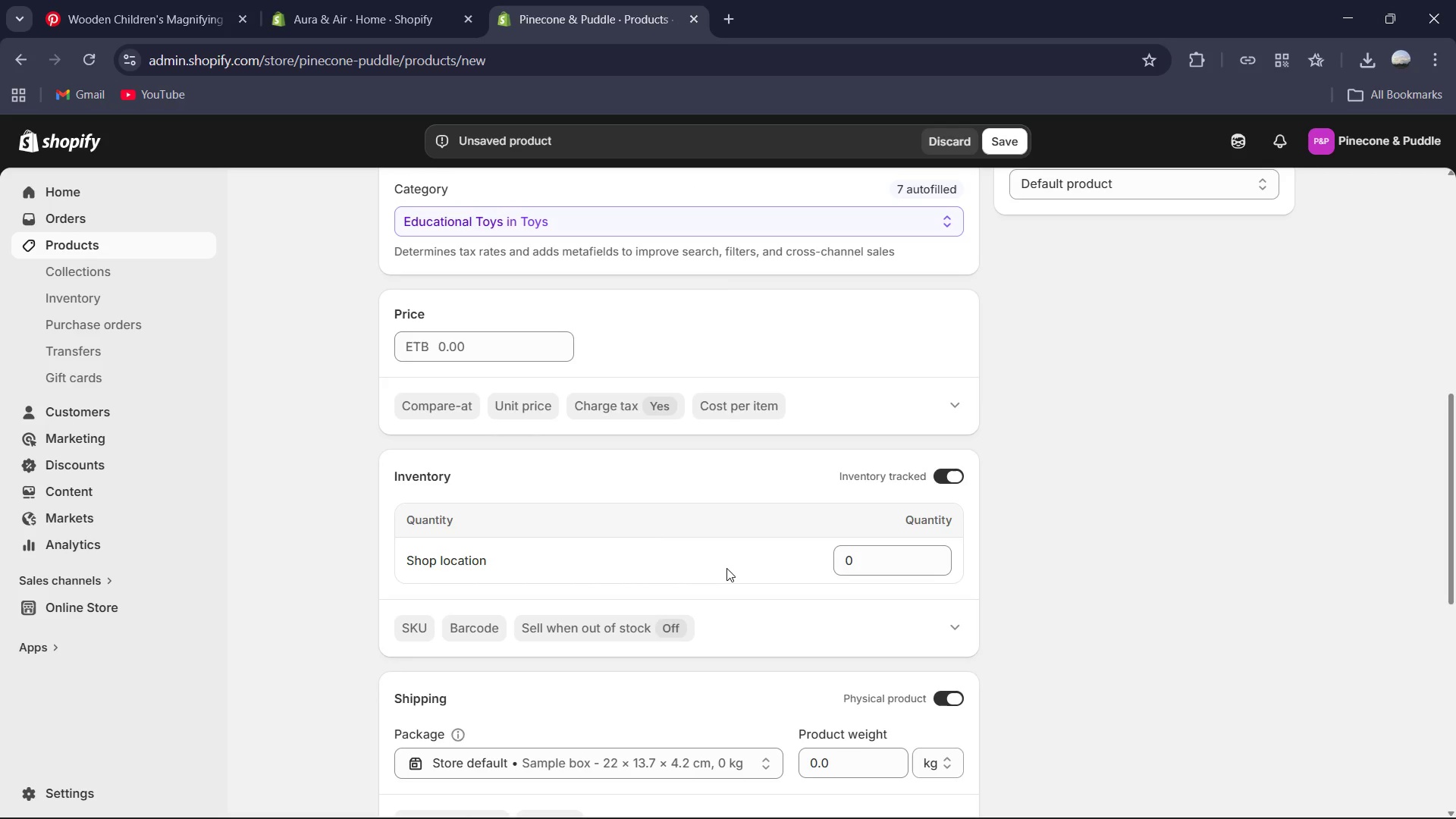 
scroll: coordinate [726, 568], scroll_direction: down, amount: 2.0
 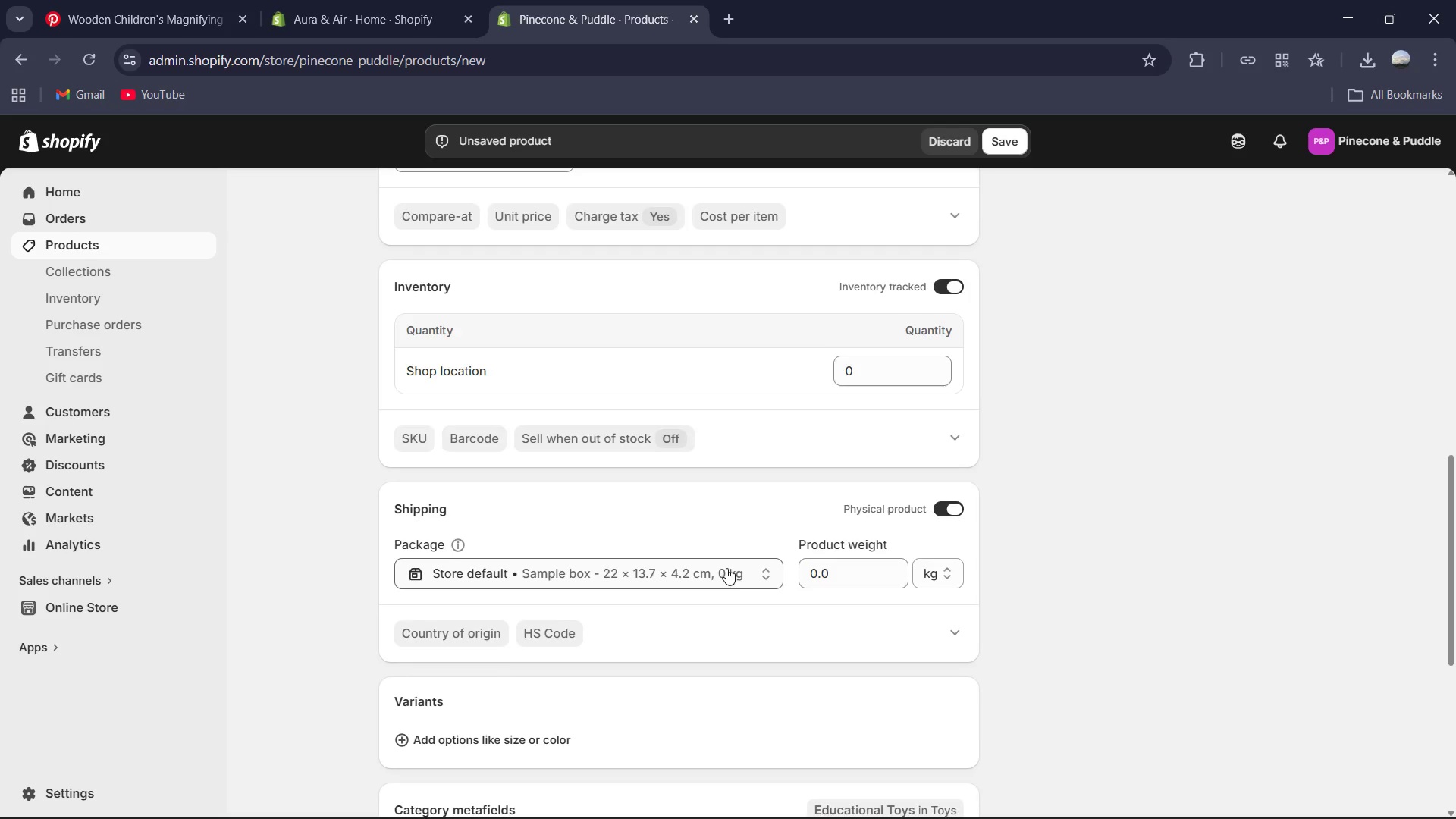 
scroll: coordinate [726, 568], scroll_direction: up, amount: 2.0
 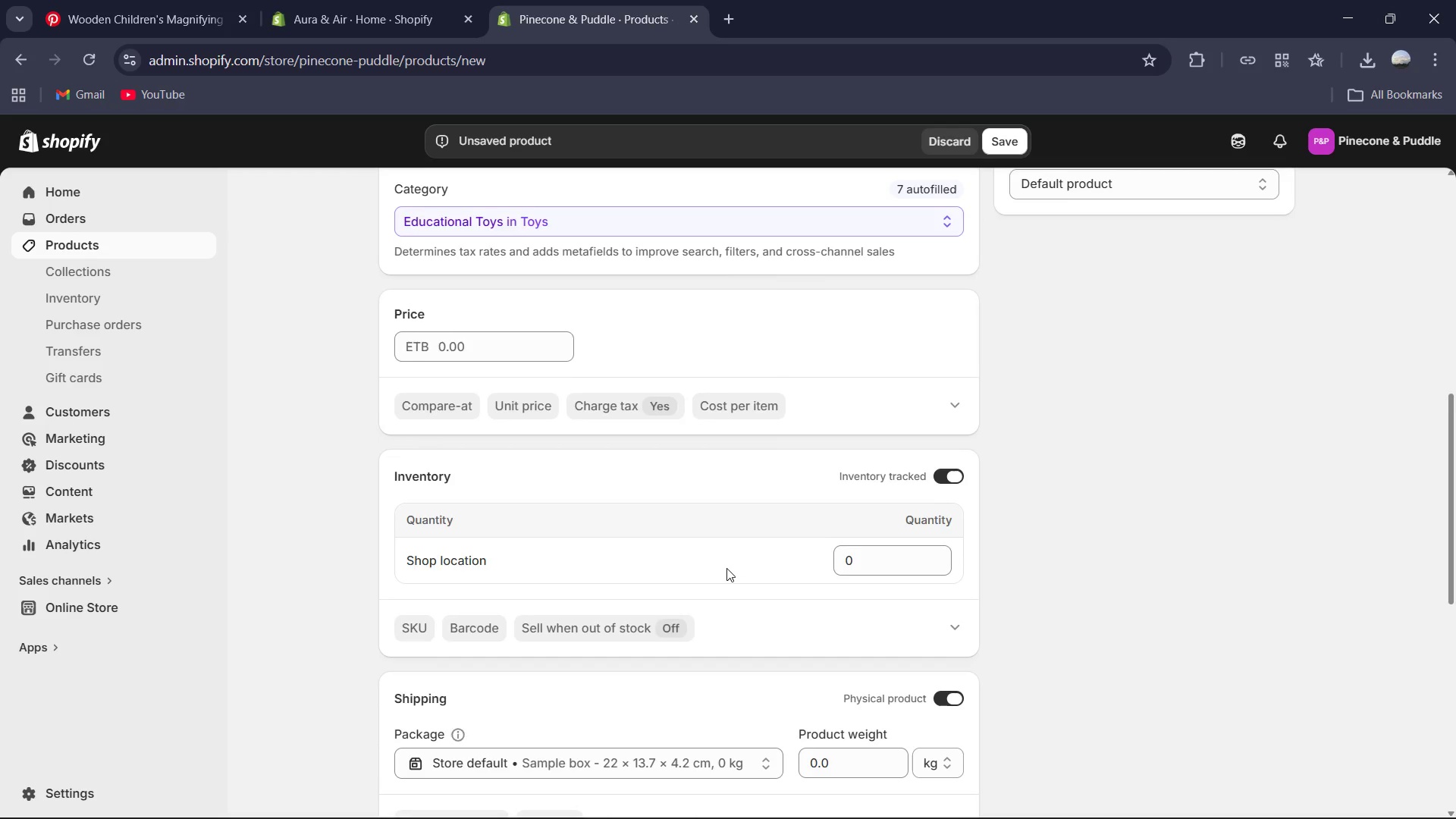 
scroll: coordinate [726, 568], scroll_direction: down, amount: 2.0
 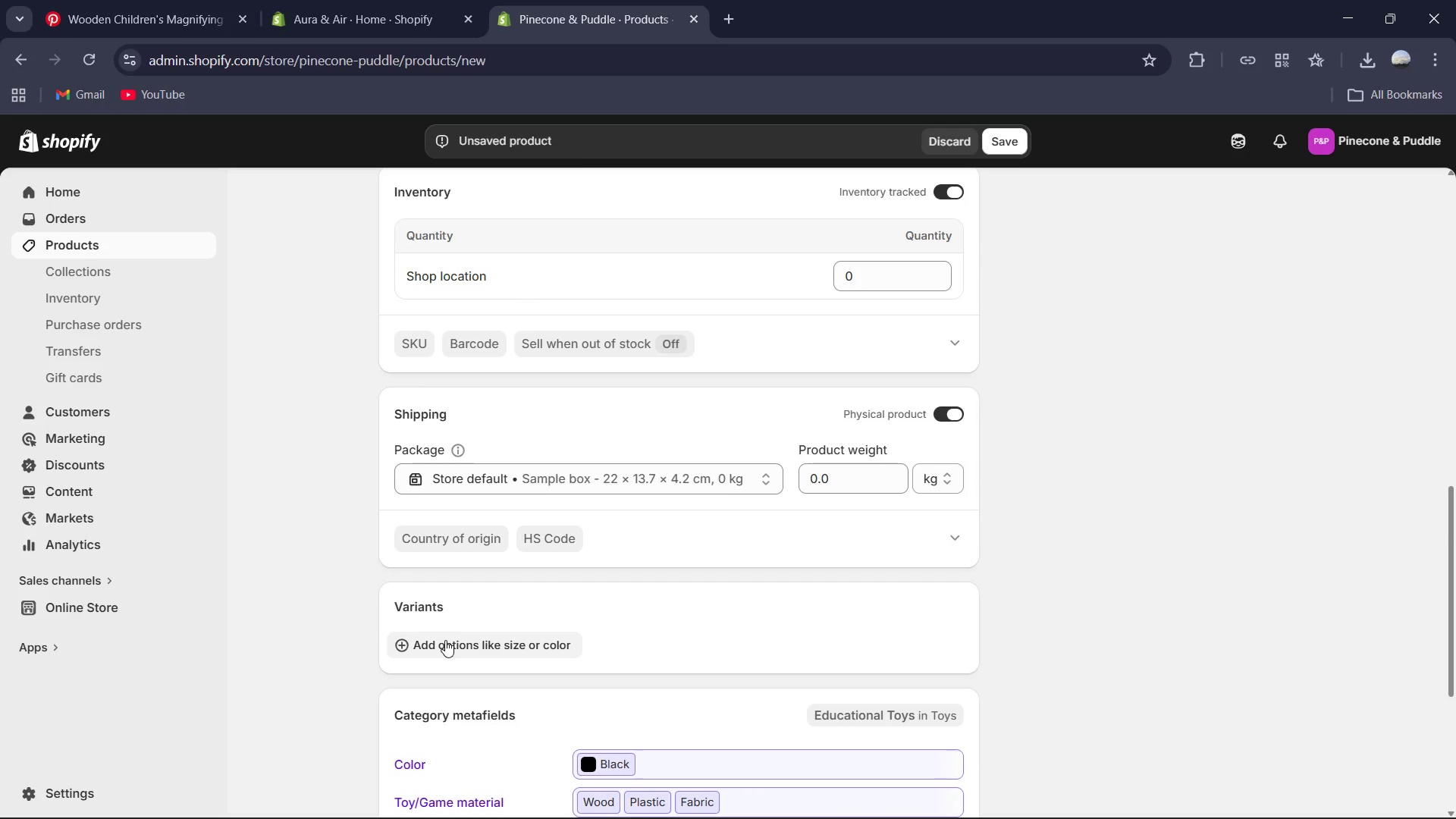 
left_click([445, 640])
 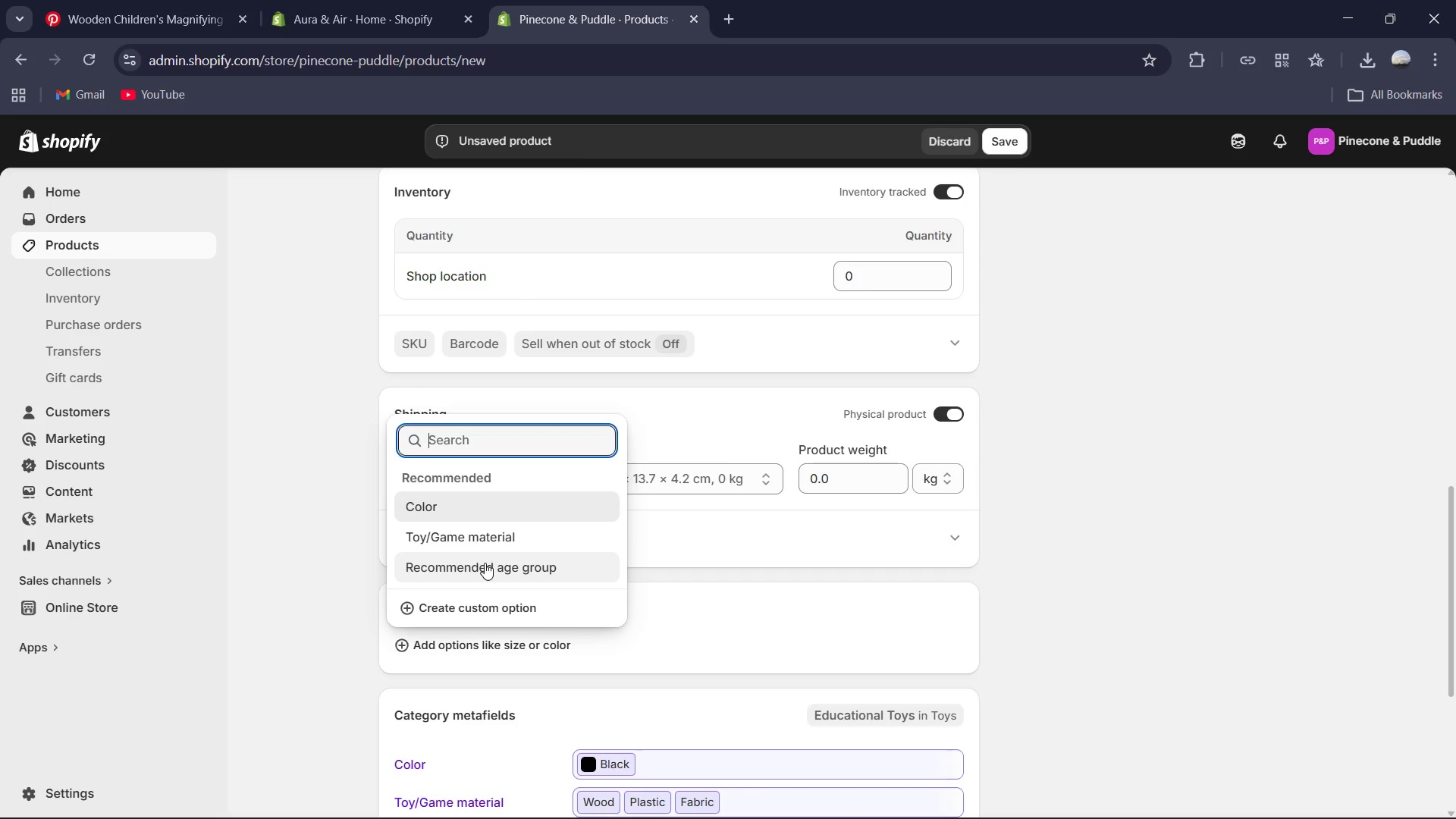 
type(Child Age )
 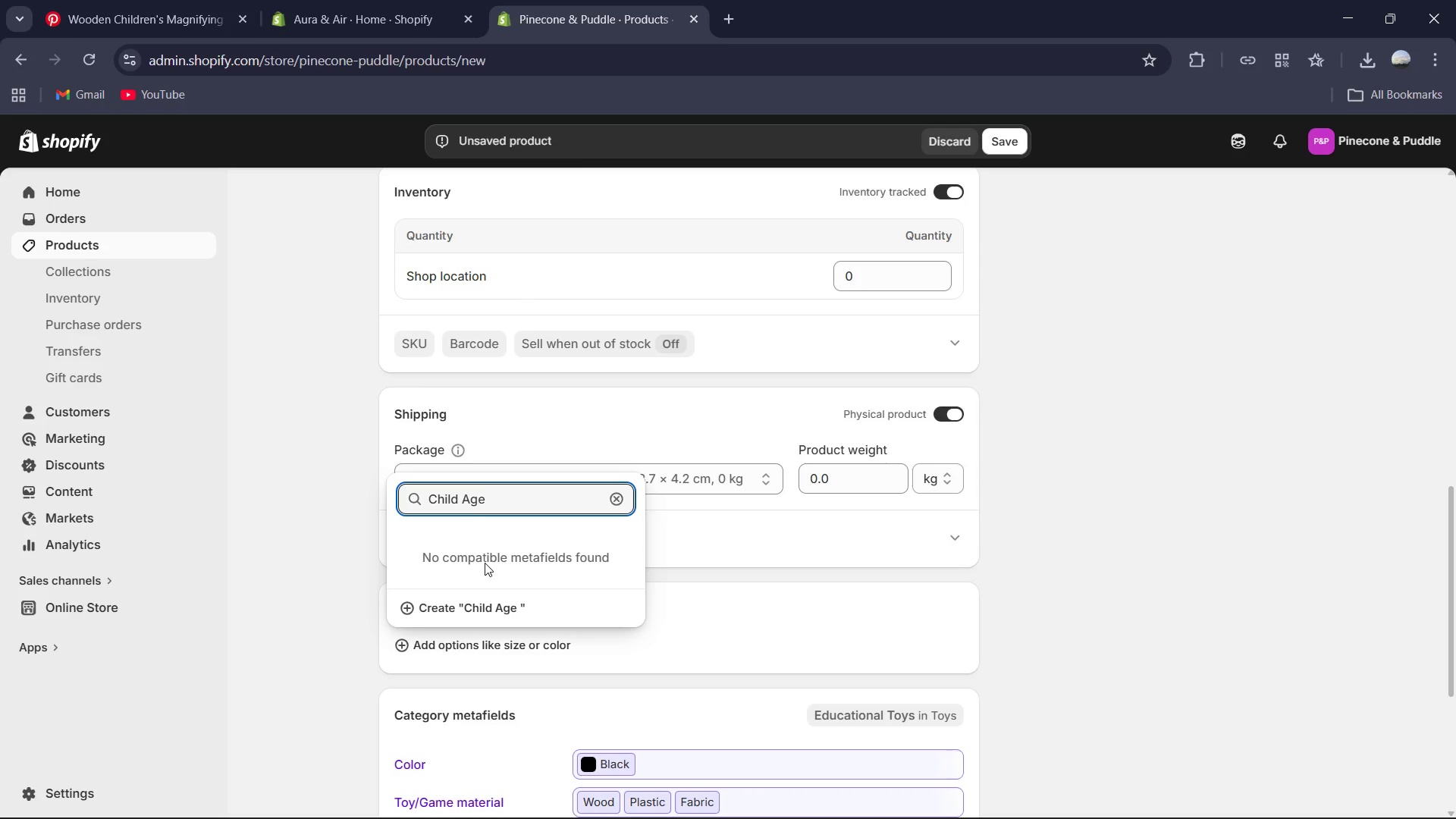 
left_click([431, 610])
 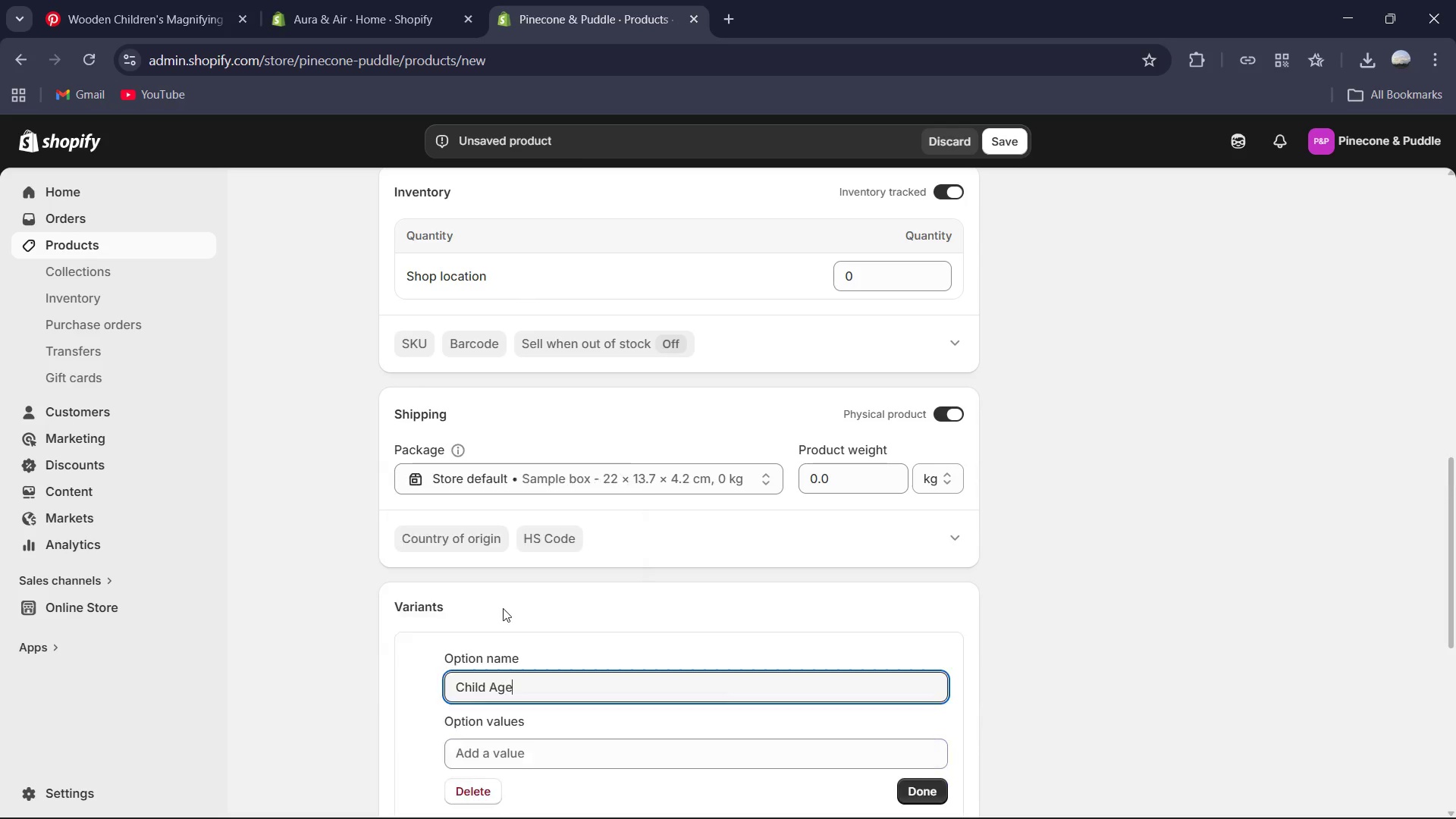 
scroll: coordinate [503, 608], scroll_direction: down, amount: 2.0
 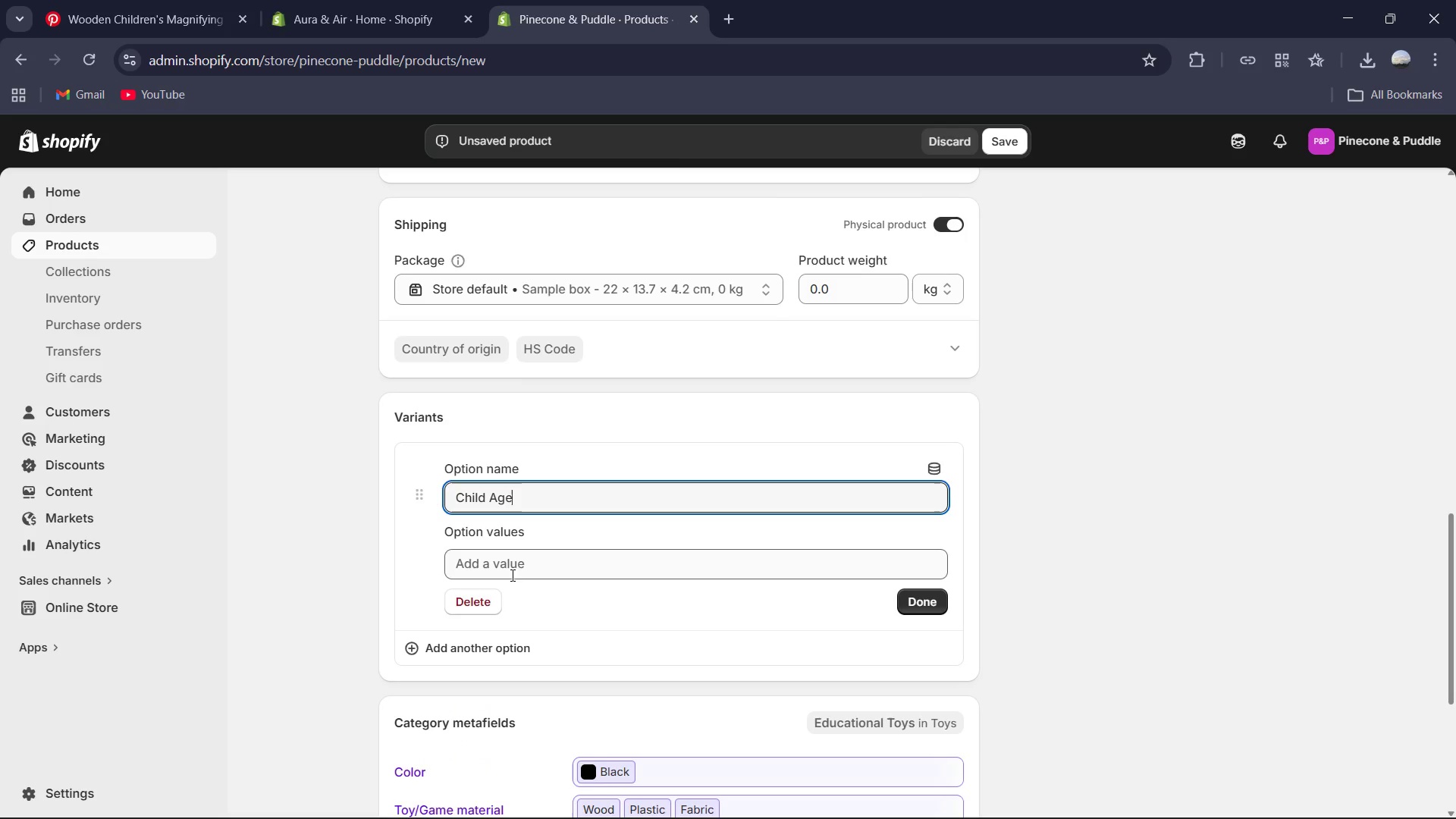 
left_click([513, 570])
 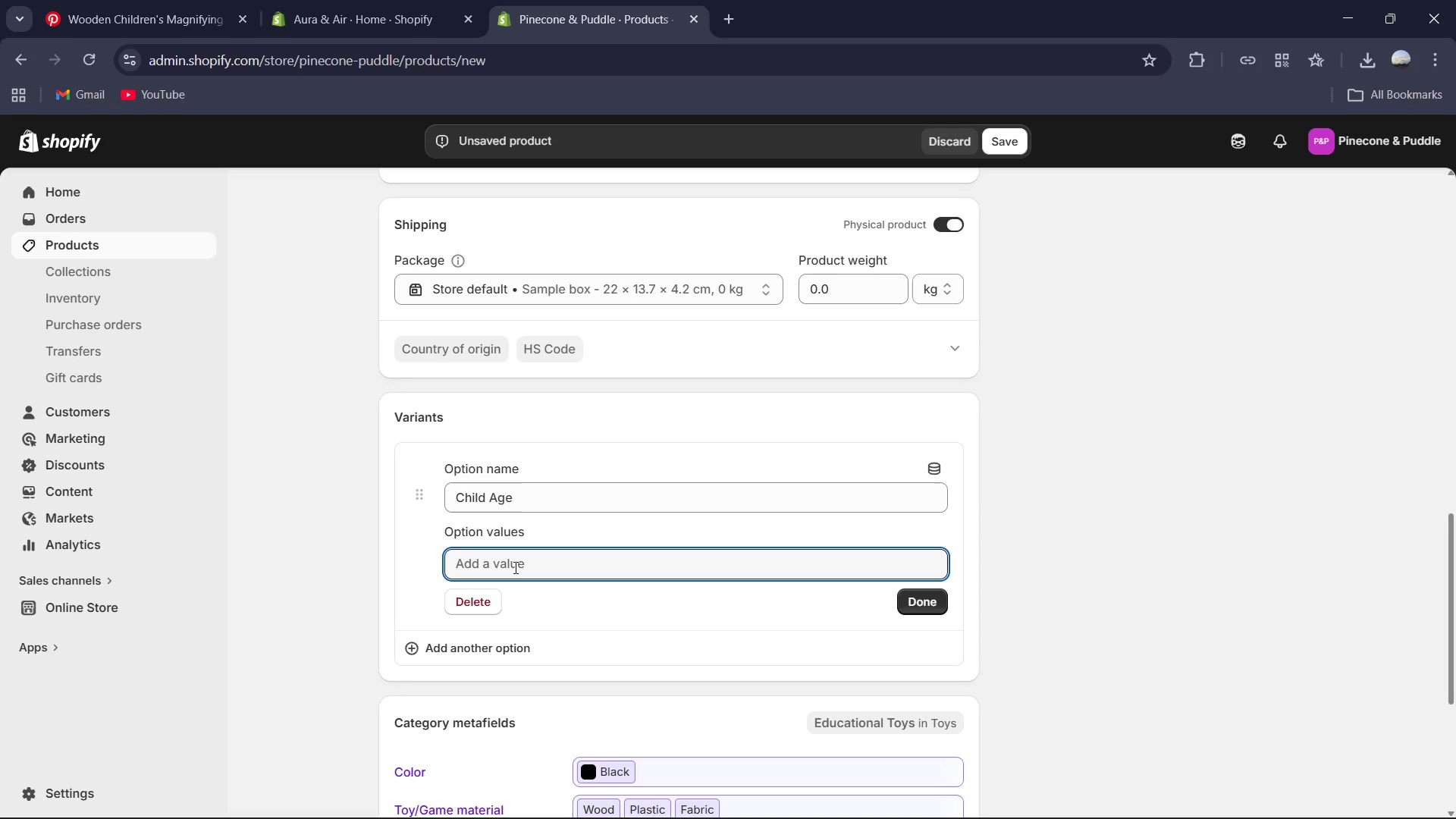 
type(Toddler (2-3))
 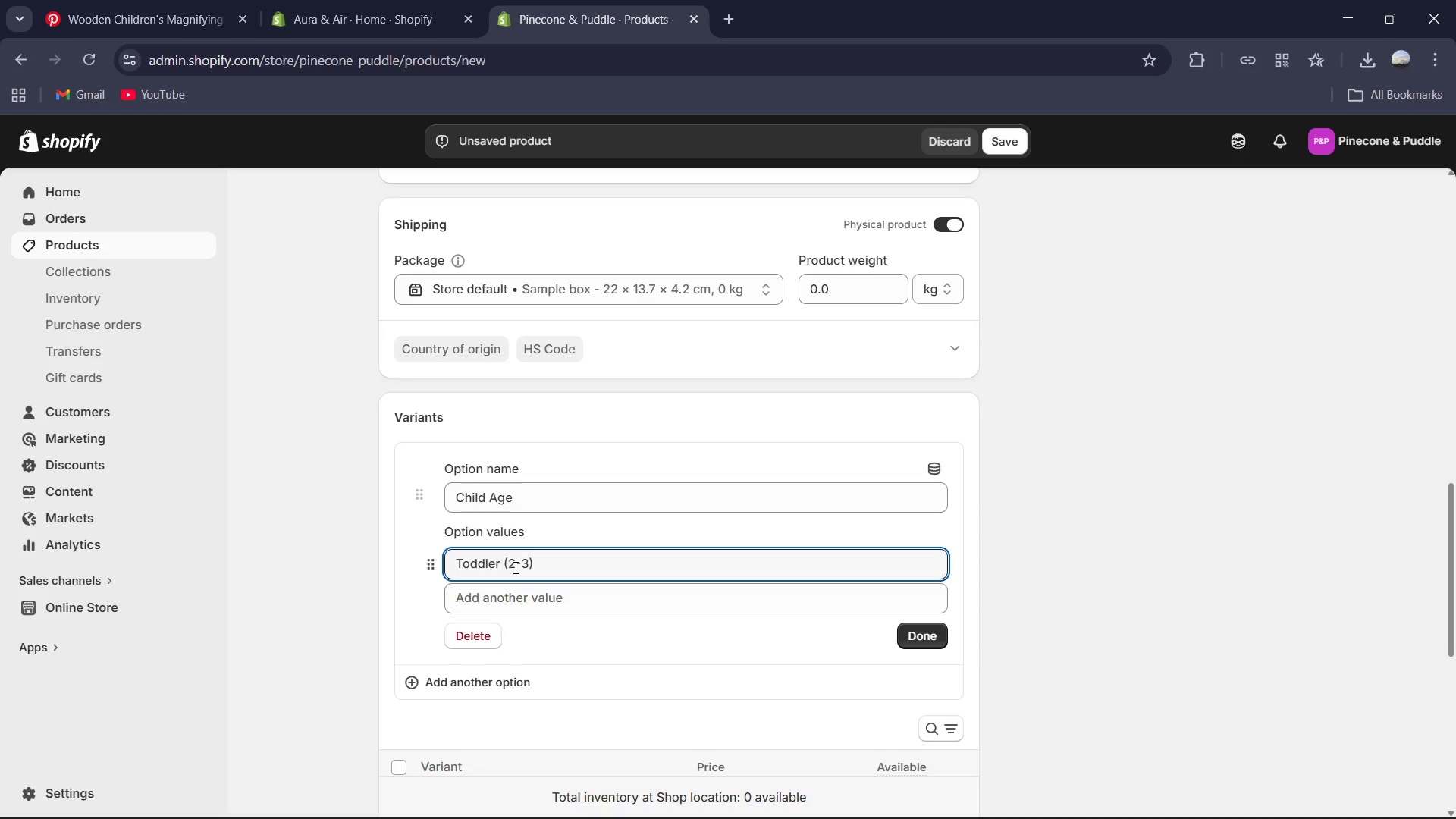 
left_click([654, 598])
 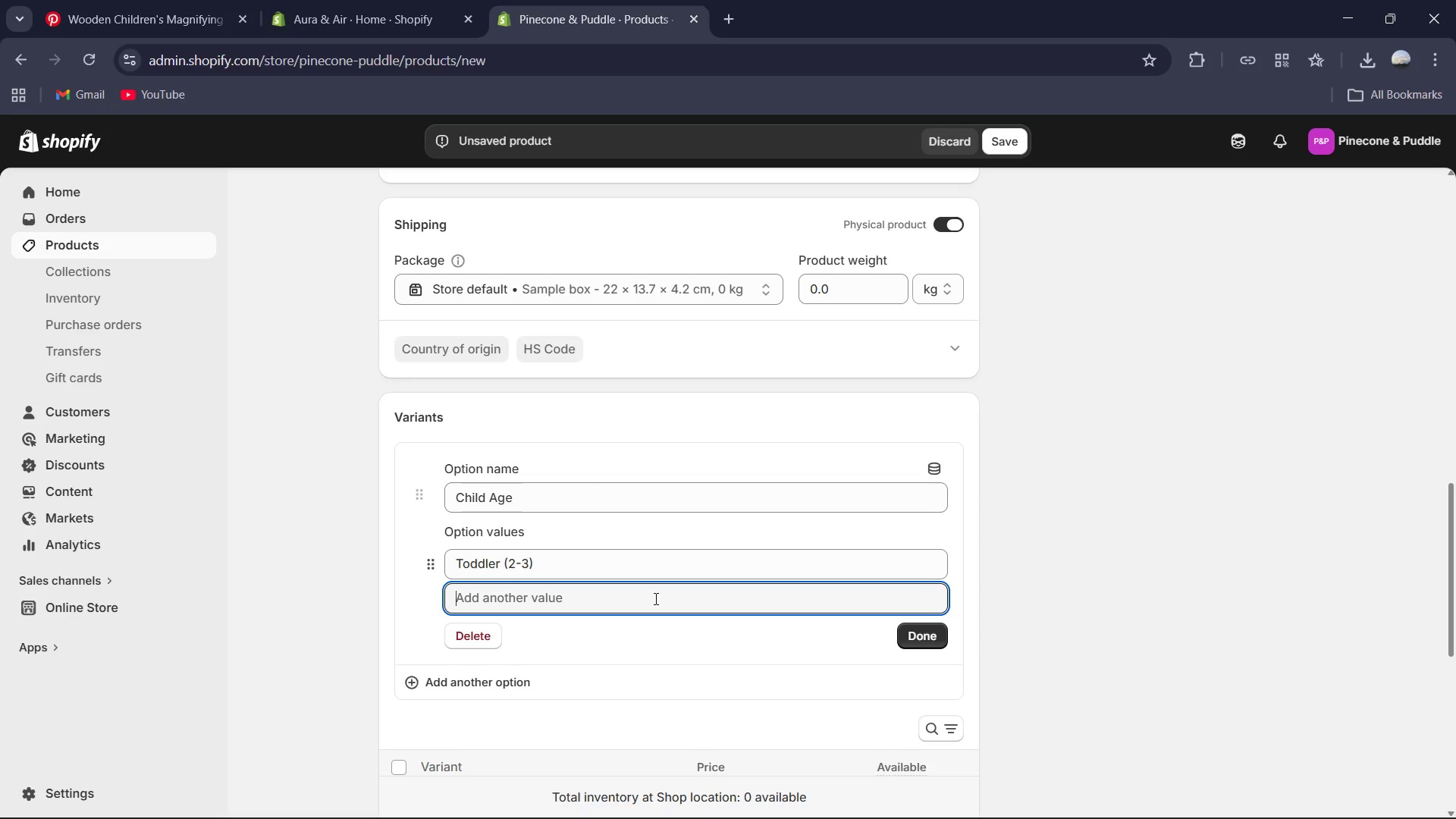 
wait(10.91)
 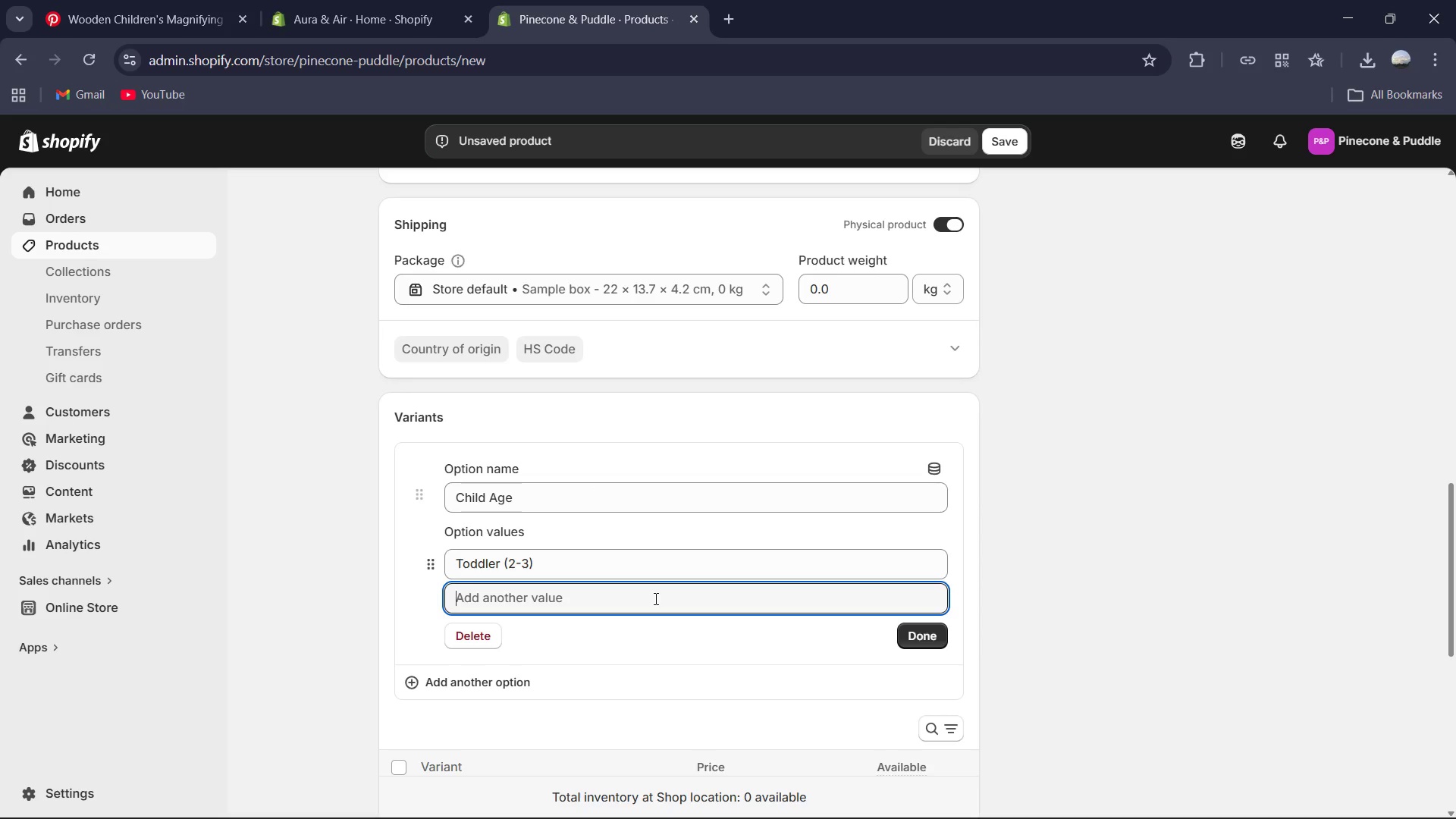 
type(Preschool(4-5))
 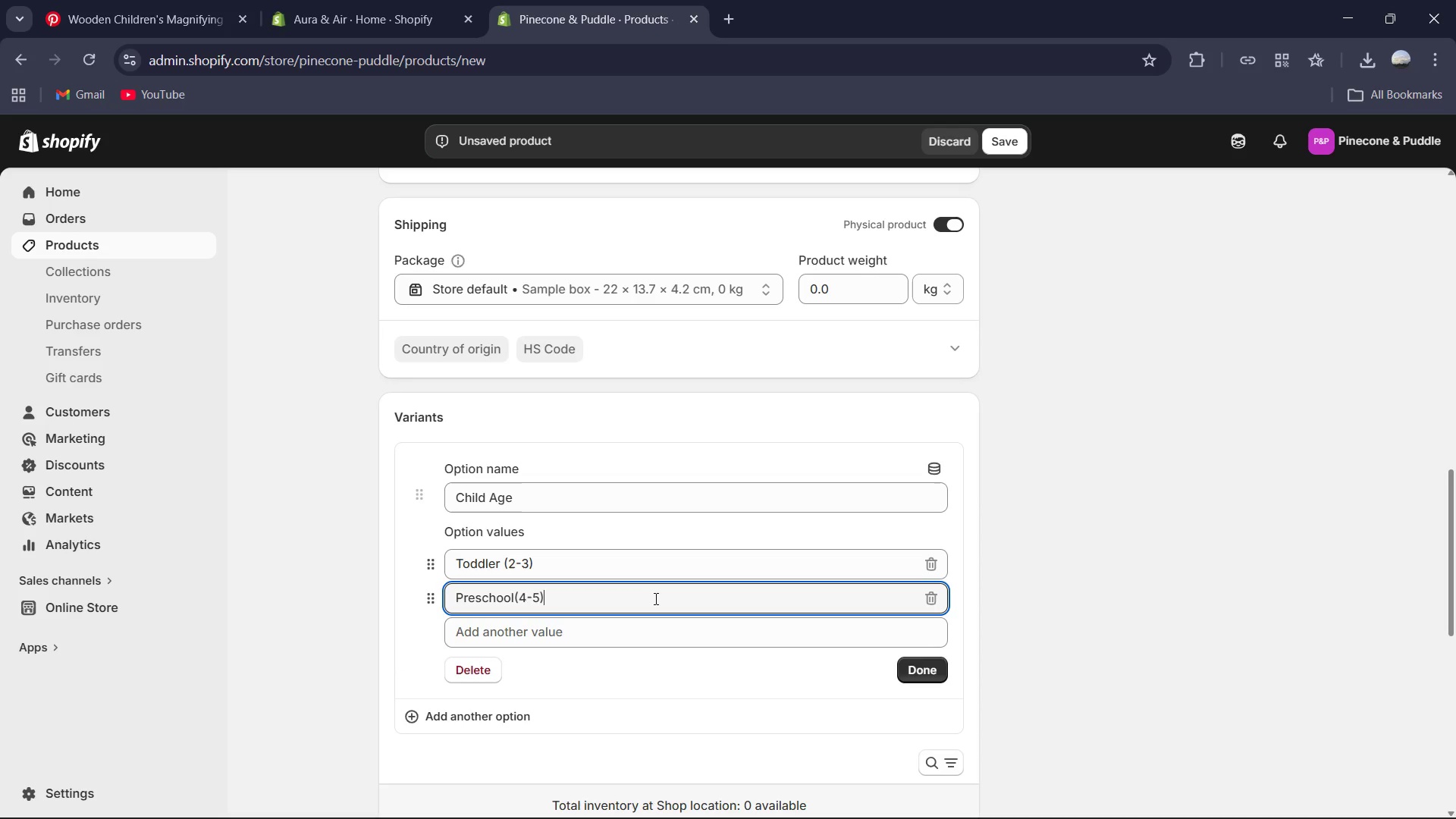 
left_click_drag(start_coordinate=[906, 678], to_coordinate=[915, 677])
 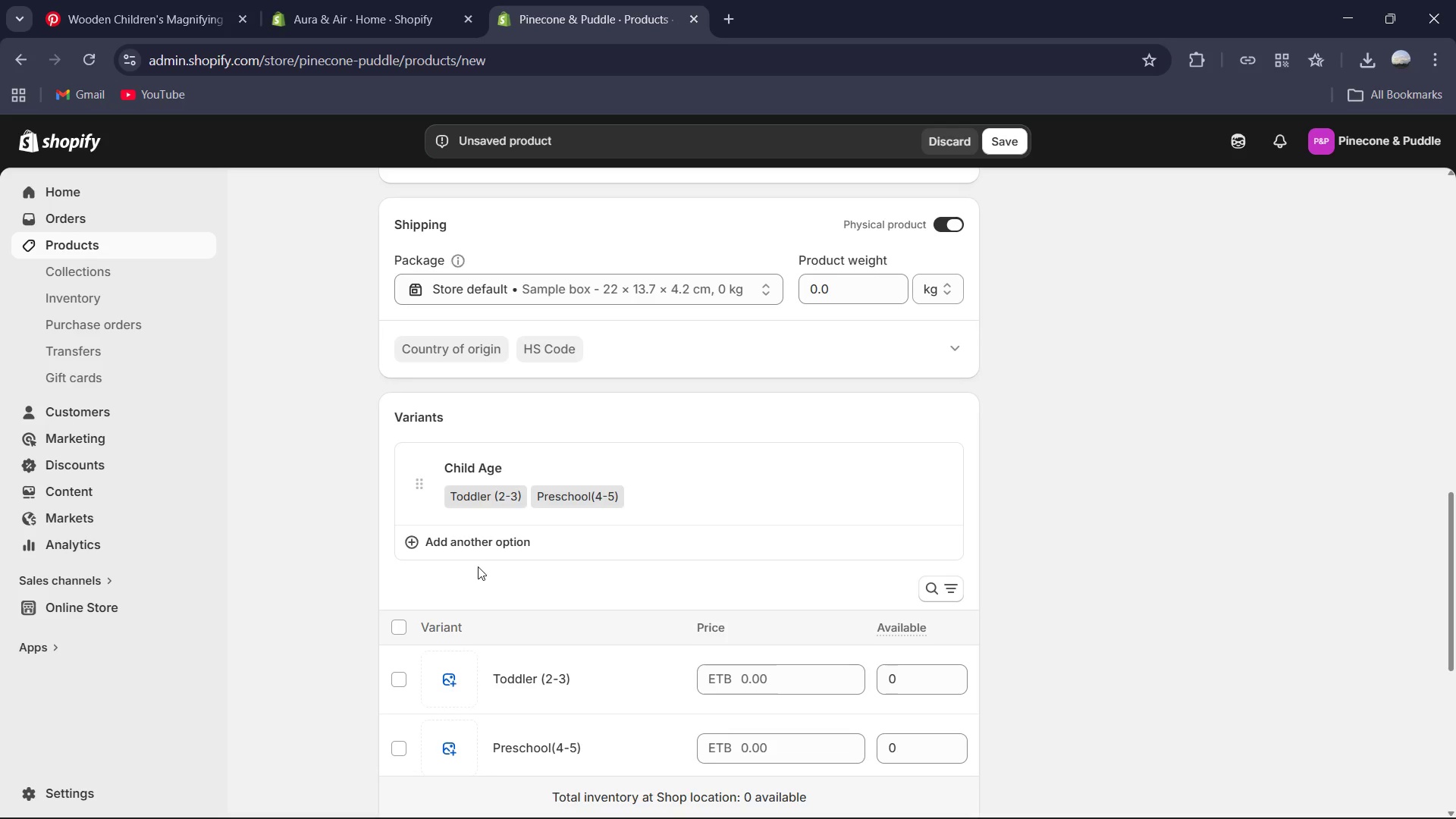 
left_click([472, 548])
 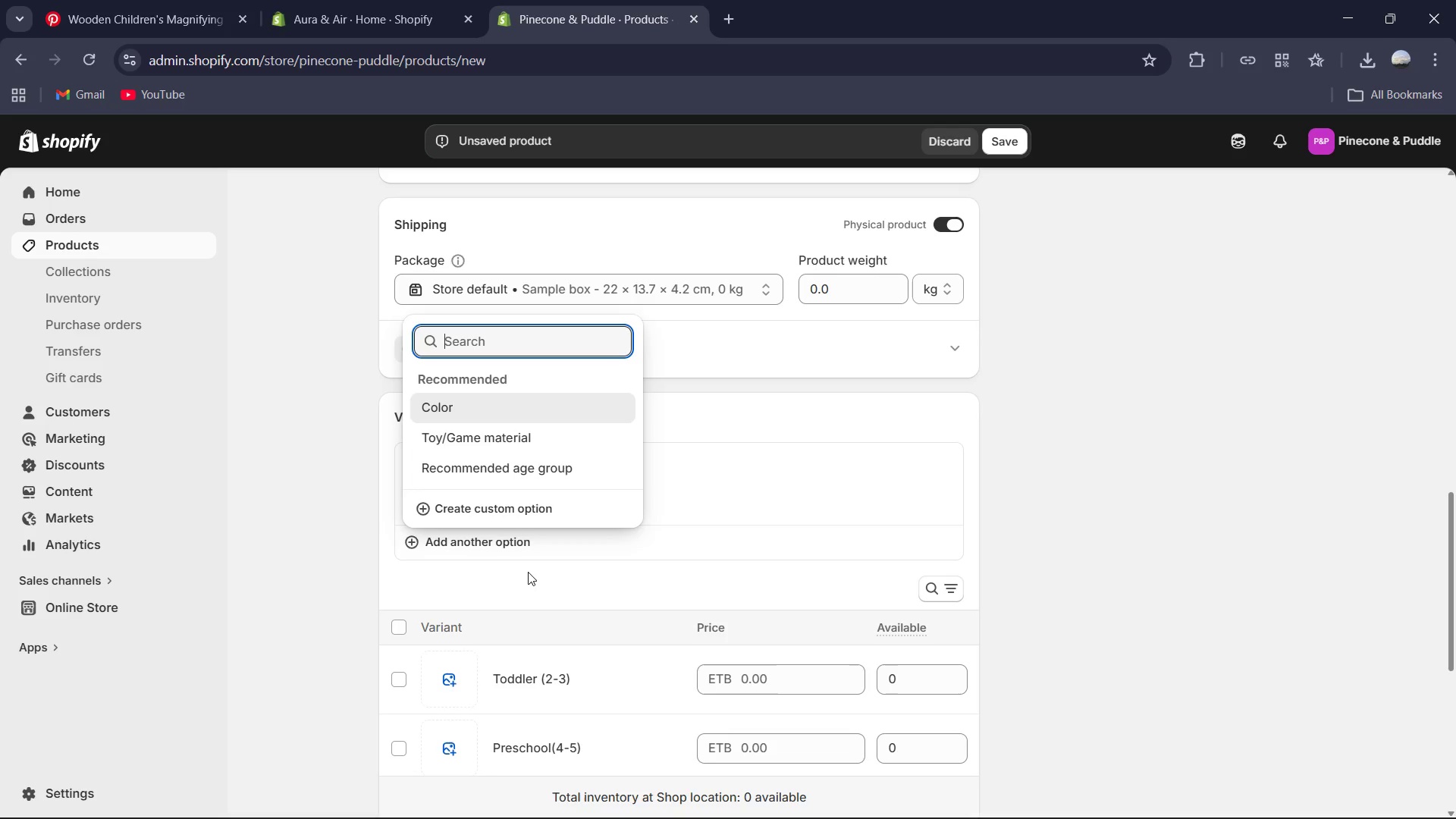 
type(Tool Tier )
 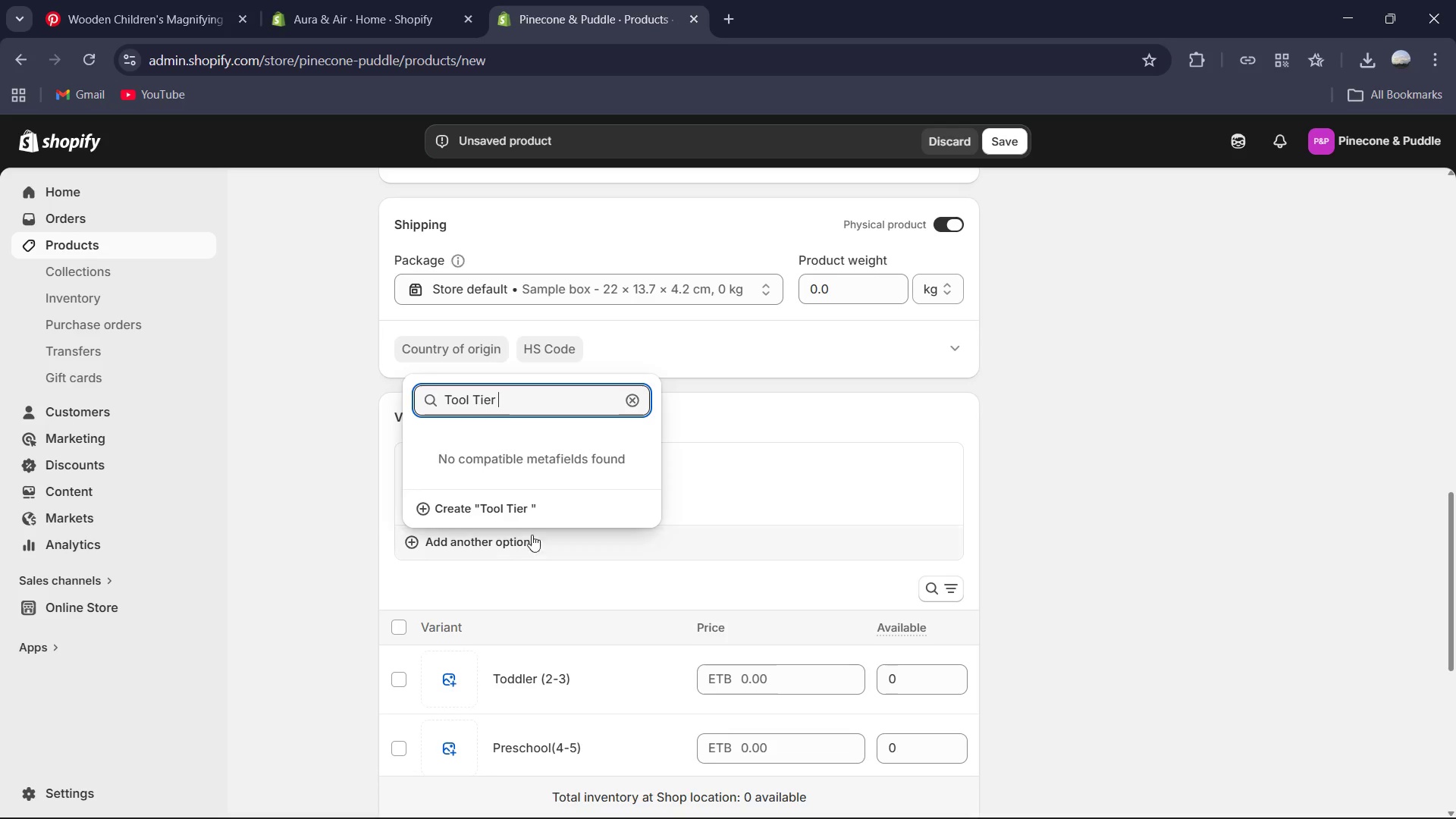 
left_click([510, 502])
 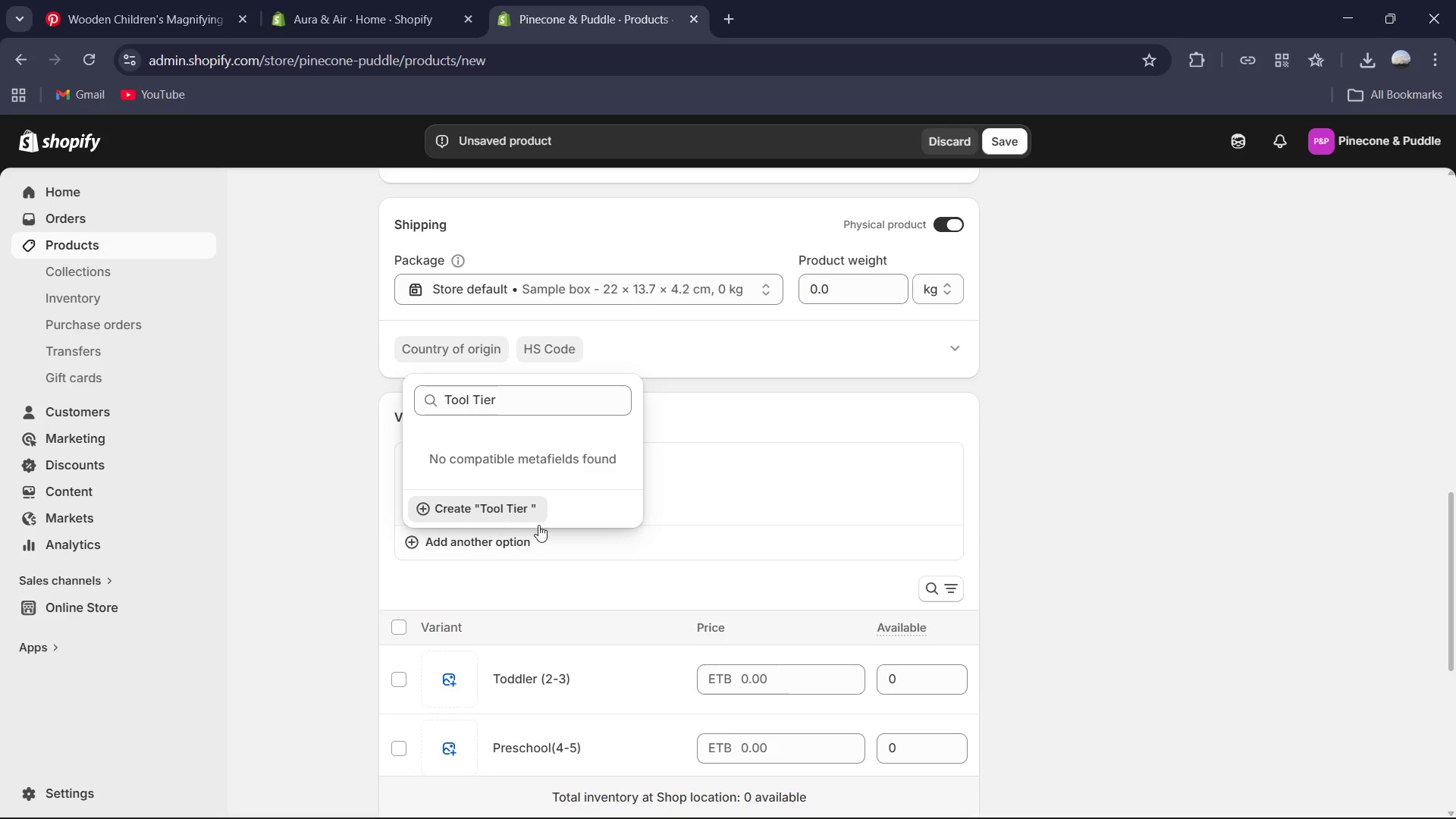 
scroll: coordinate [543, 530], scroll_direction: down, amount: 2.0
 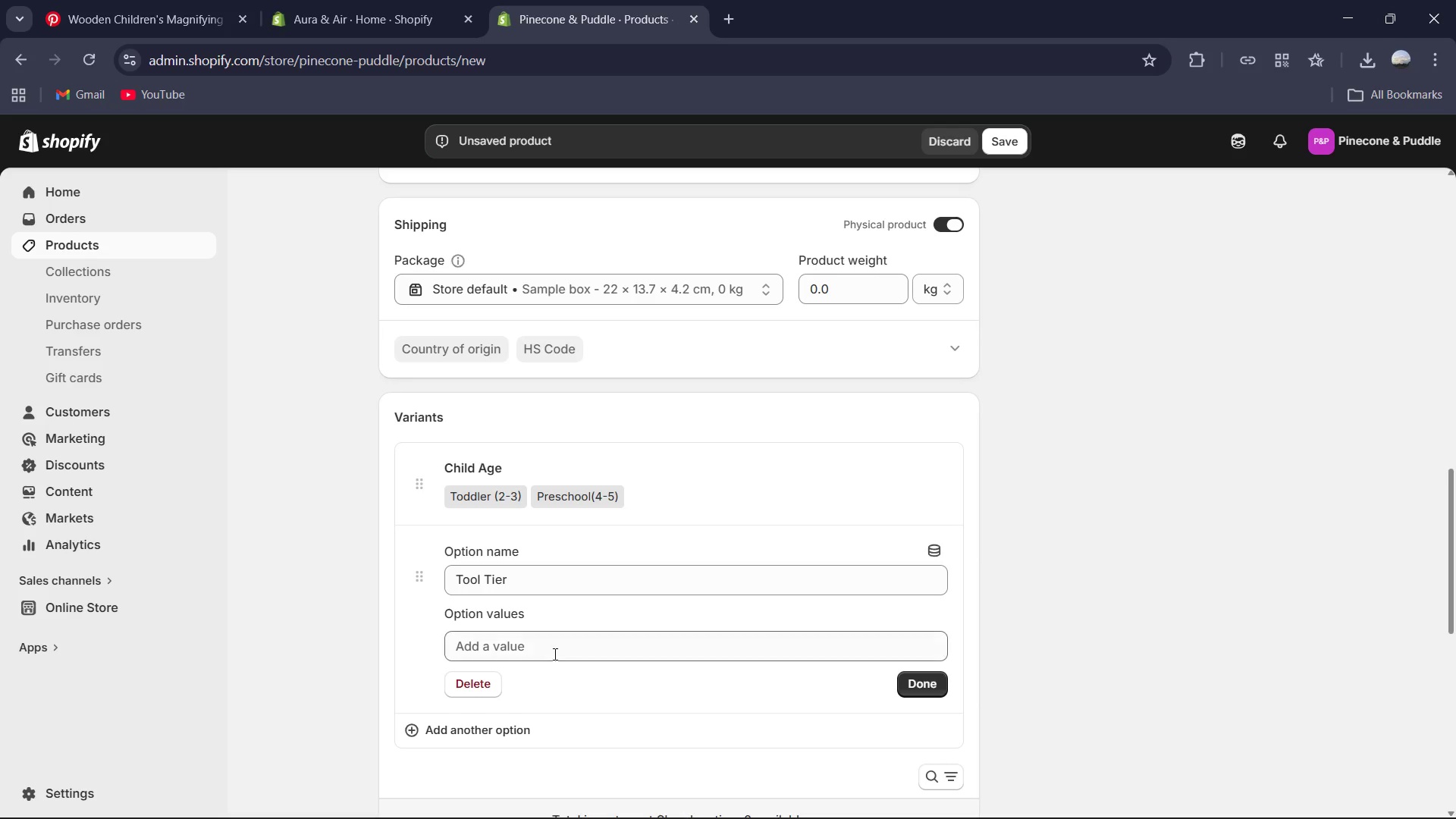 
left_click([554, 654])
 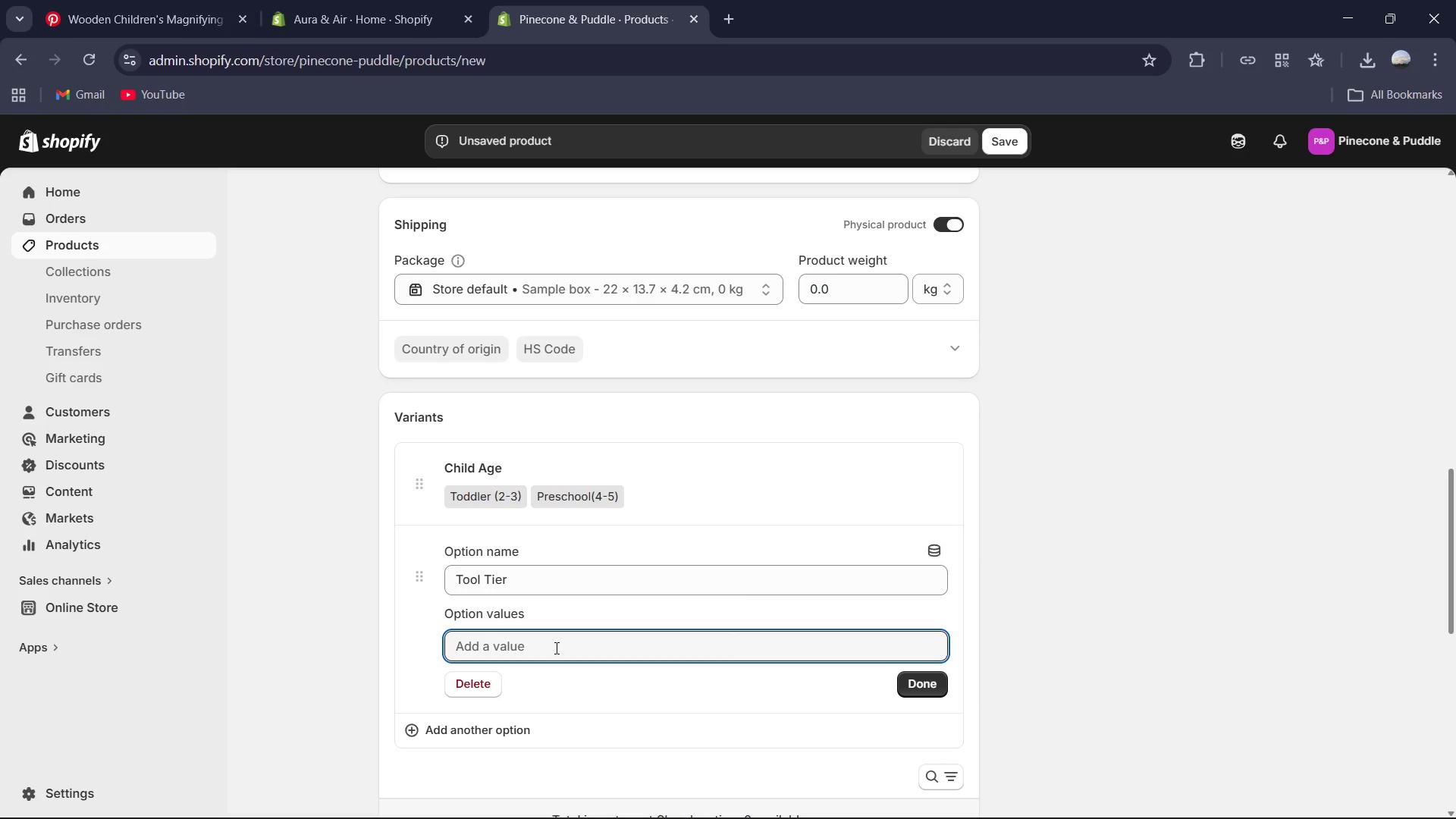 
type(Standar )
key(Backspace)
type(d )
 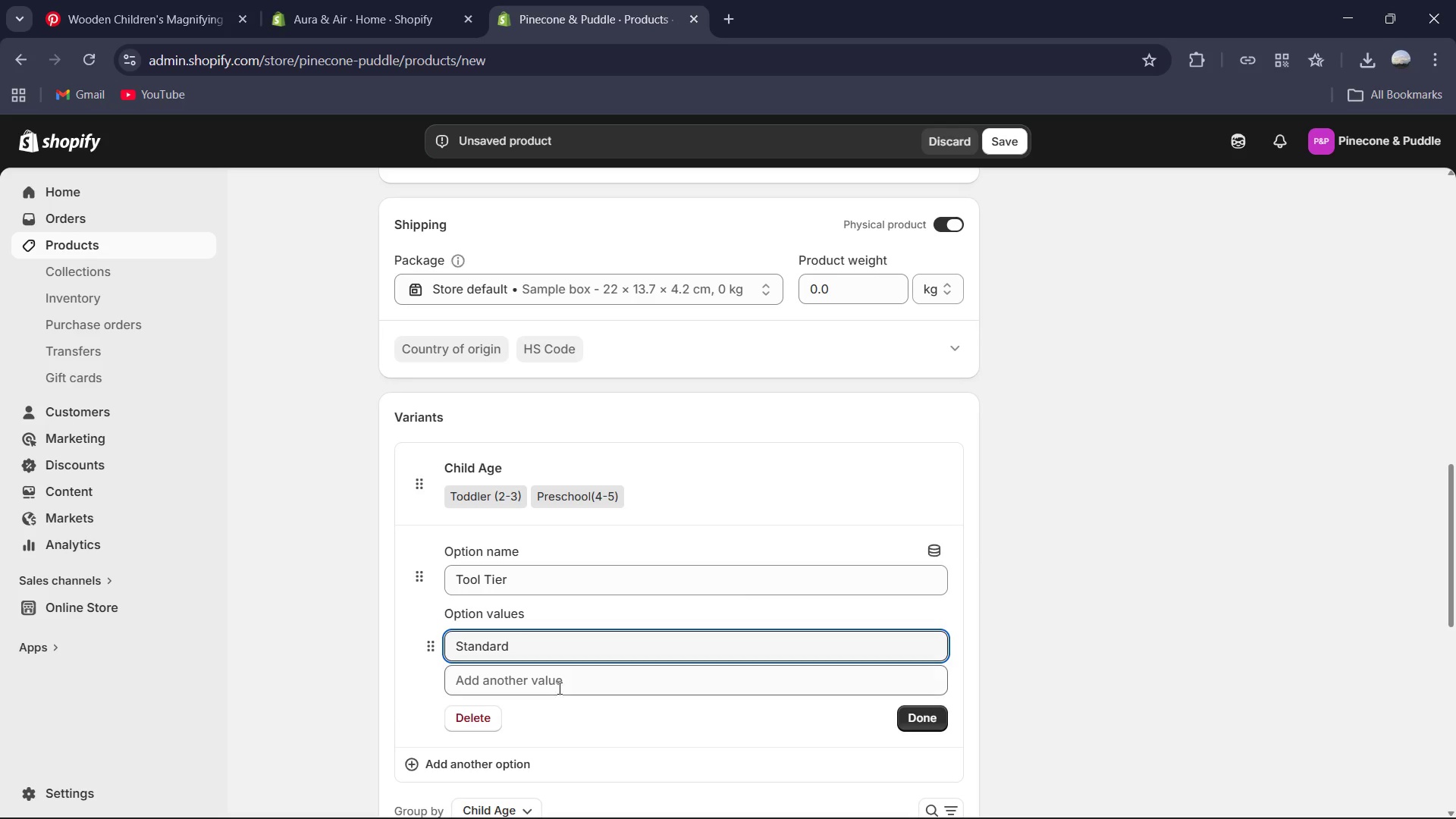 
left_click([551, 689])
 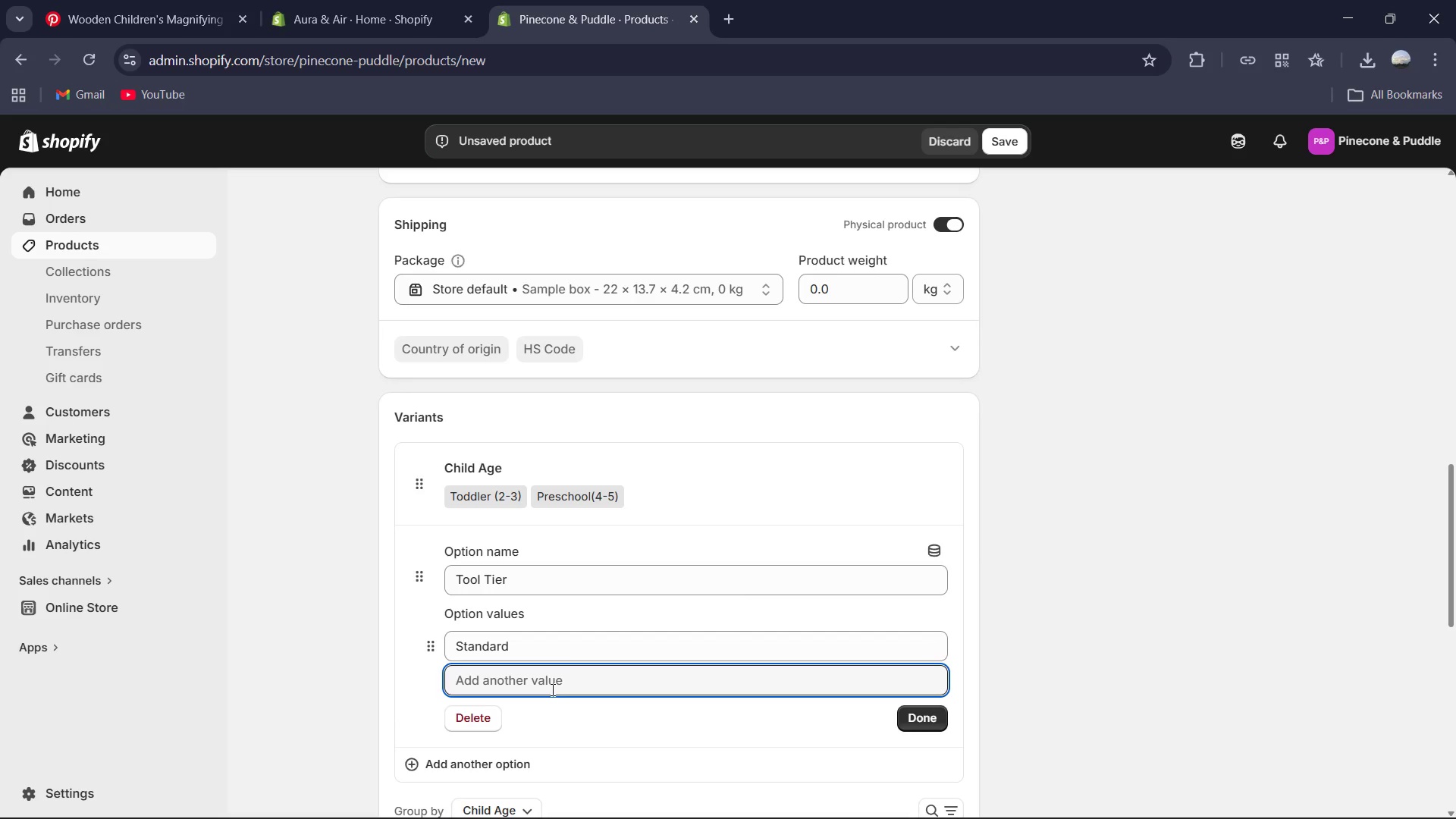 
type(EXPLORER Plus )
 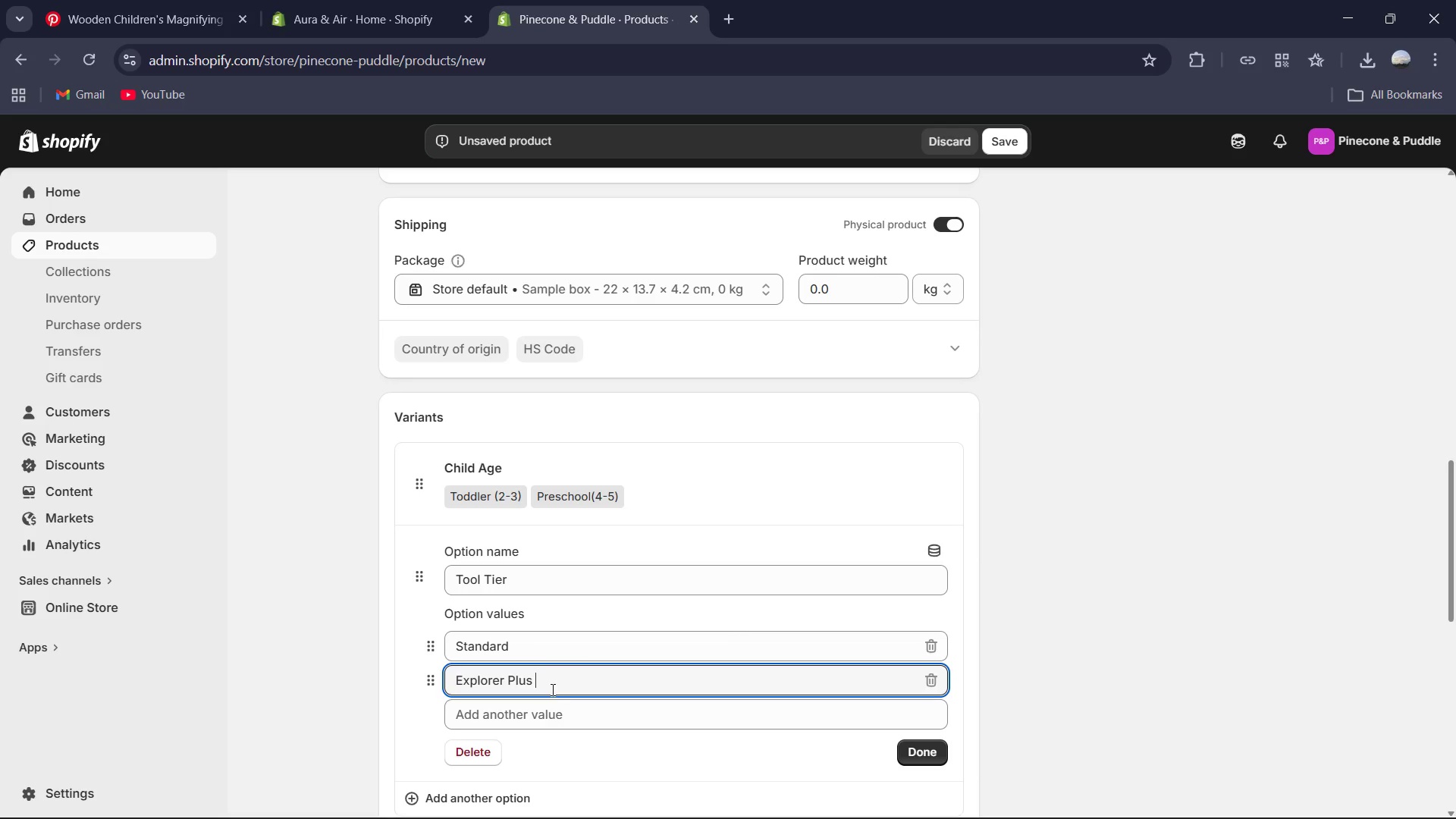 
left_click([894, 752])
 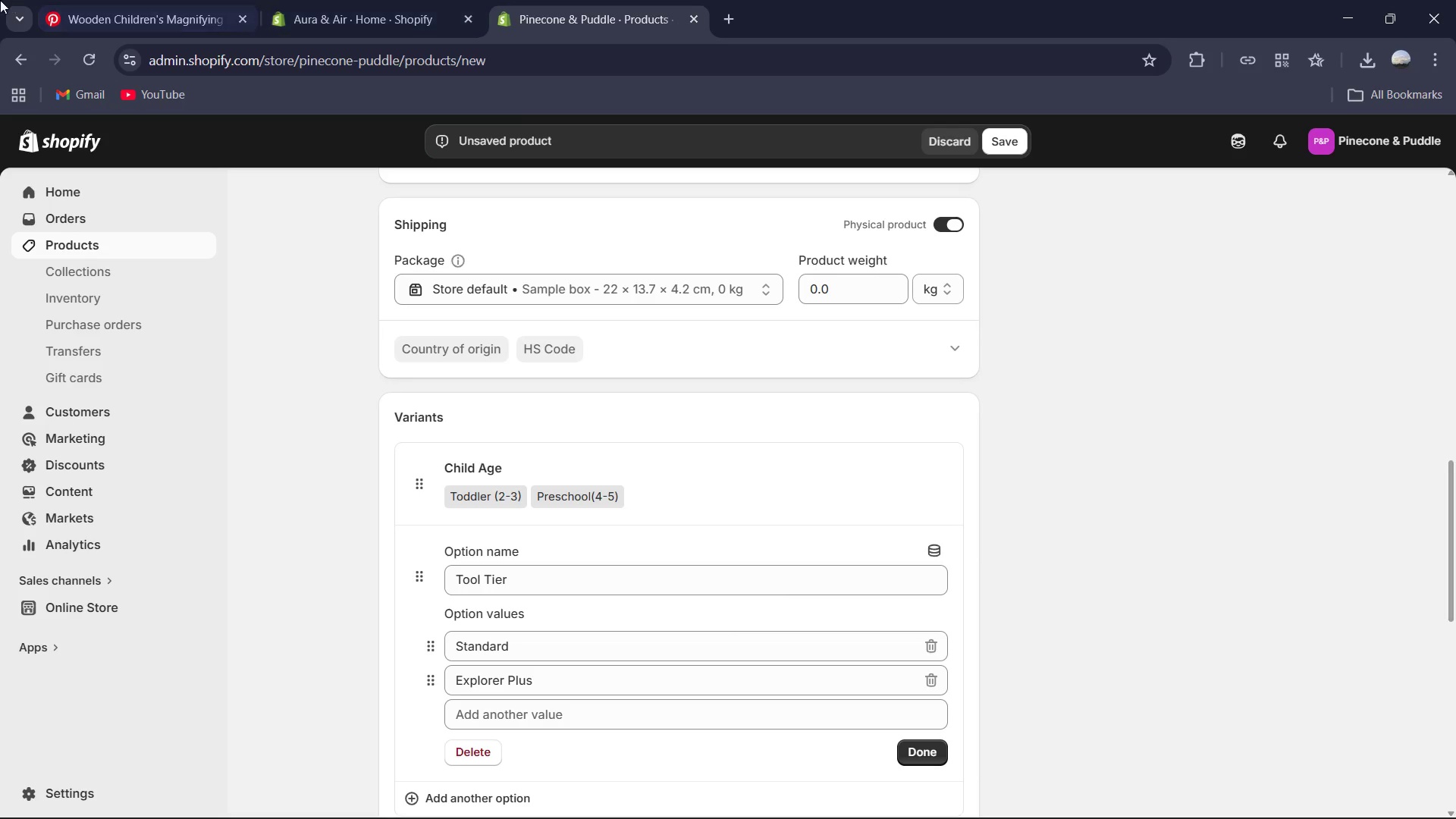 
left_click_drag(start_coordinate=[443, 818], to_coordinate=[566, 817])
 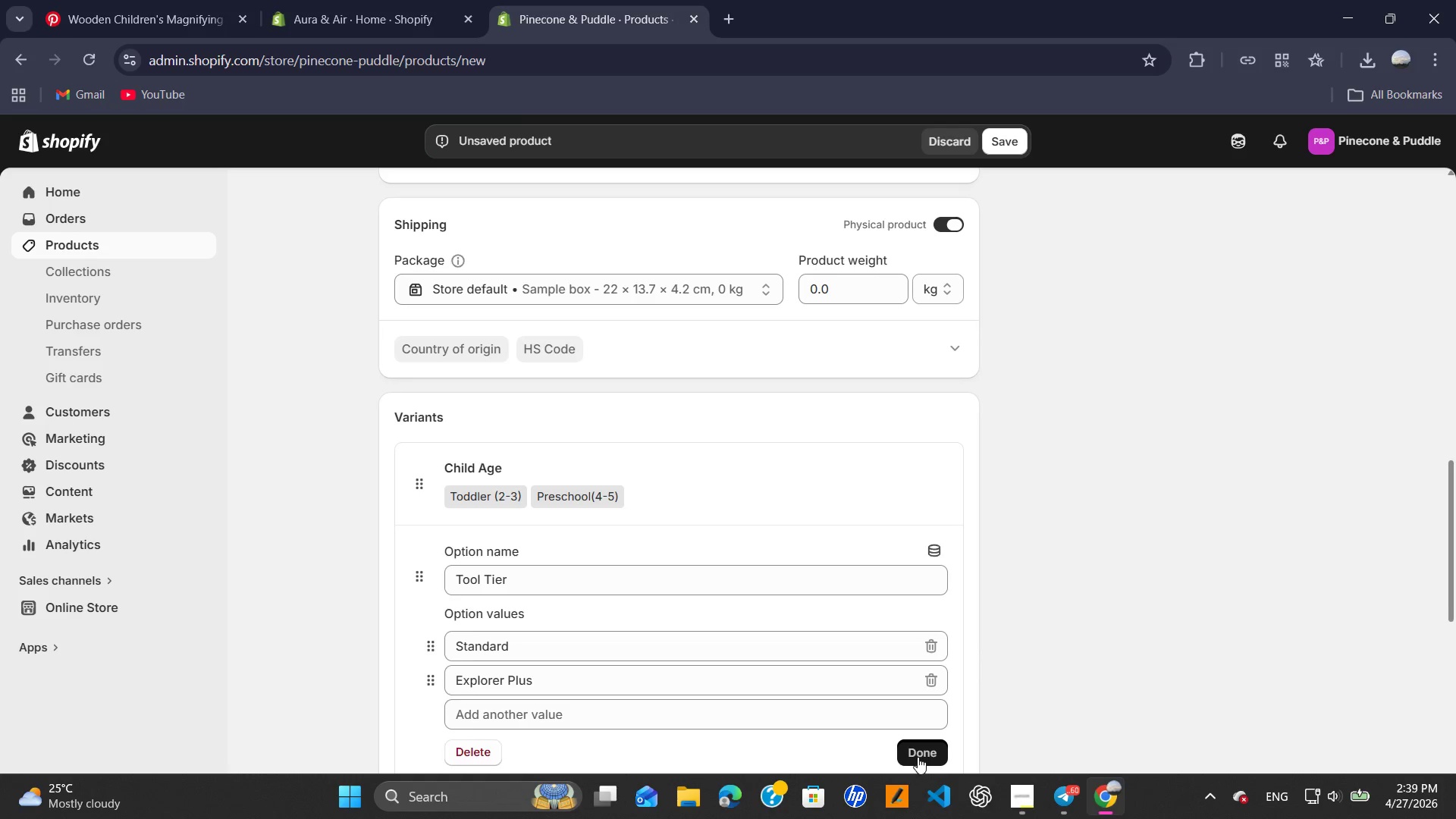 
left_click([1046, 673])
 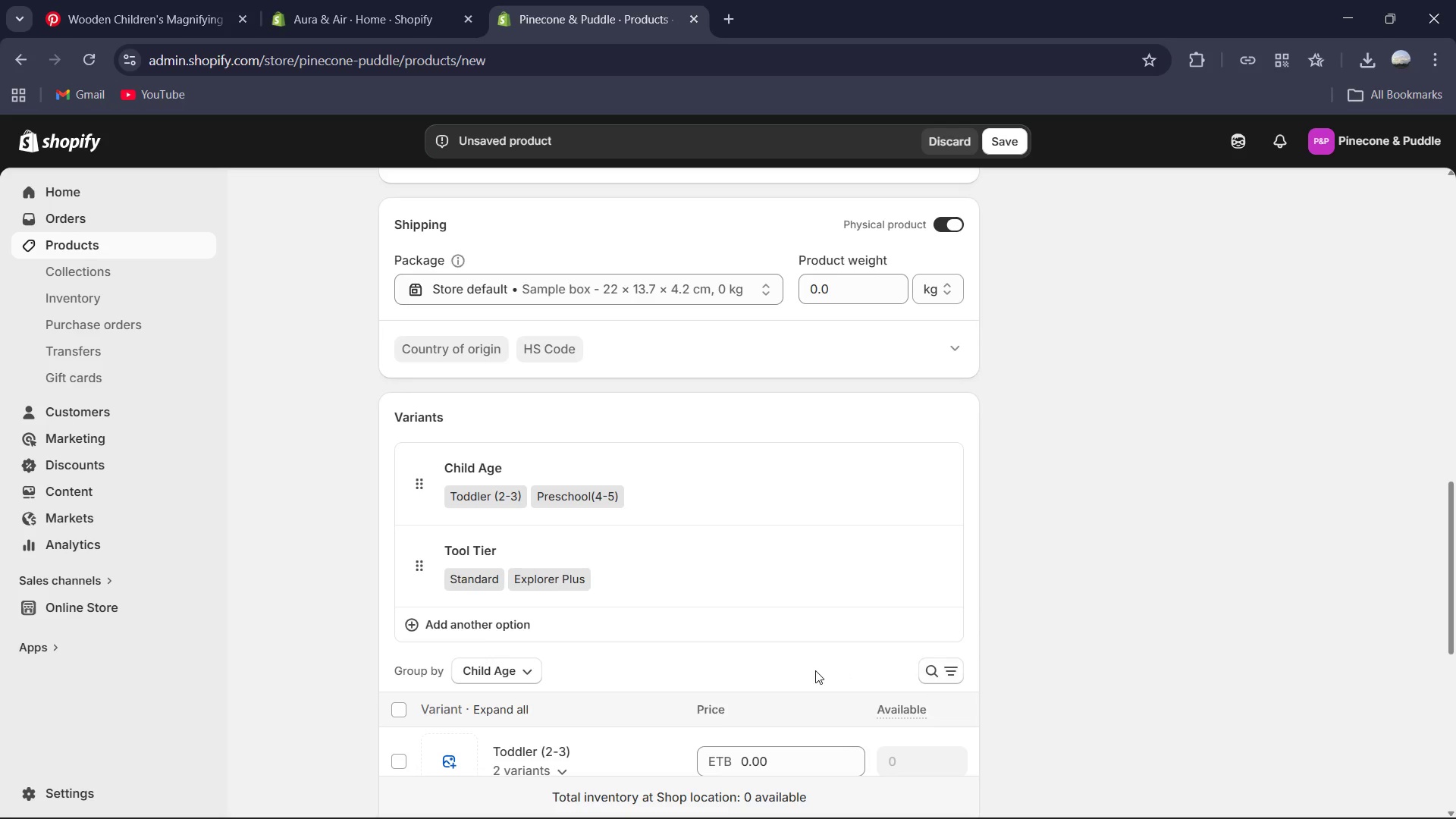 
scroll: coordinate [815, 670], scroll_direction: down, amount: 1.0
 